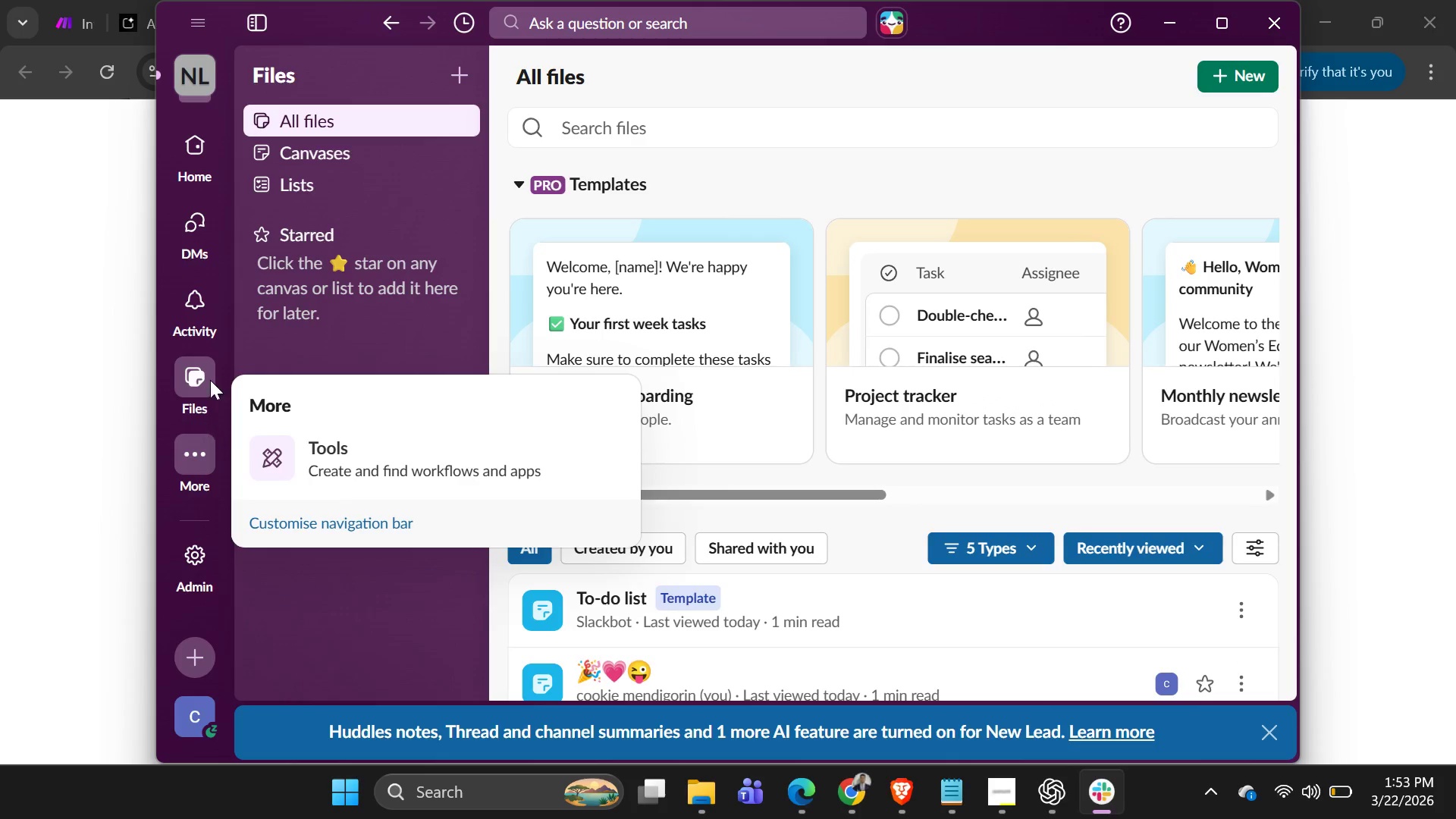 
left_click([203, 335])
 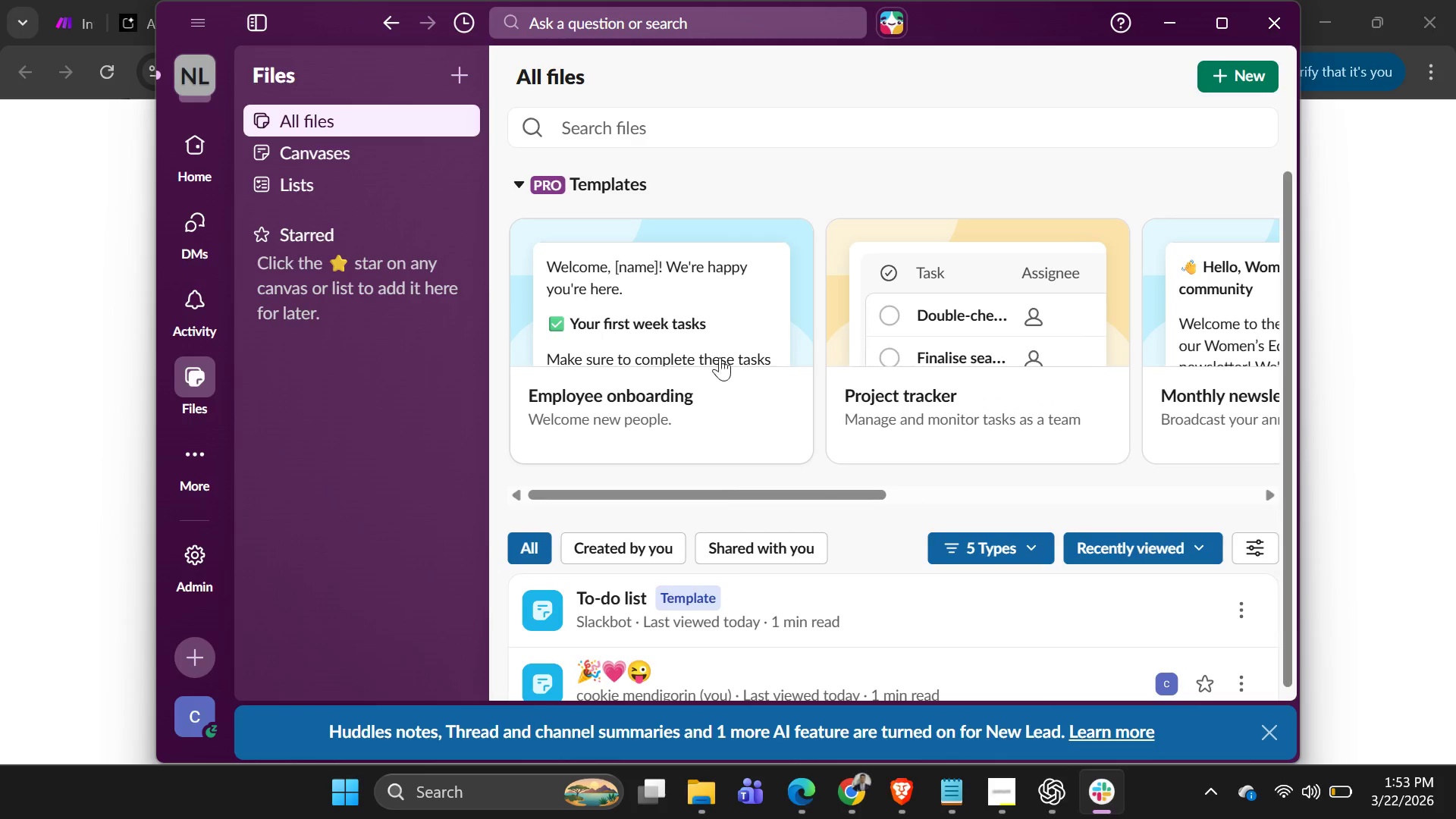 
scroll: coordinate [767, 403], scroll_direction: down, amount: 3.0
 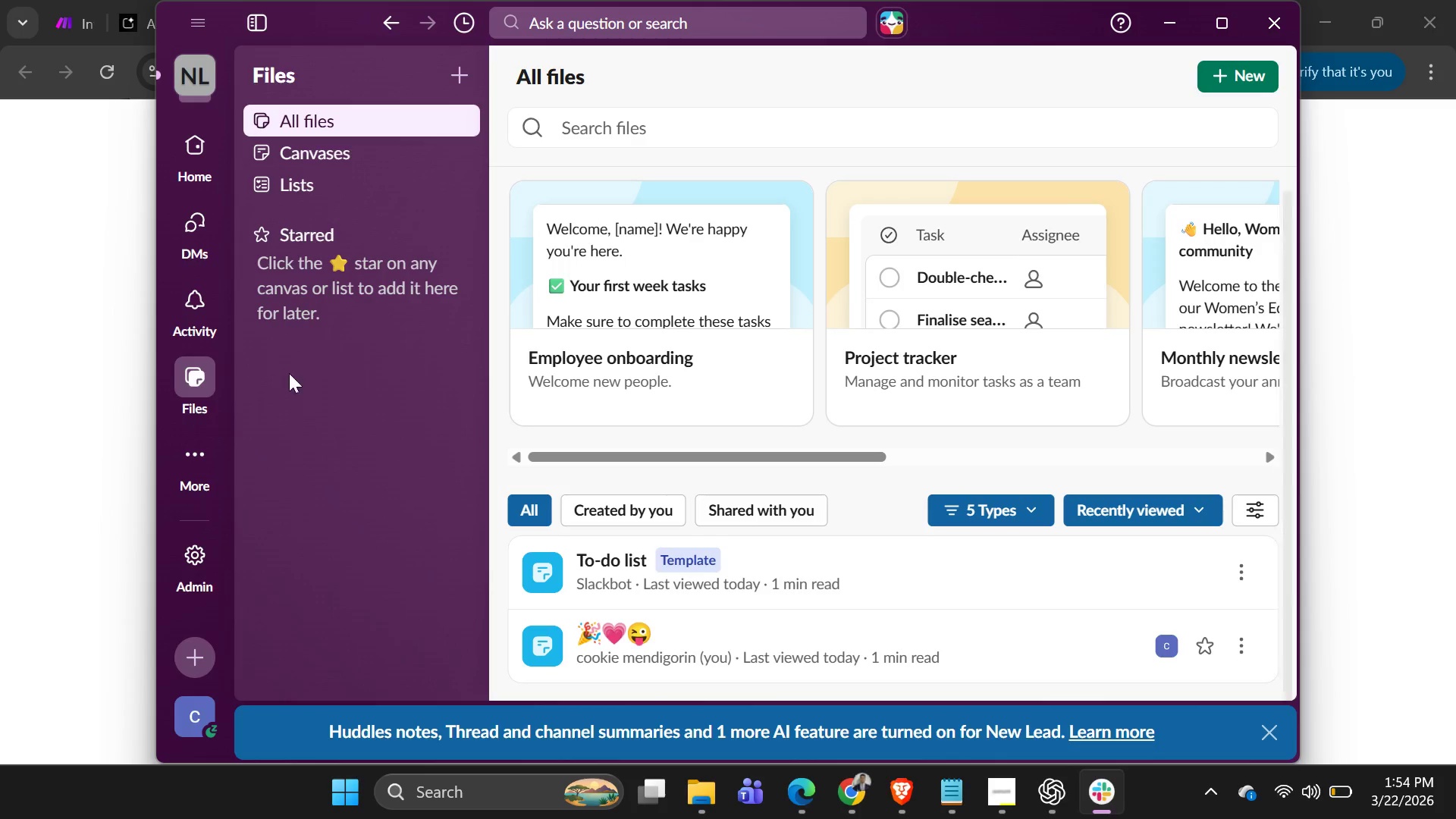 
left_click([208, 480])
 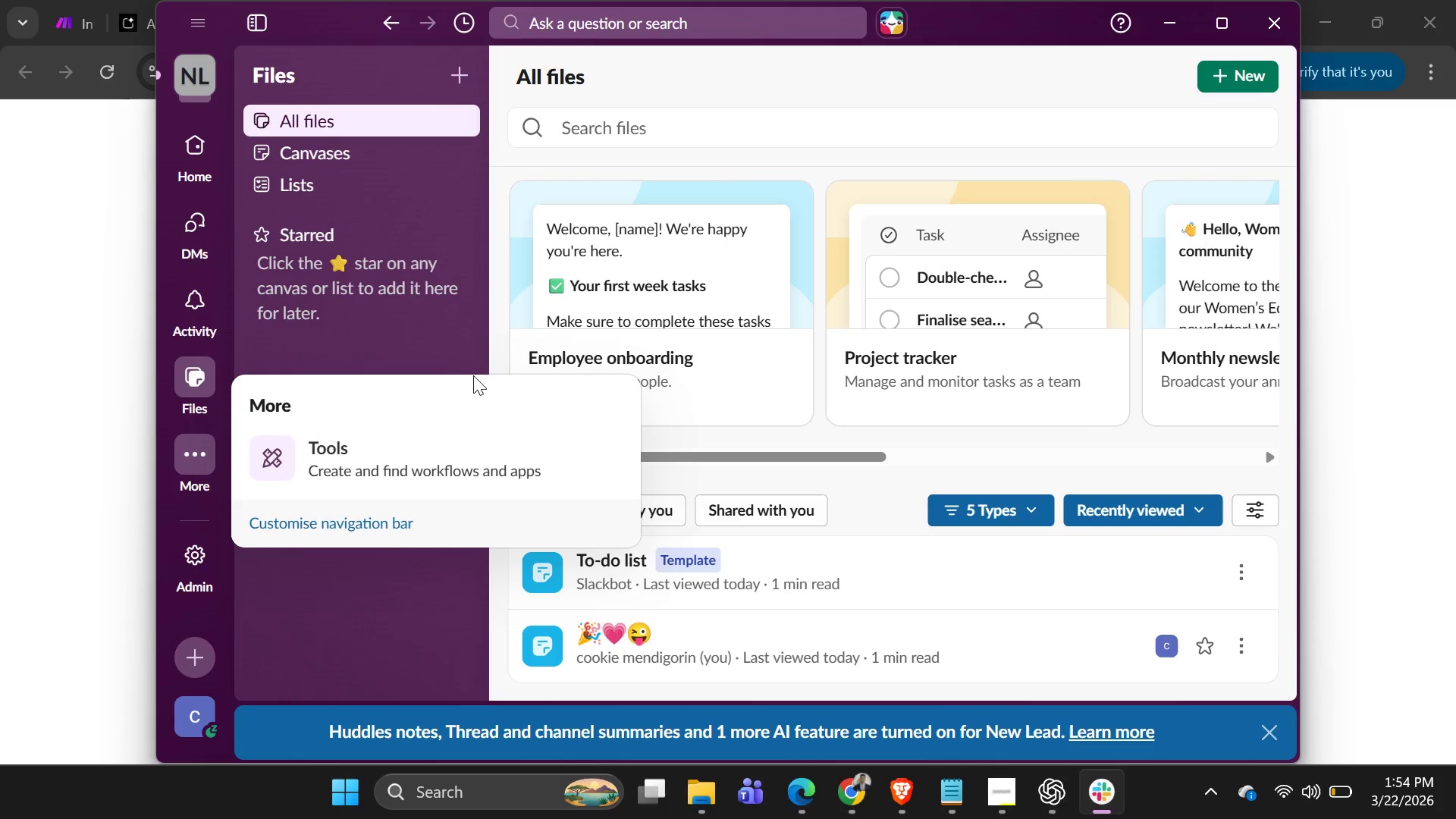 
left_click([410, 180])
 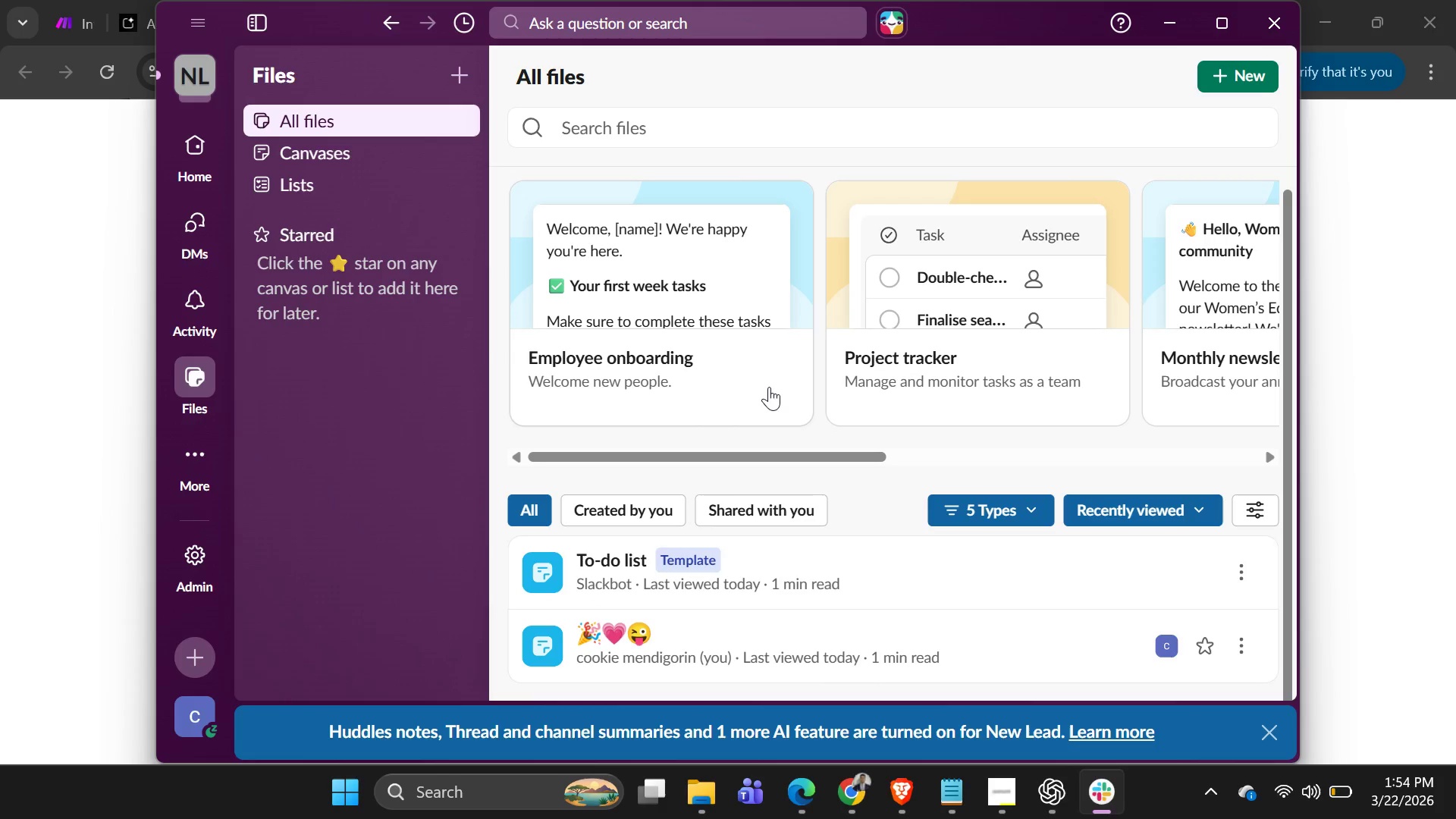 
wait(5.11)
 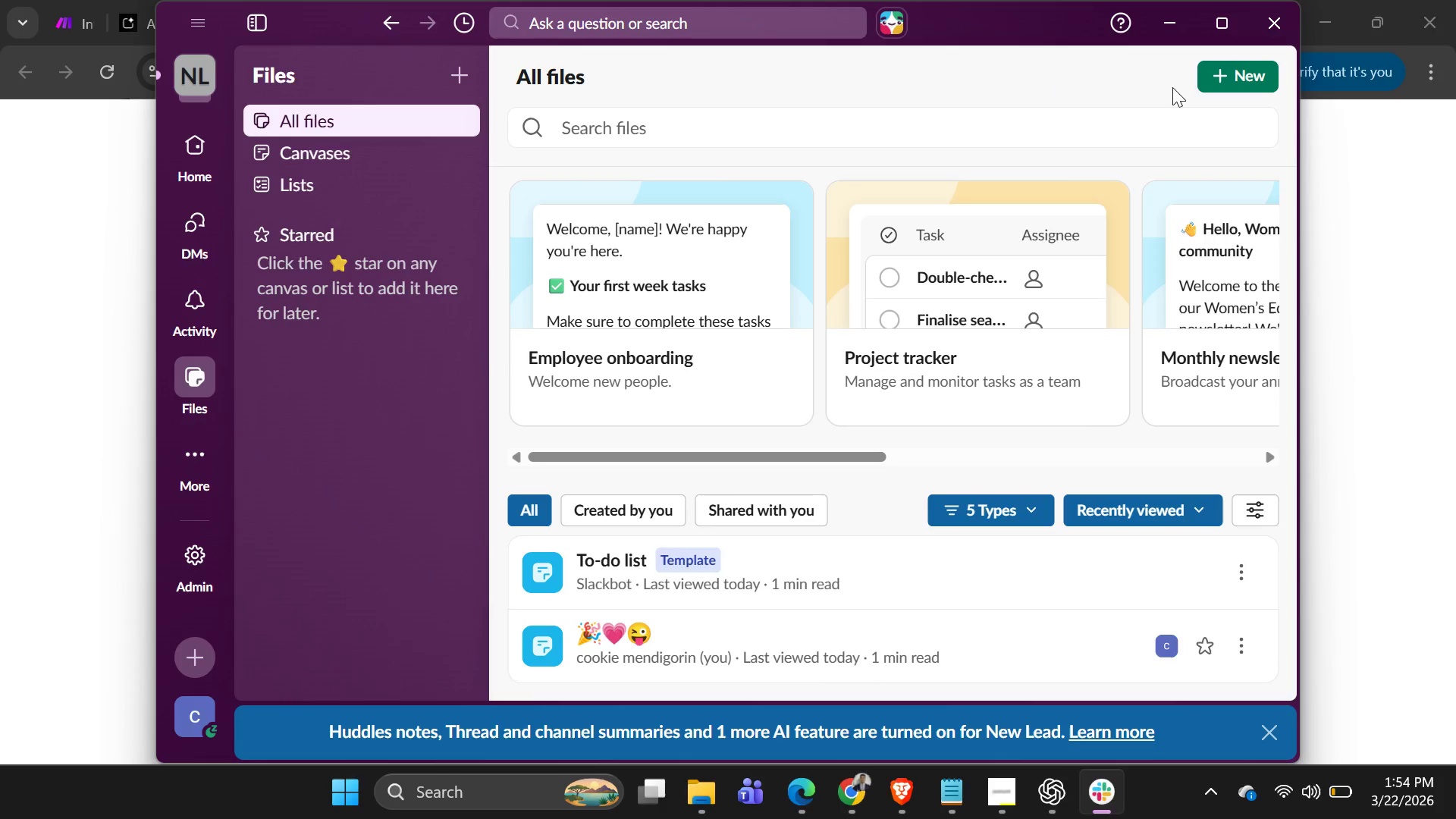 
key(Alt+AltLeft)
 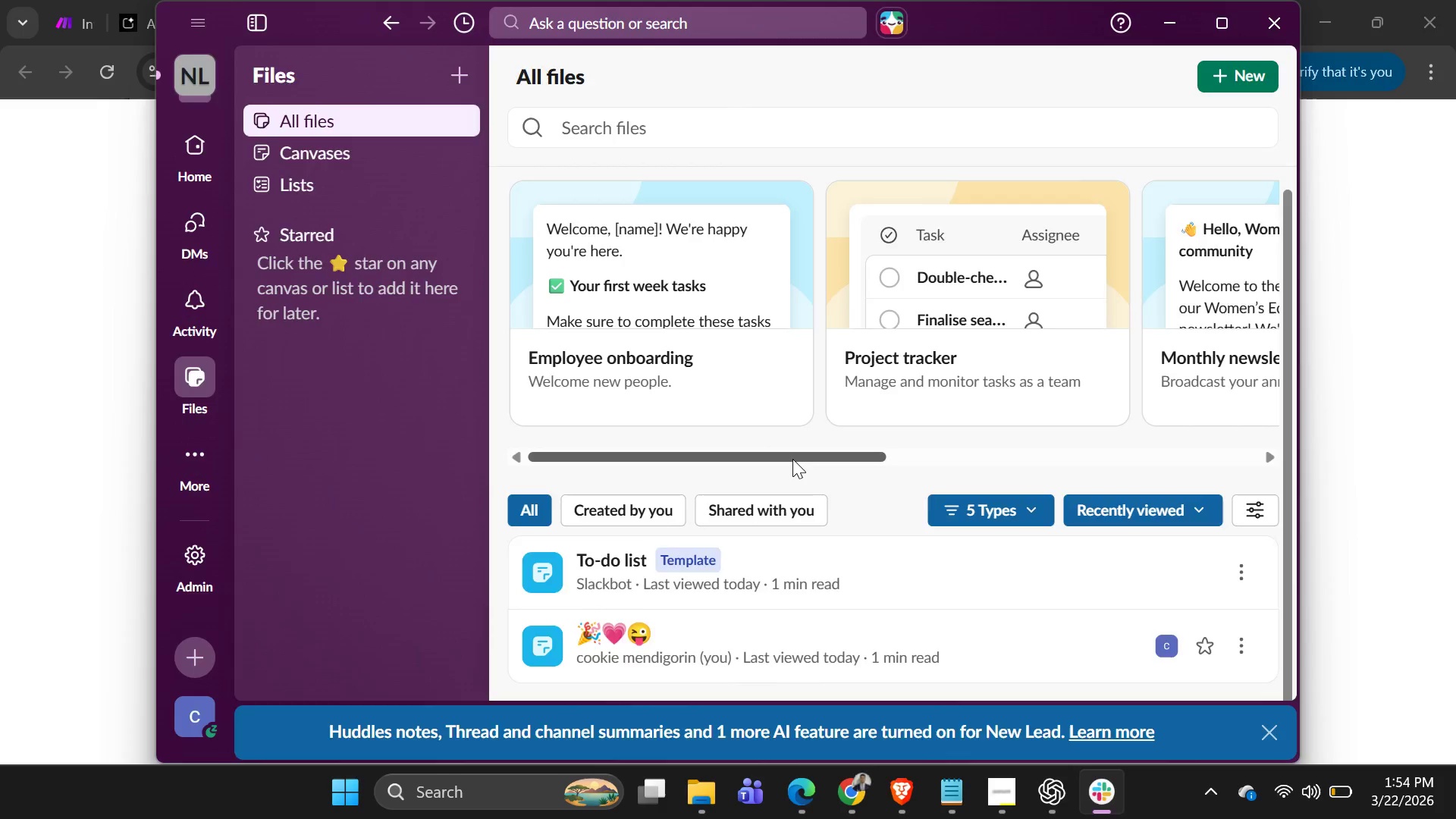 
key(Alt+Tab)
 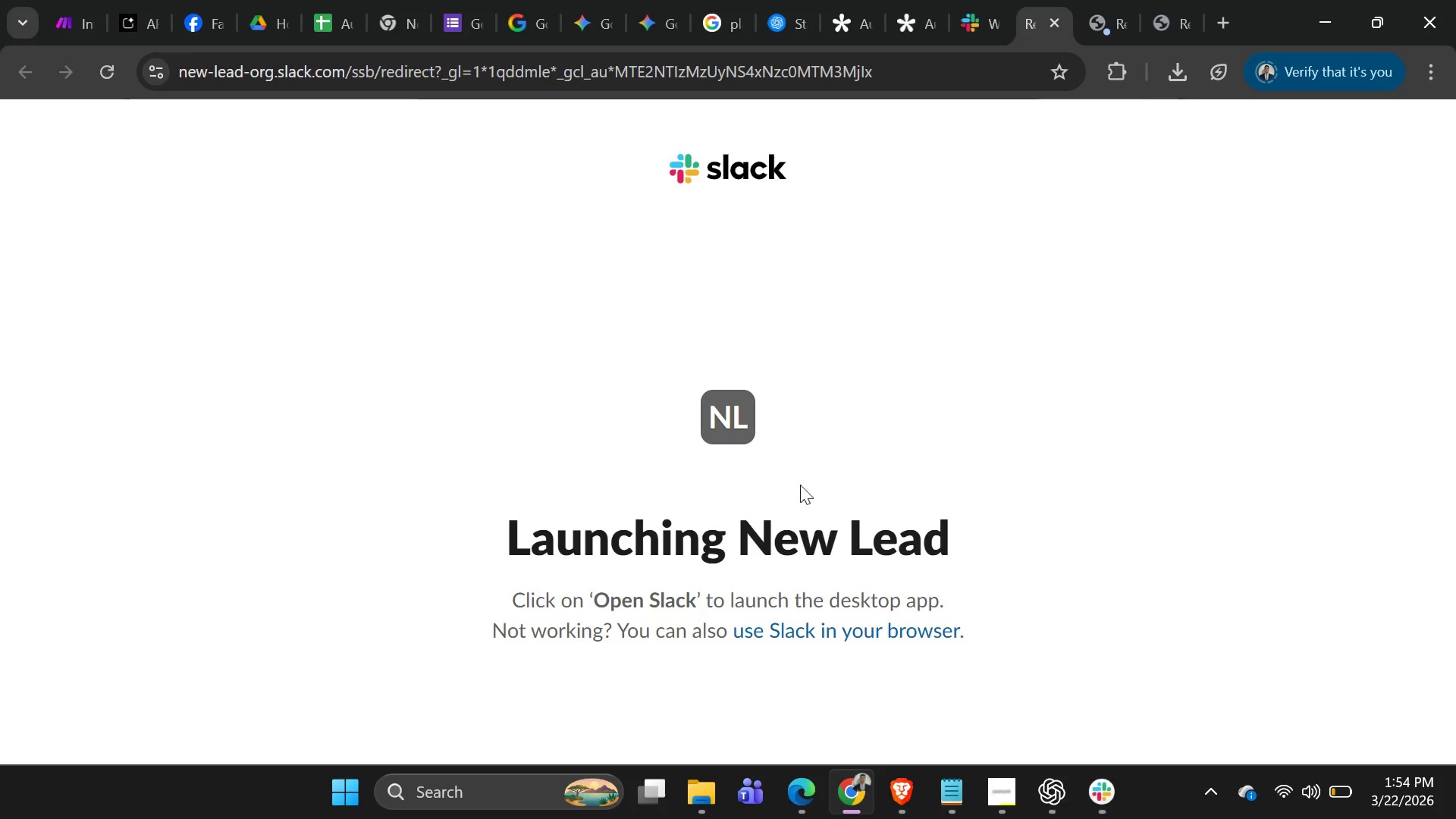 
key(Alt+AltLeft)
 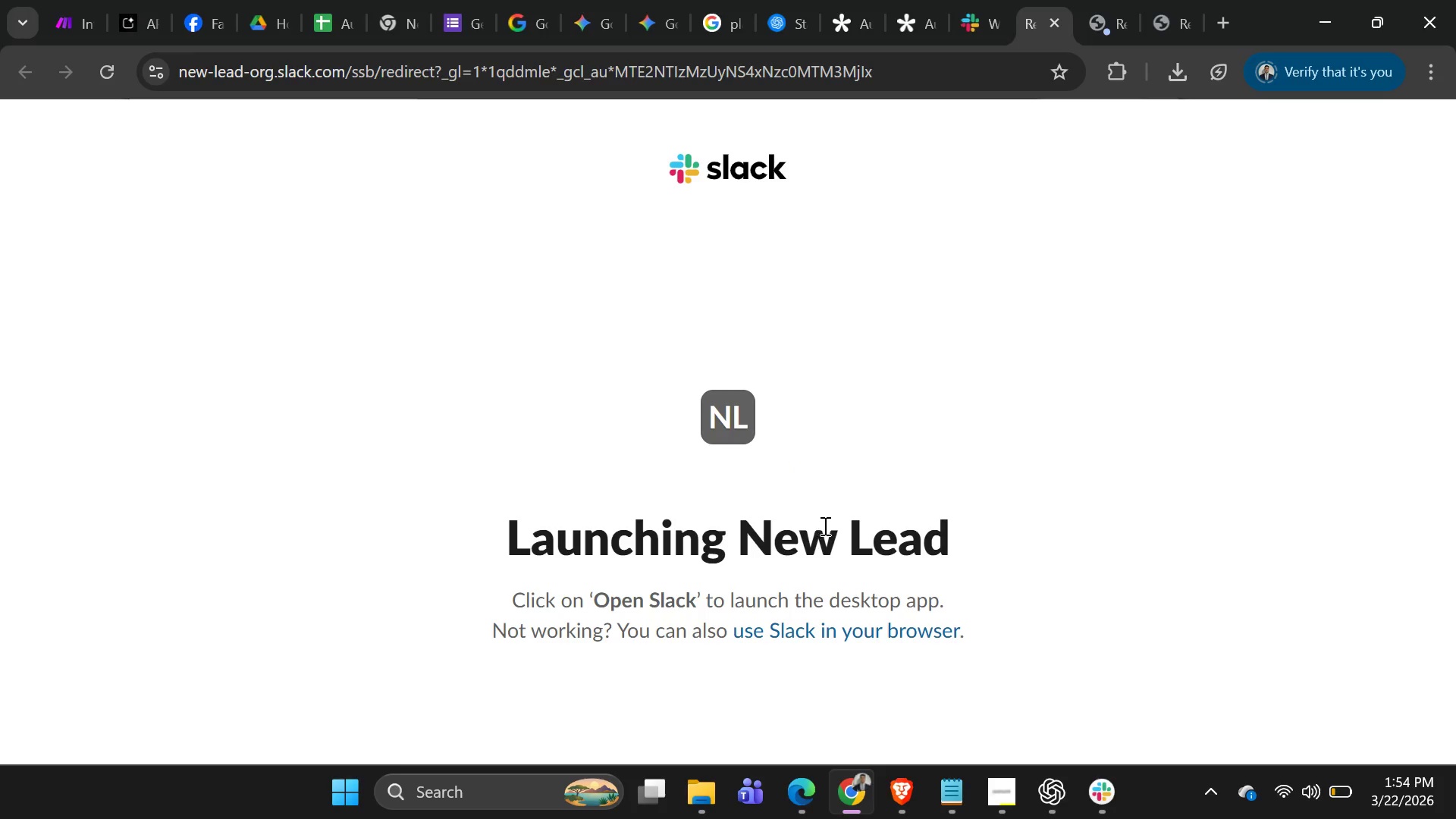 
key(Alt+Tab)
 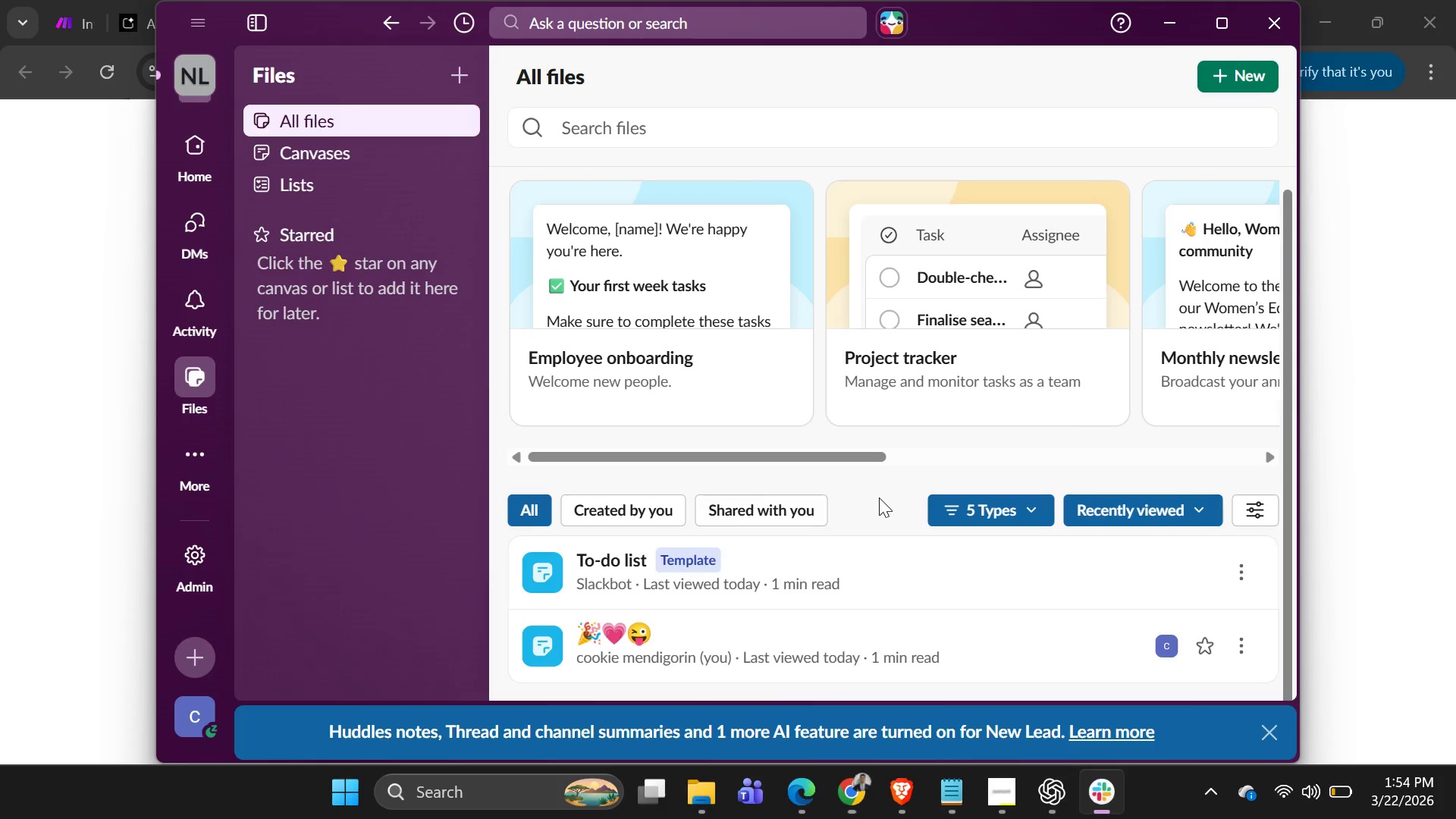 
key(Alt+AltLeft)
 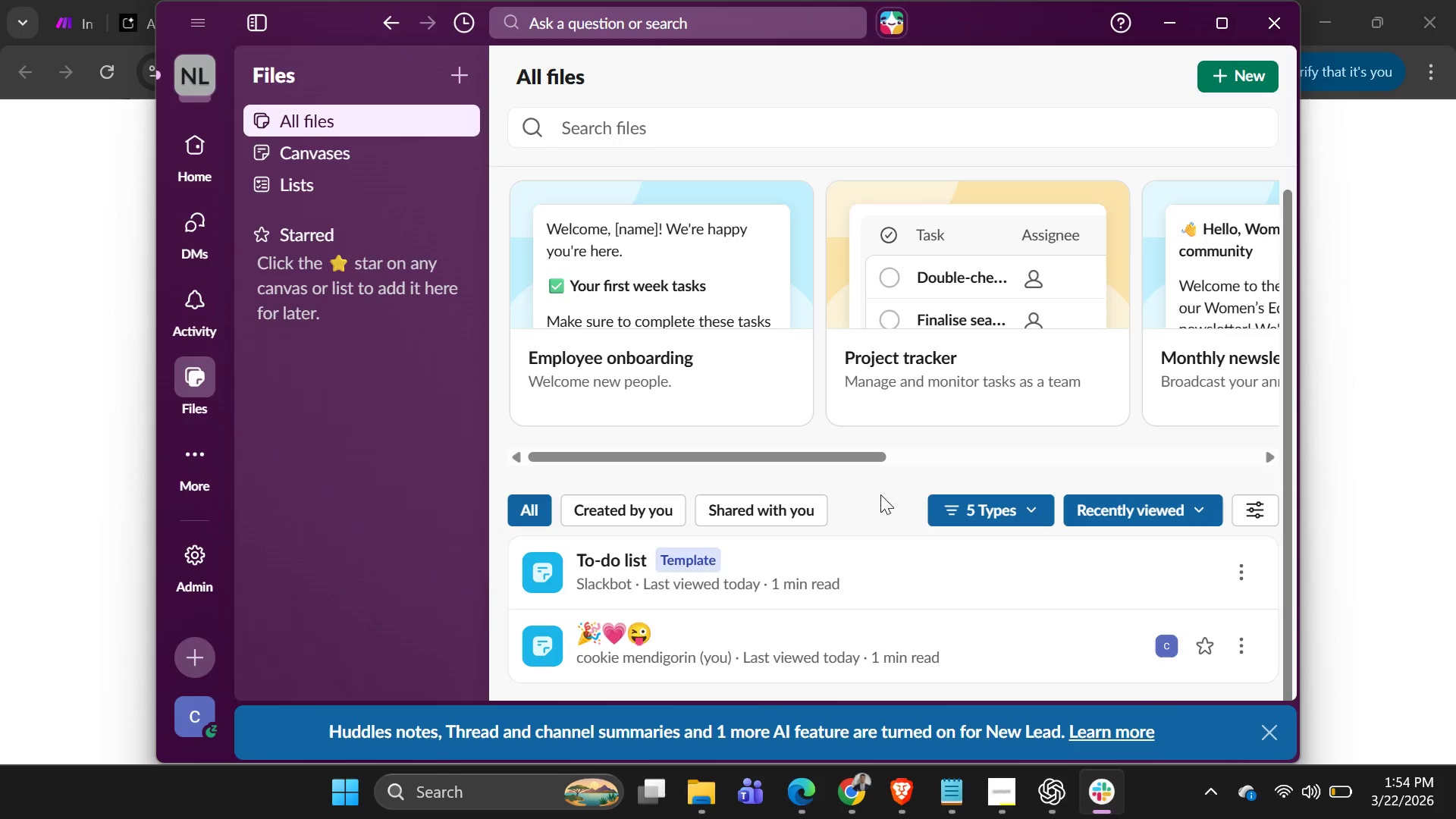 
key(Alt+Tab)
 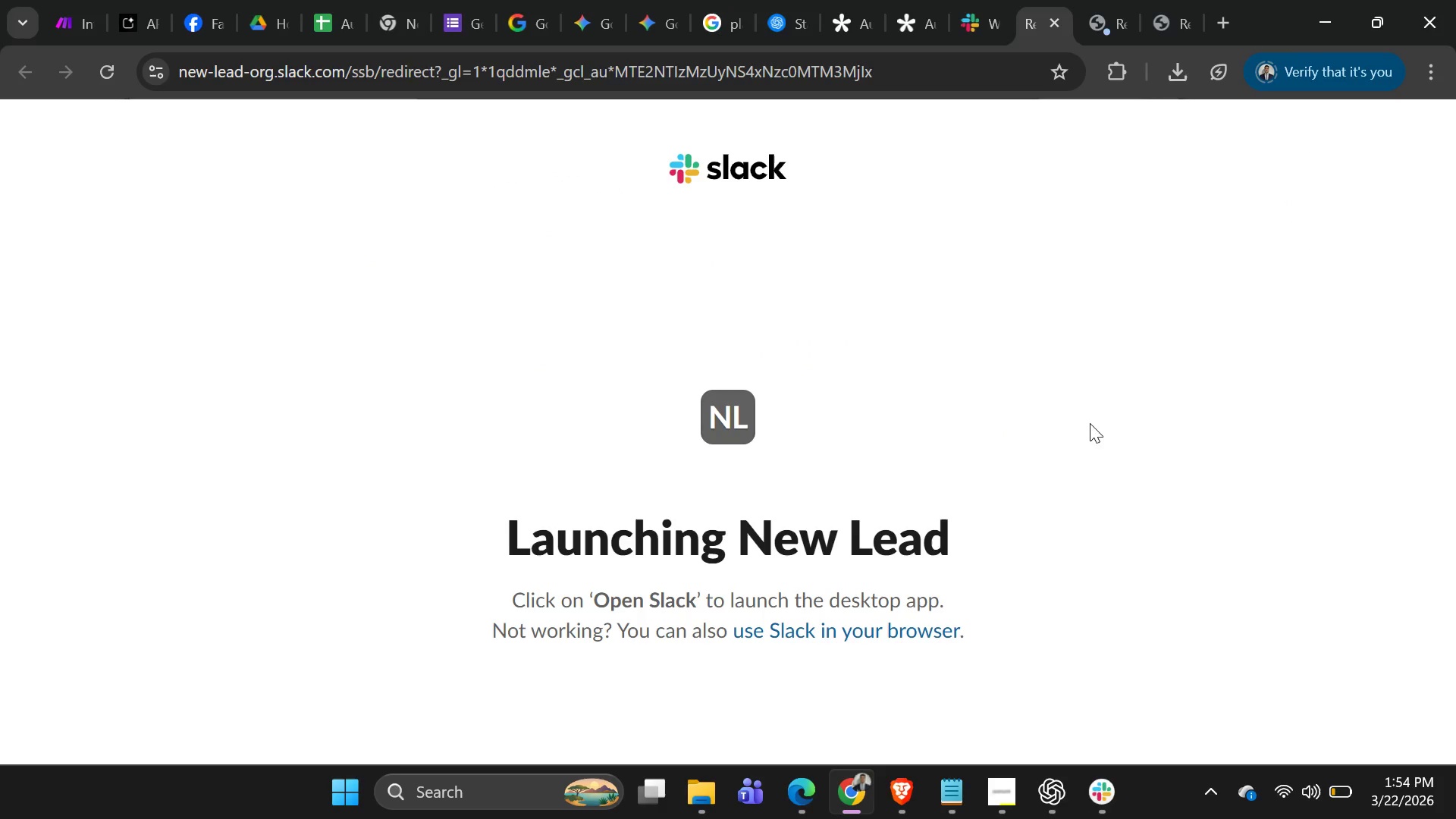 
scroll: coordinate [1269, 277], scroll_direction: up, amount: 3.0
 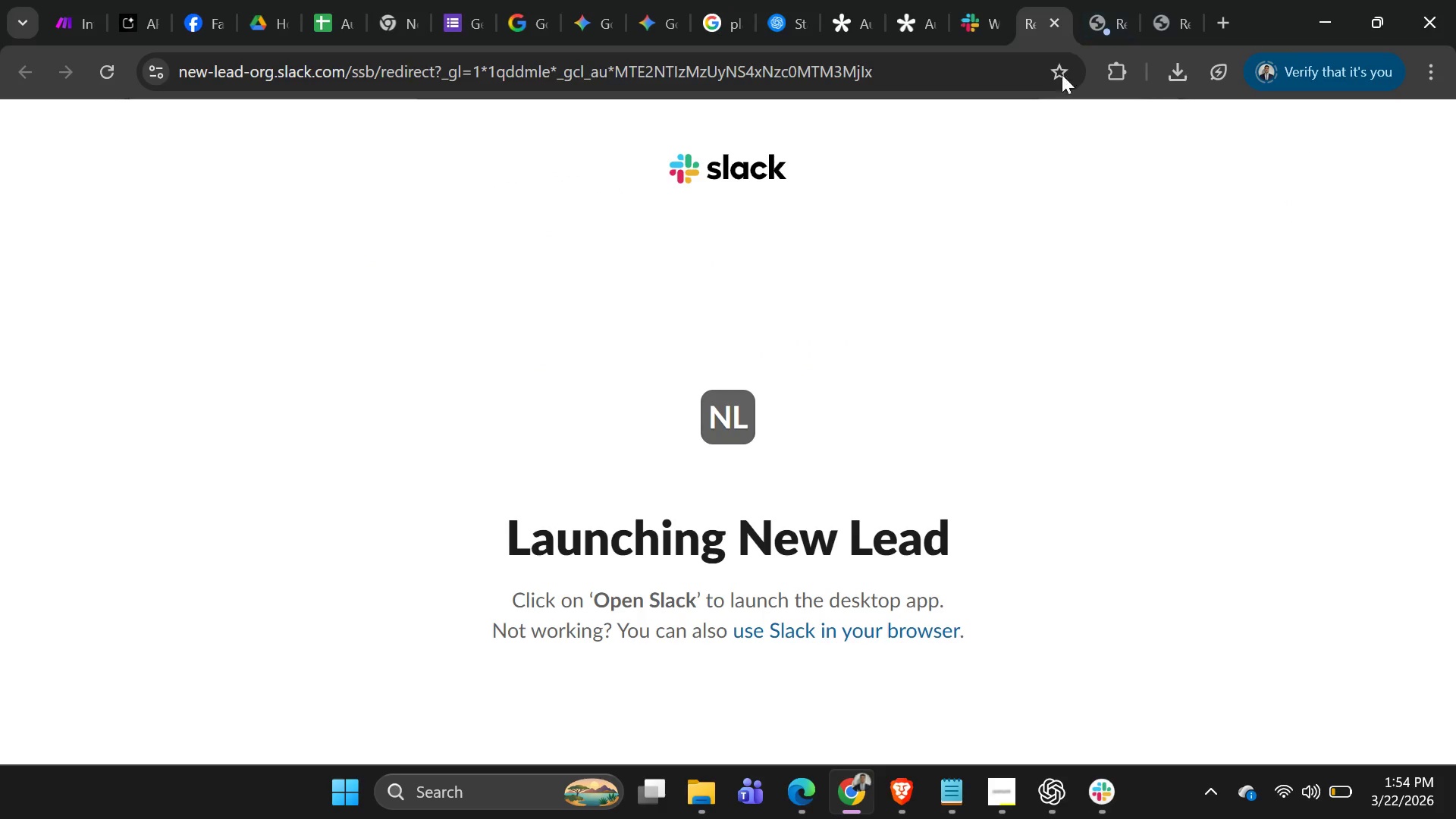 
key(Alt+AltLeft)
 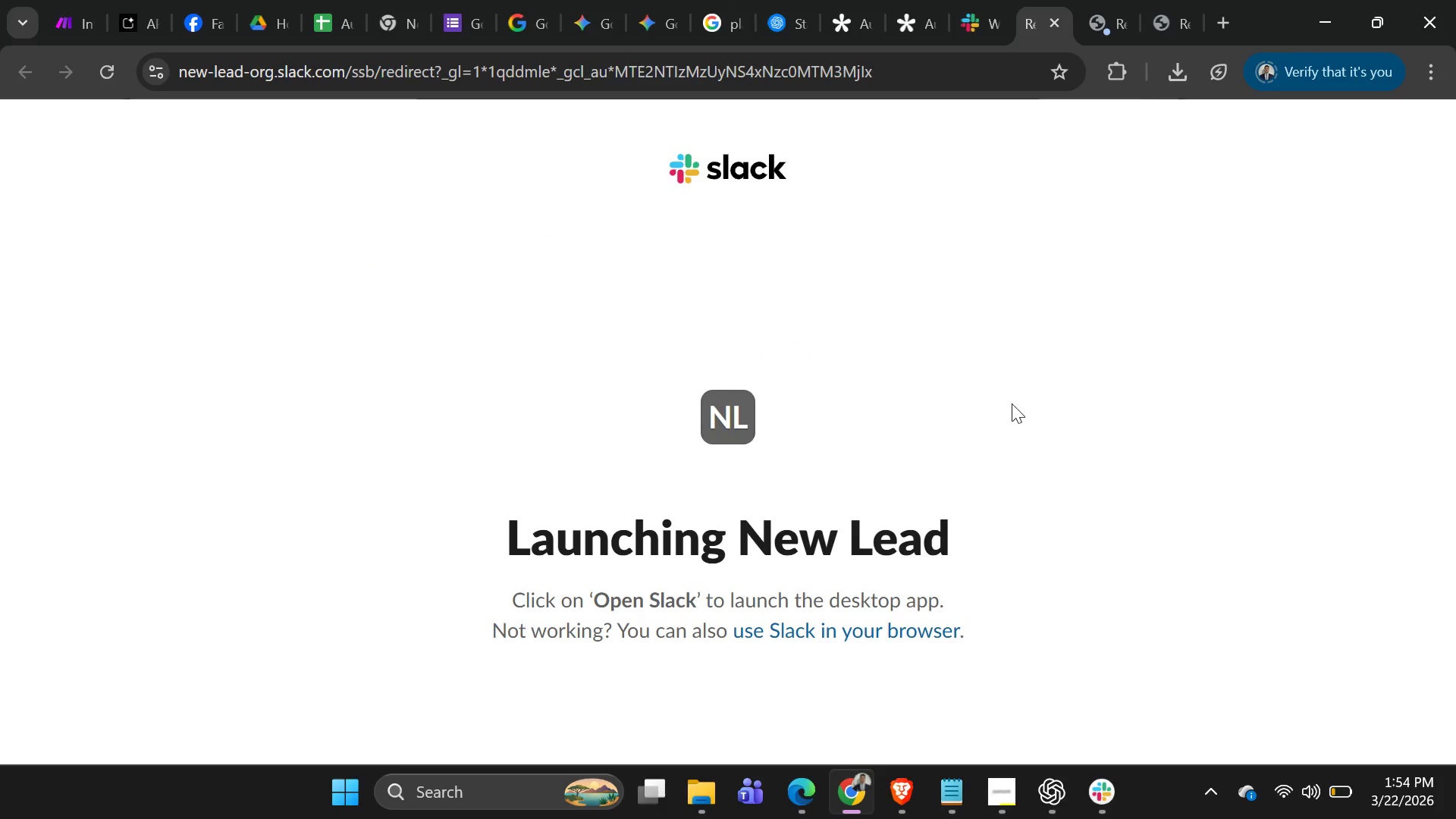 
key(Alt+Tab)
 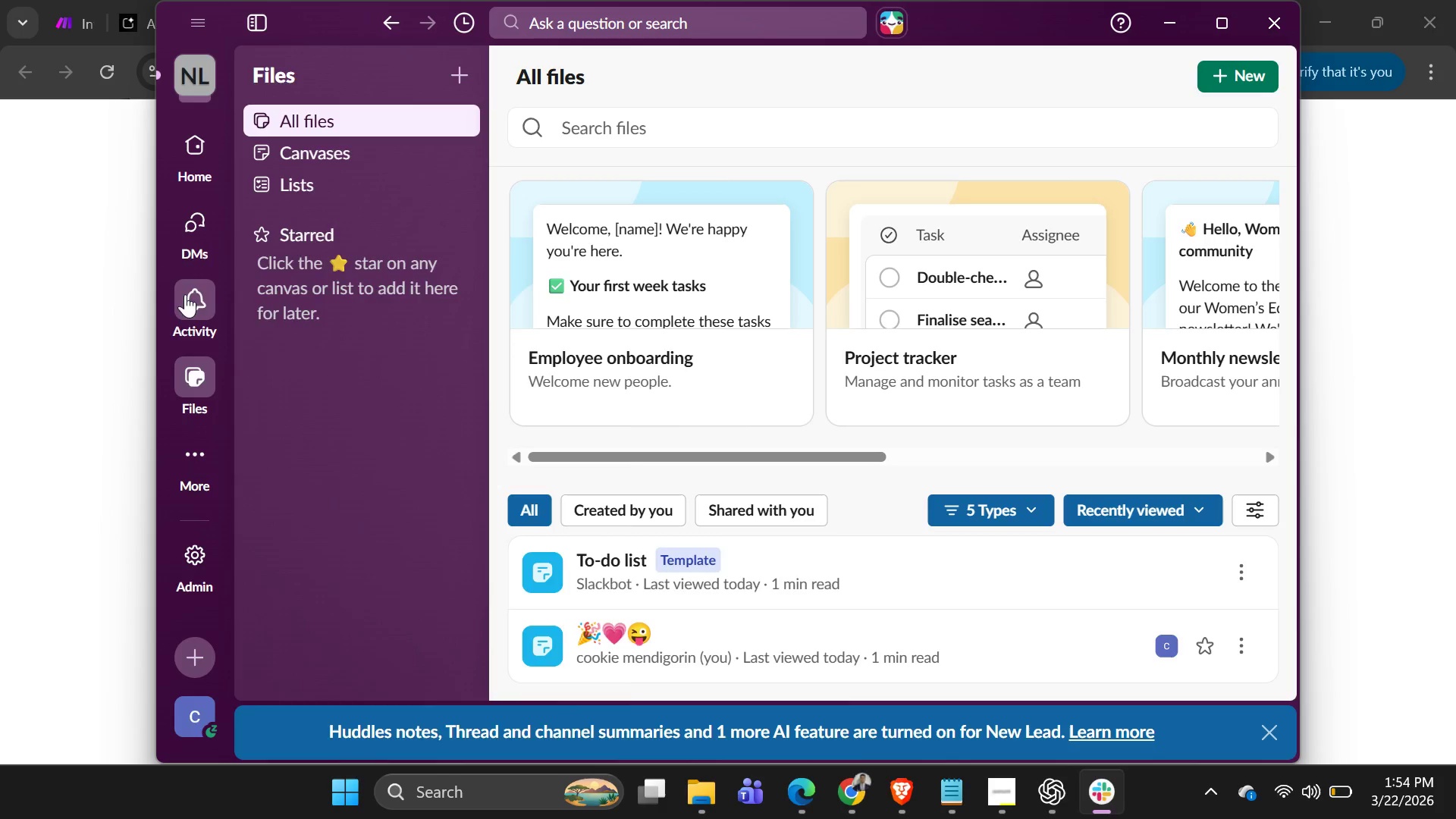 
left_click([194, 234])
 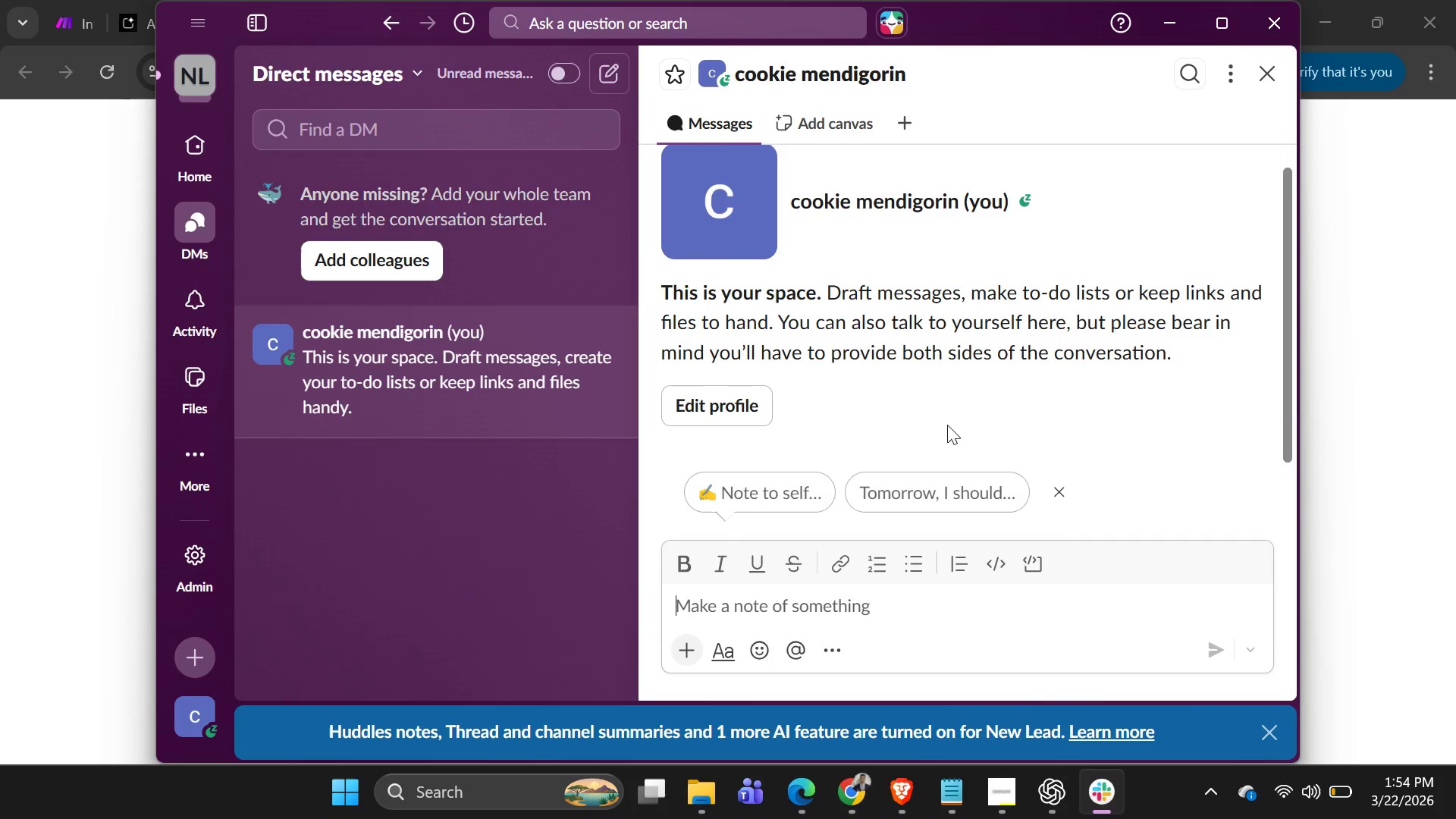 
scroll: coordinate [911, 355], scroll_direction: down, amount: 3.0
 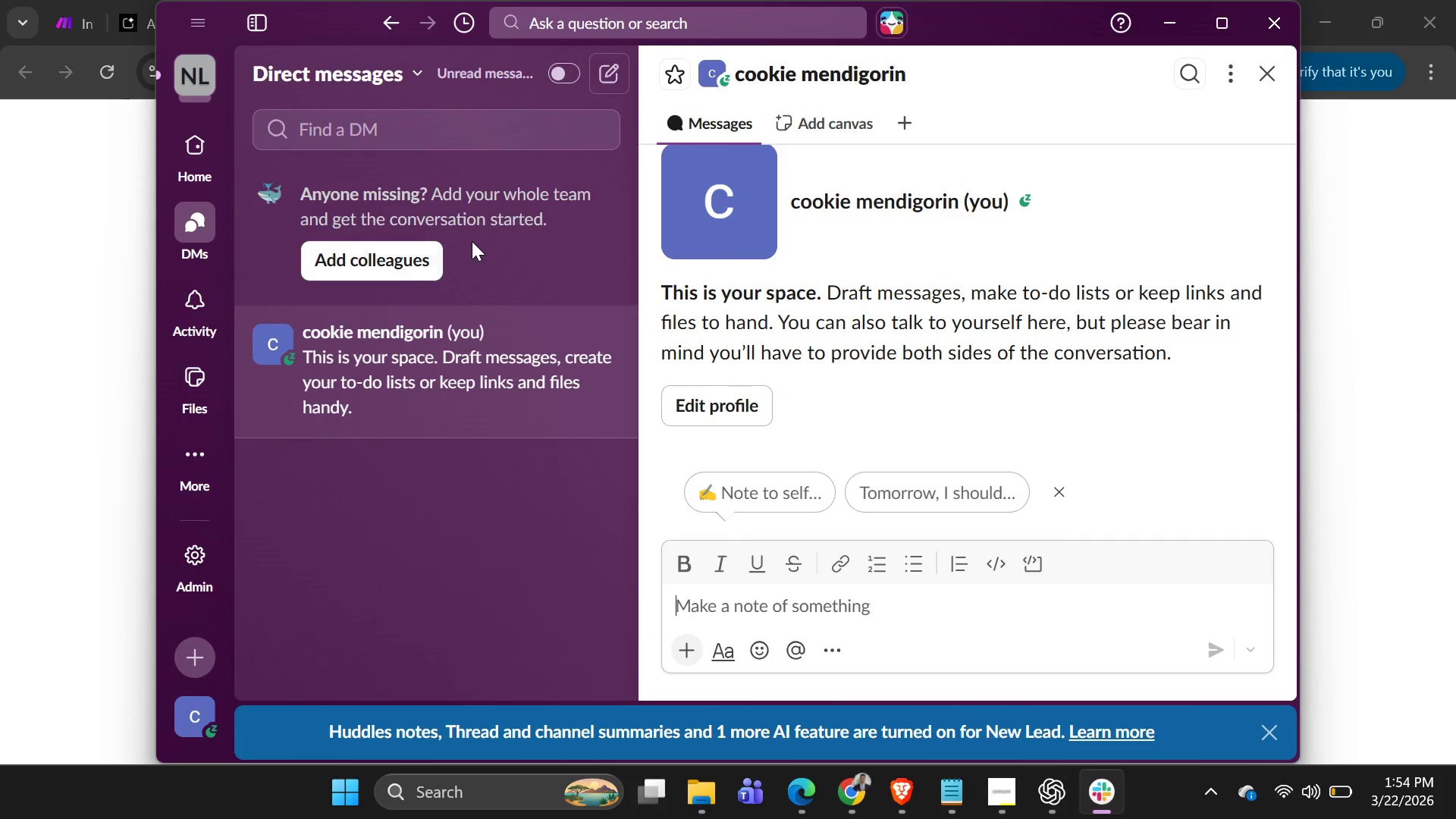 
left_click([472, 241])
 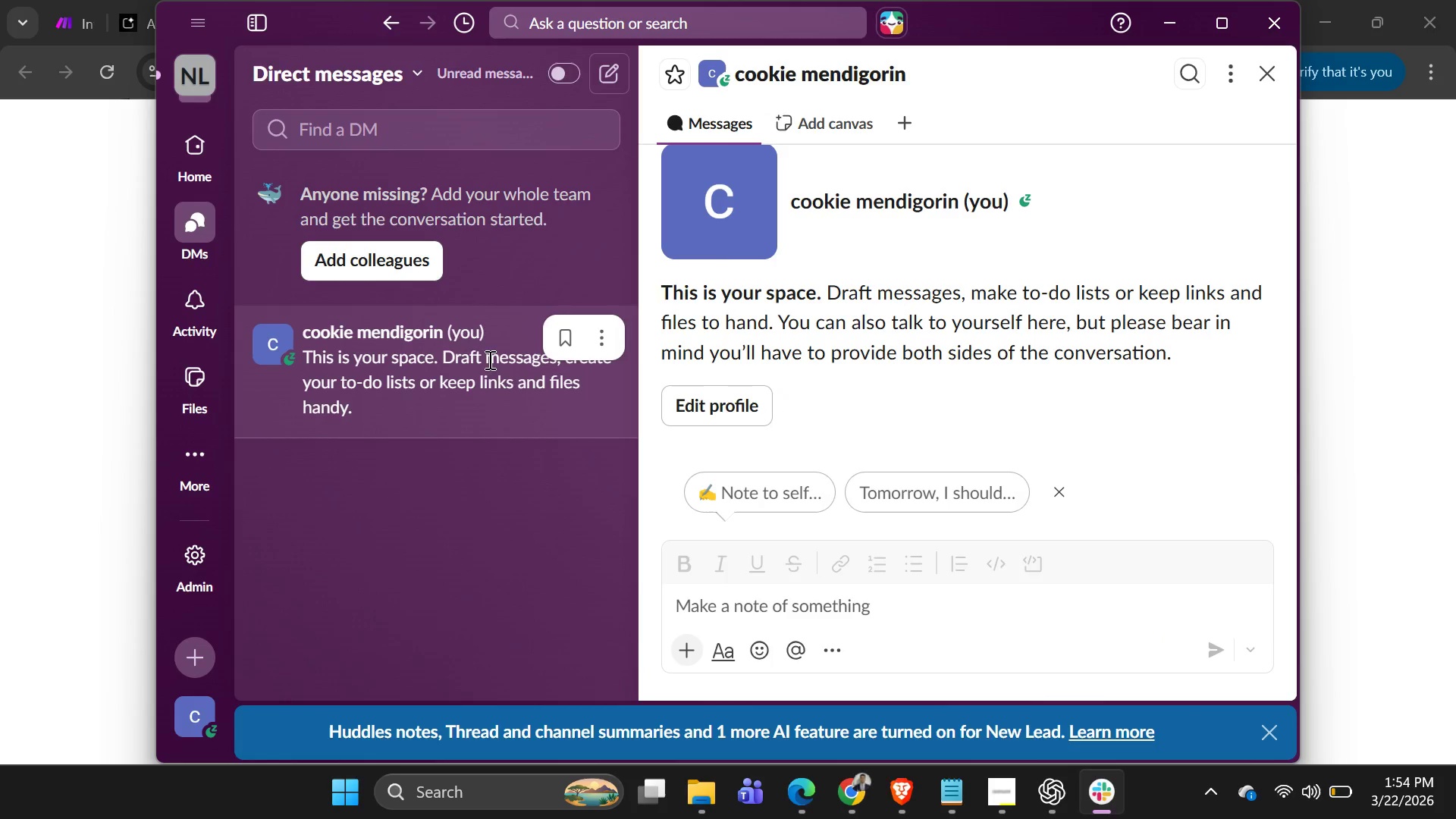 
left_click([483, 374])
 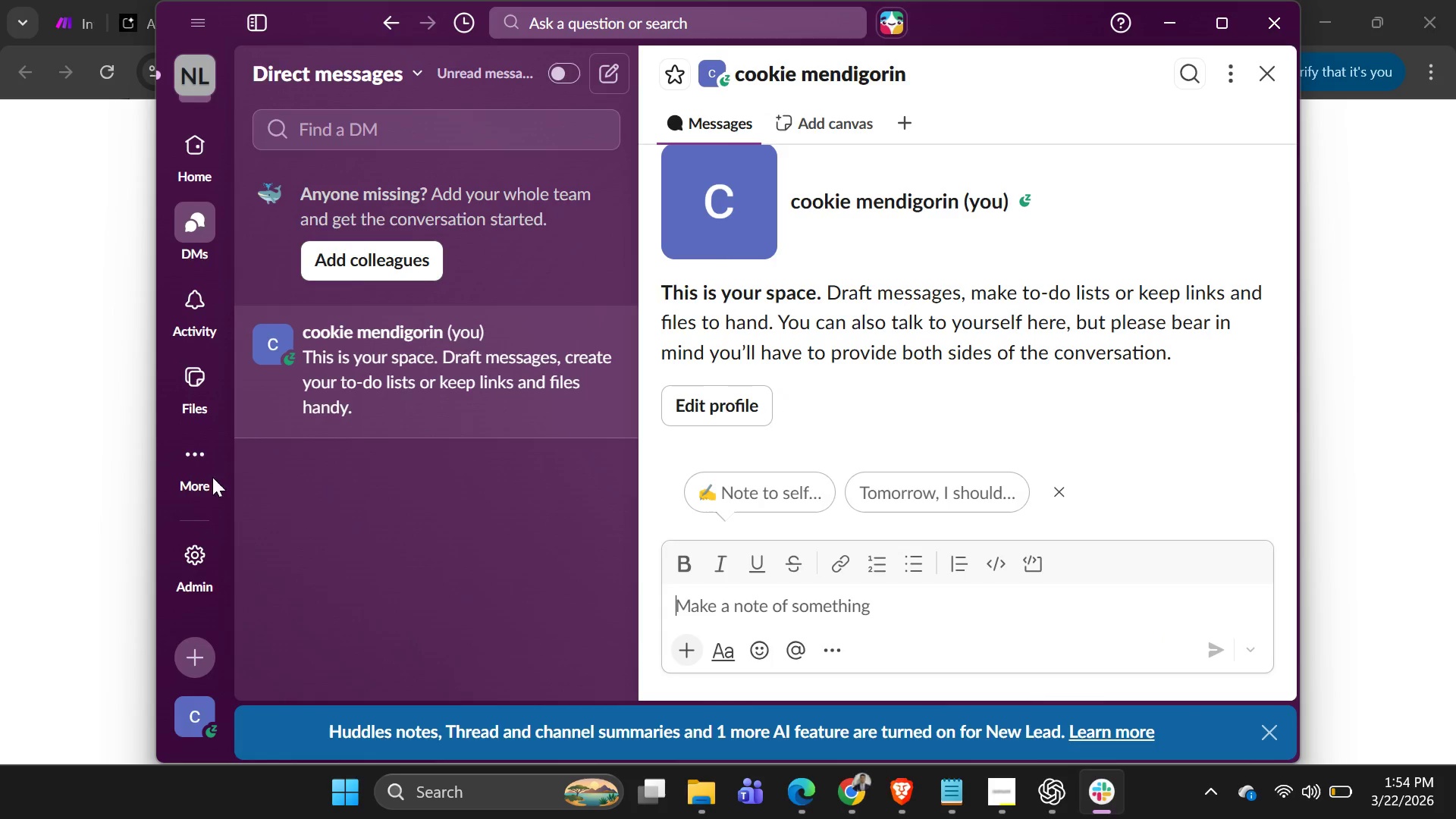 
left_click([192, 476])
 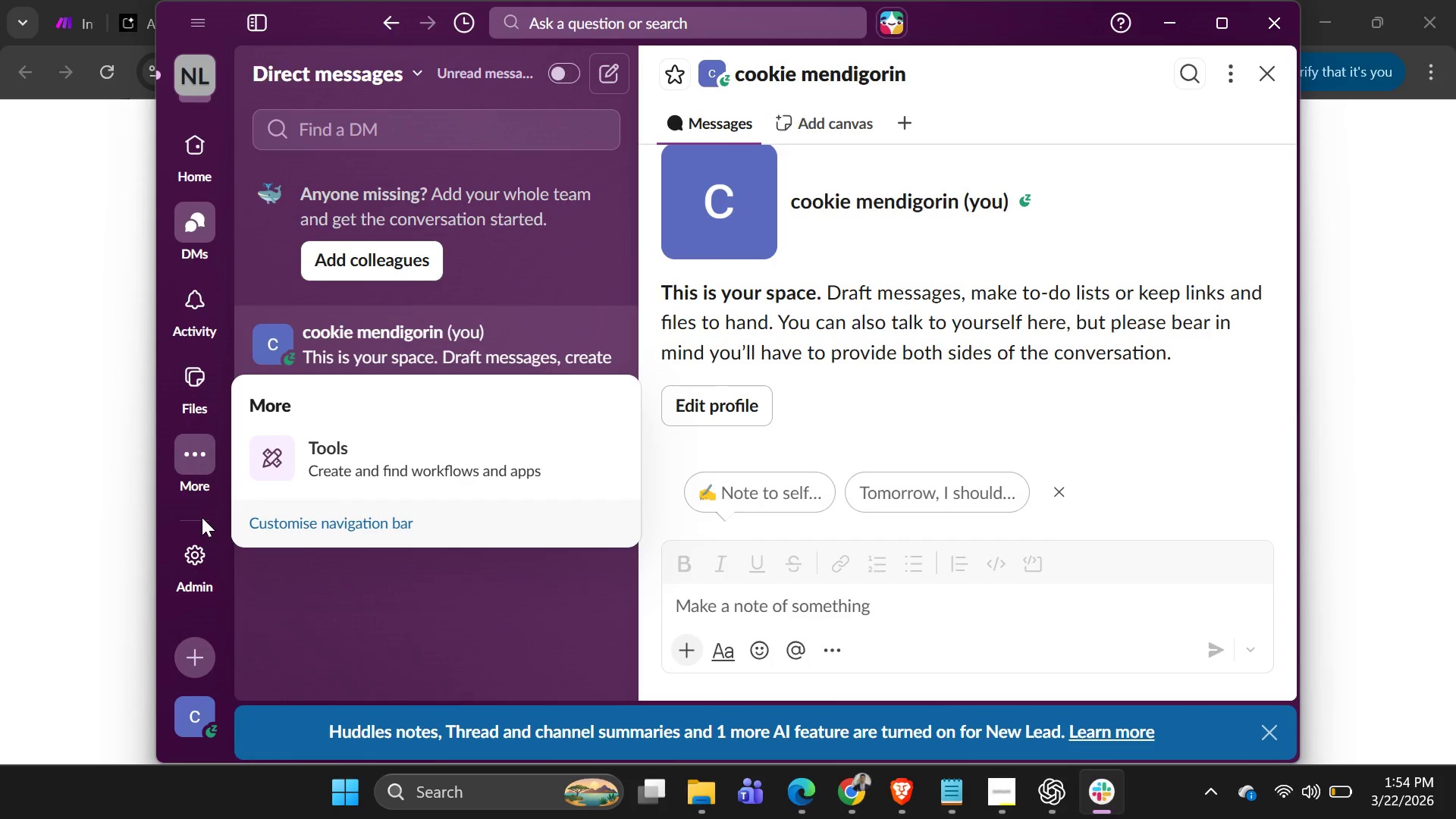 
left_click([188, 504])
 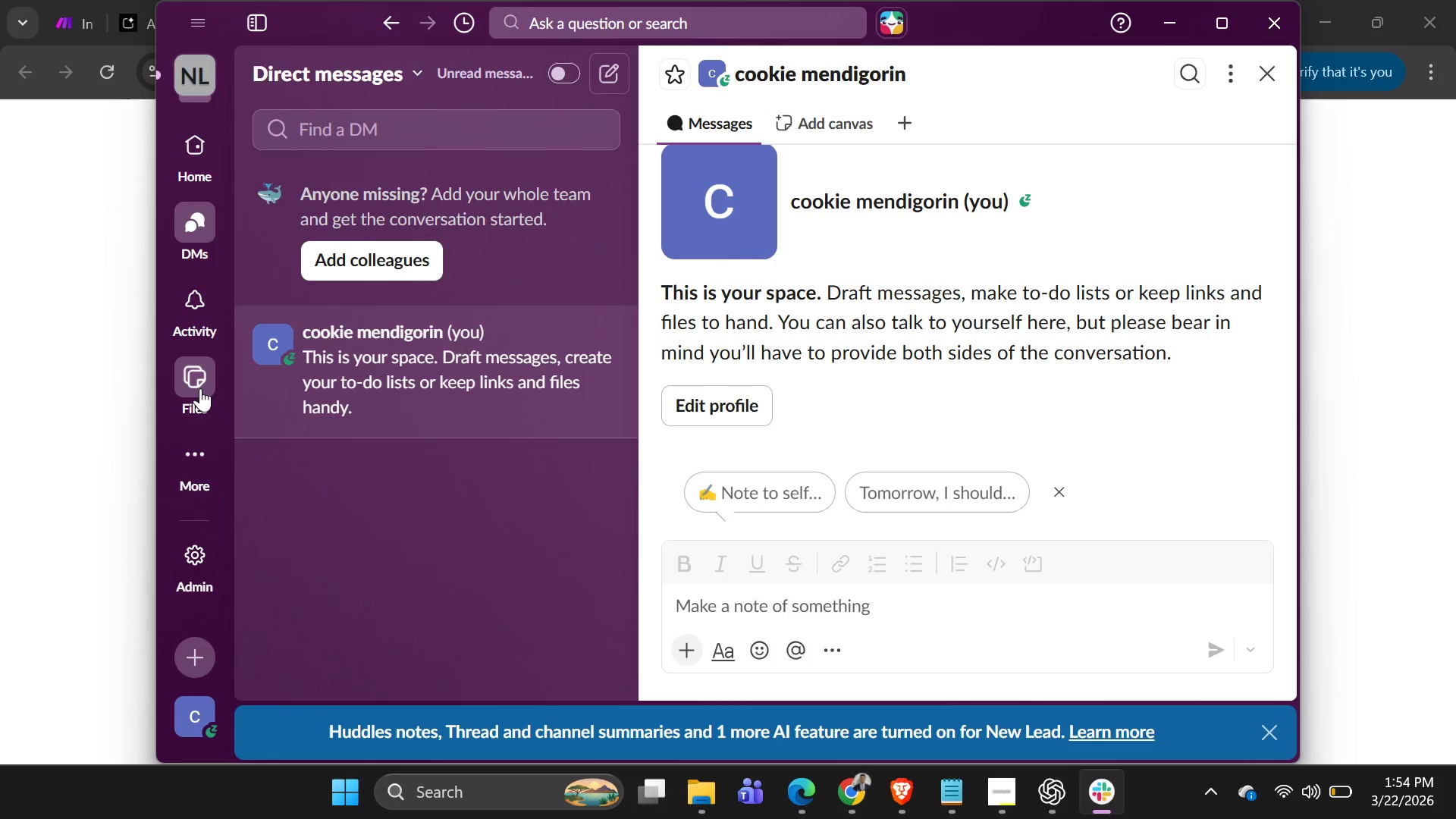 
left_click([200, 388])
 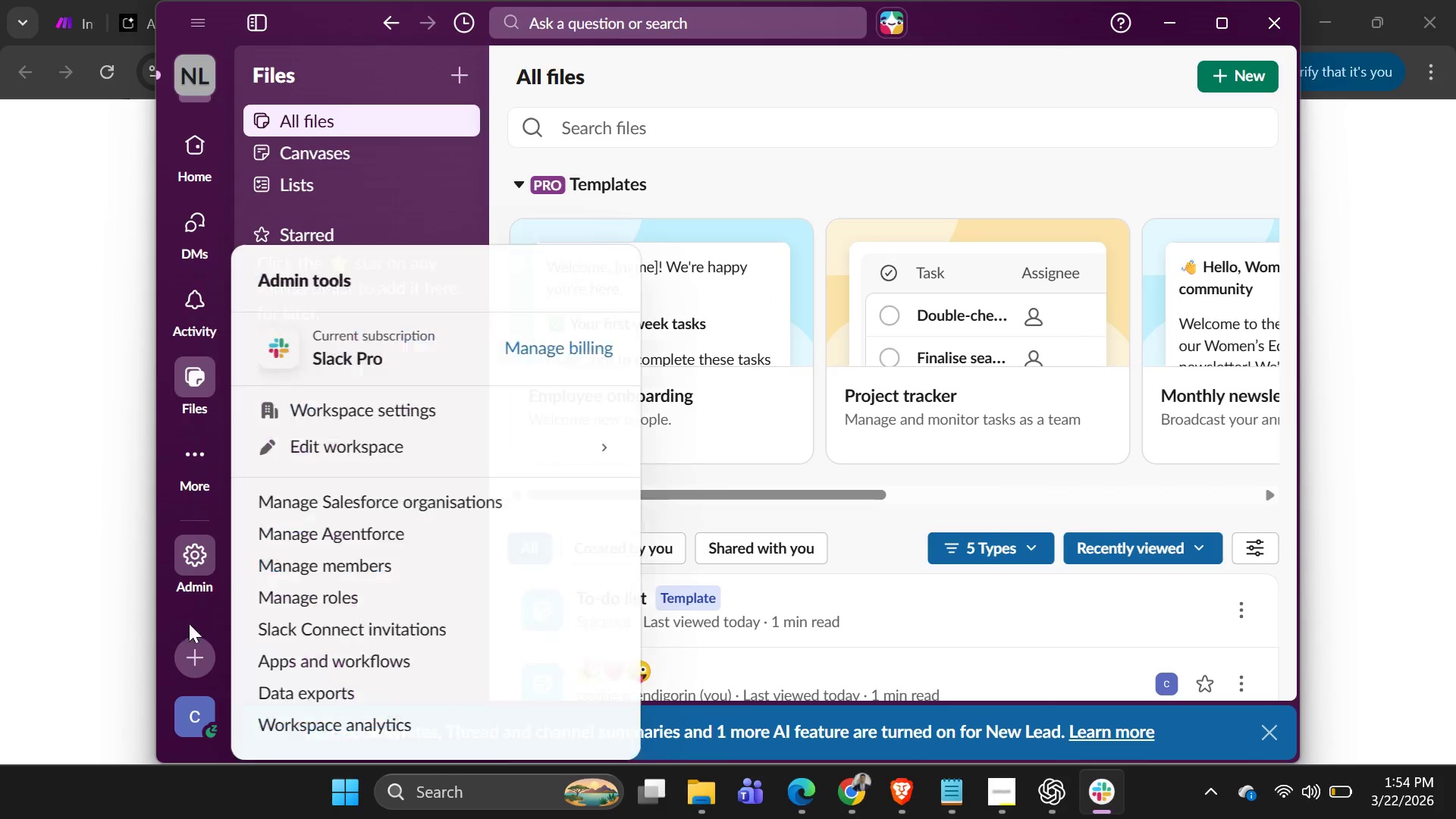 
left_click([188, 727])
 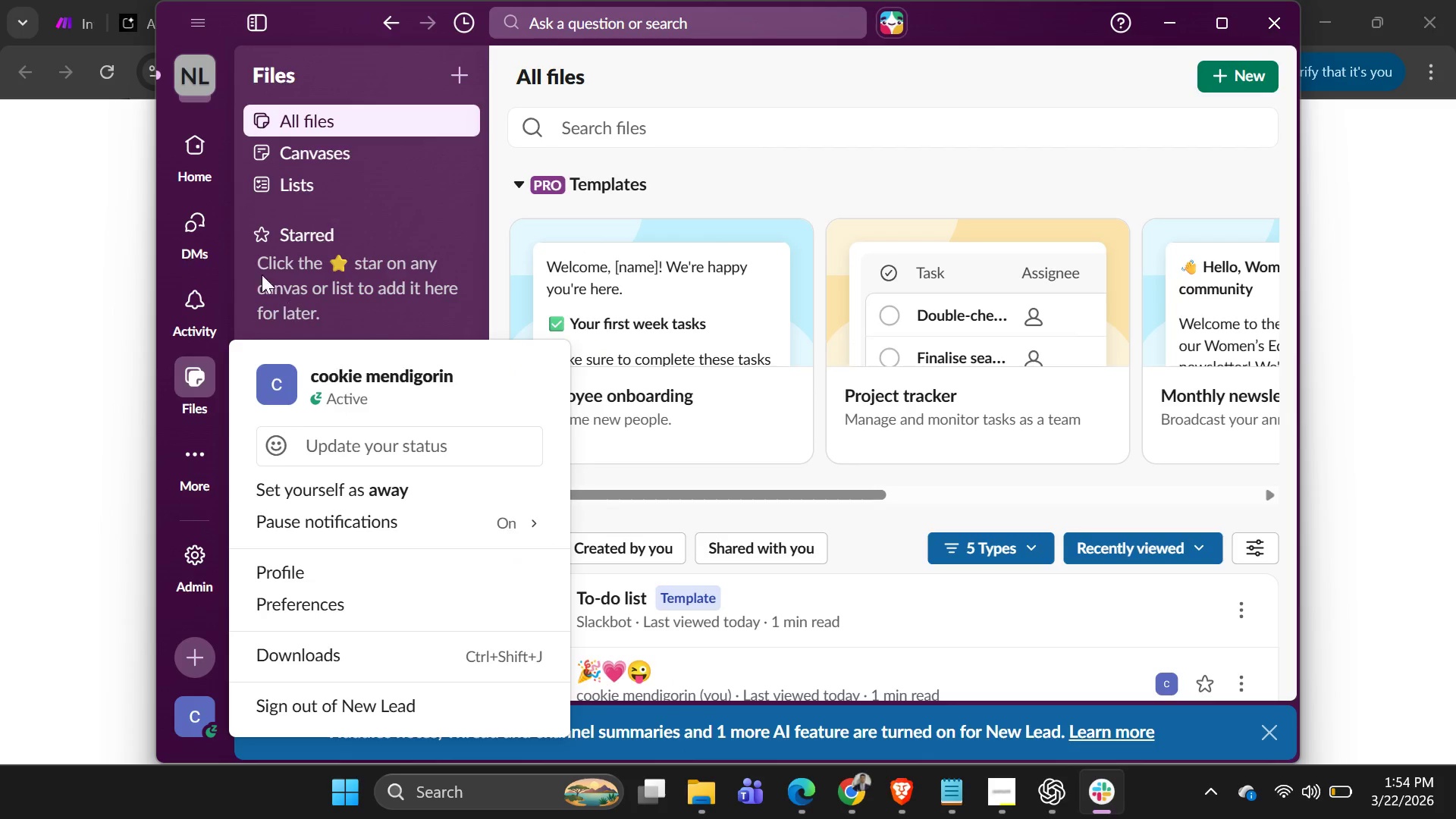 
left_click([193, 253])
 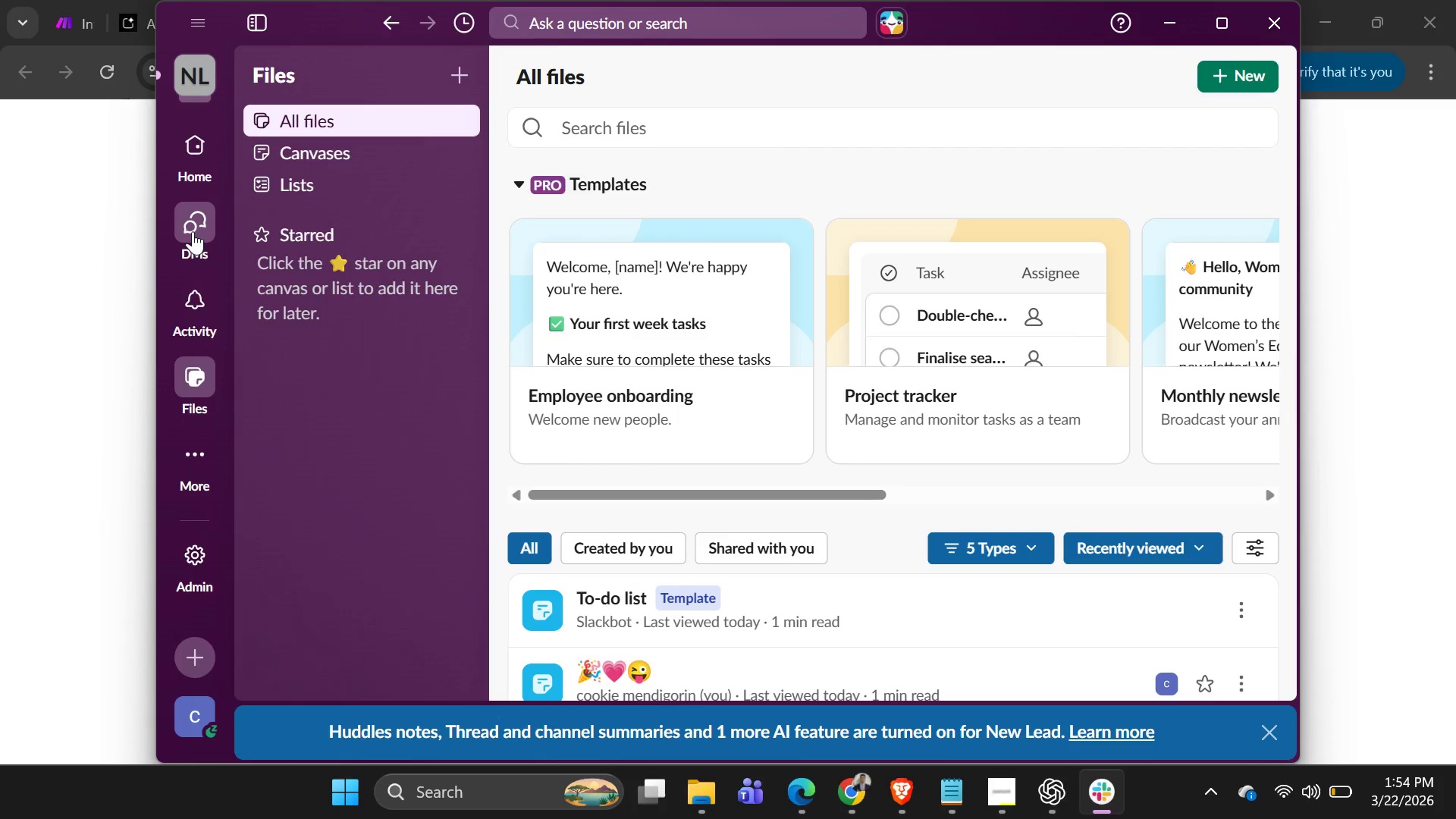 
left_click([193, 231])
 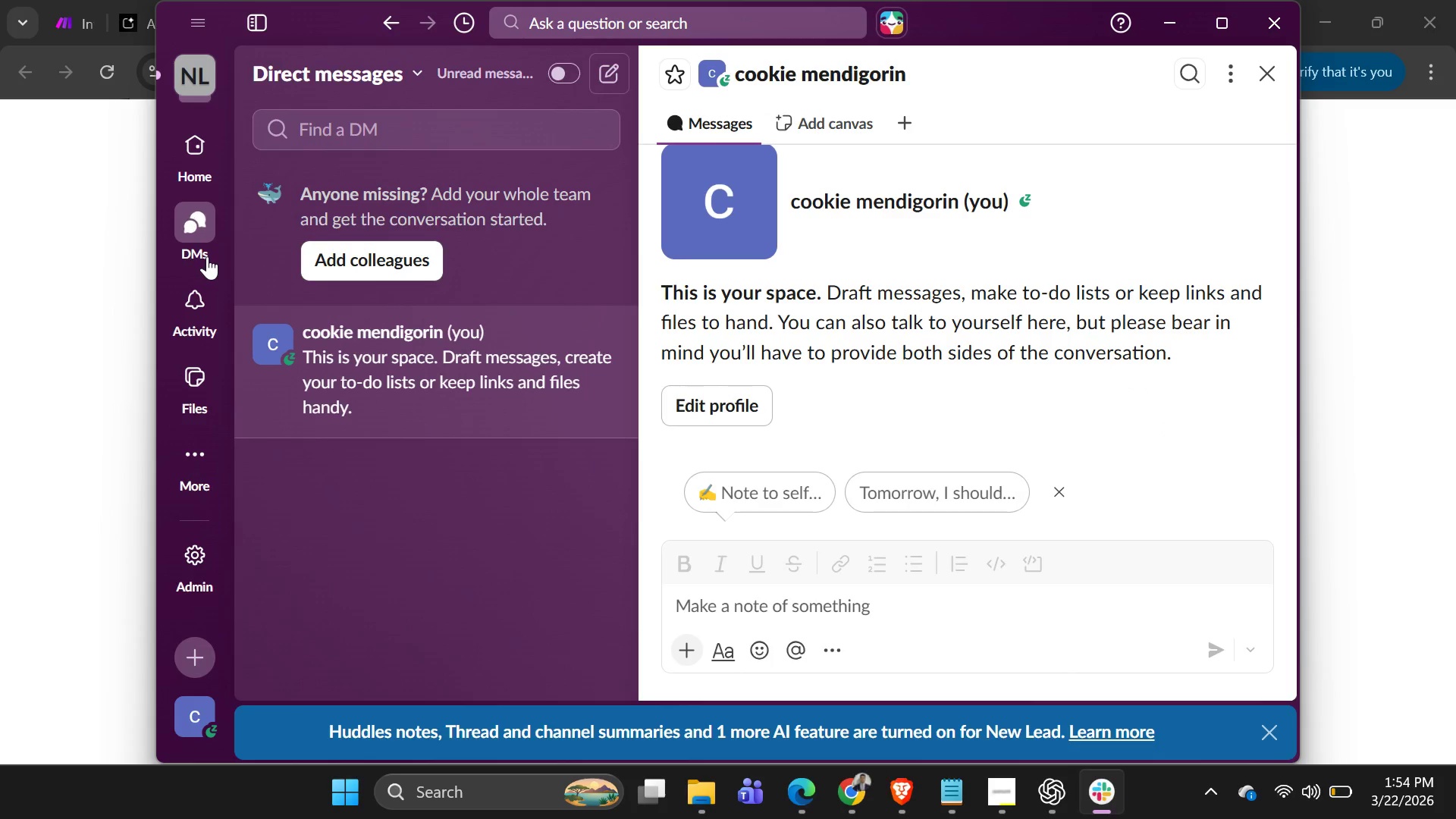 
left_click([203, 252])
 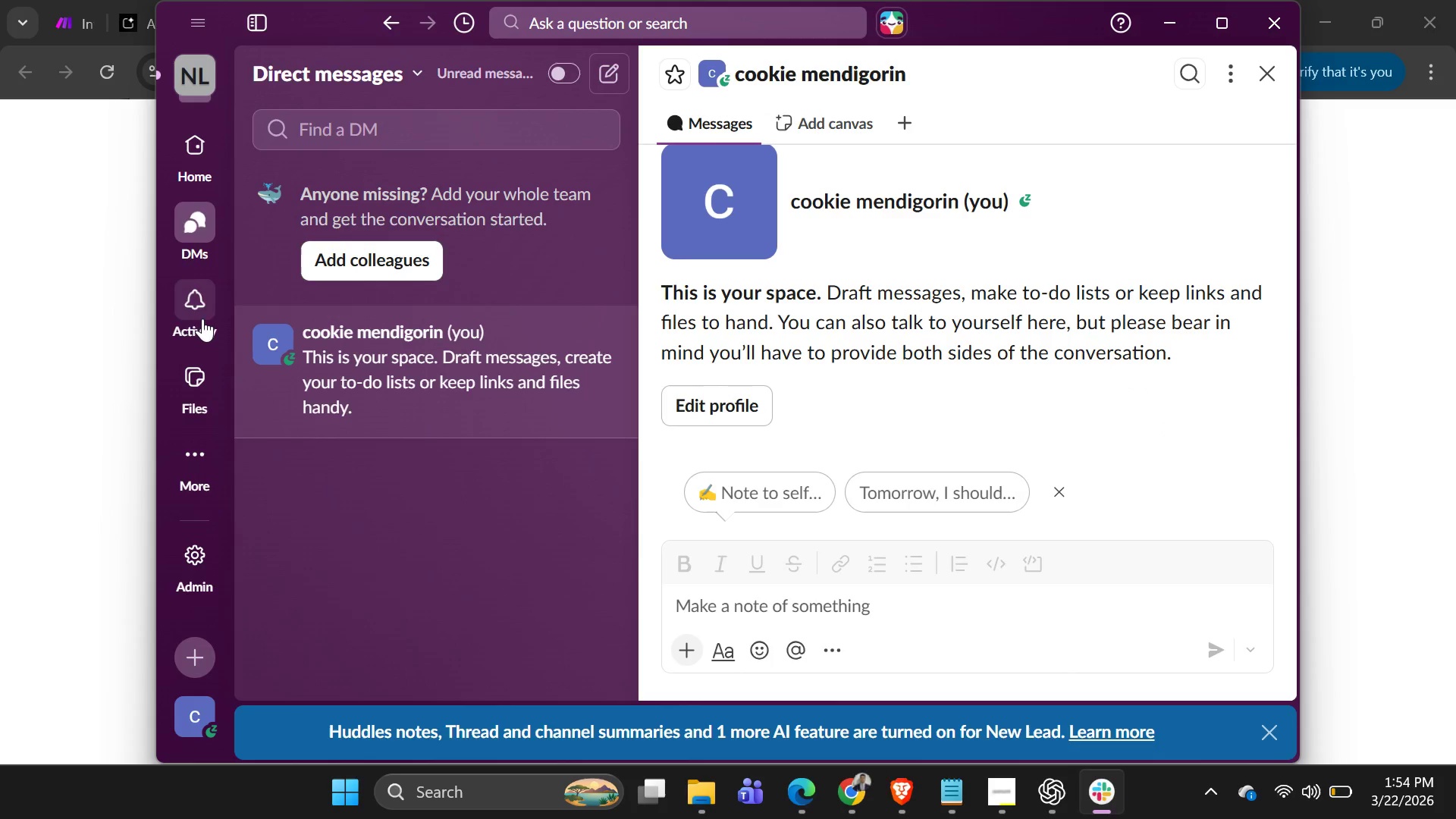 
left_click([202, 322])
 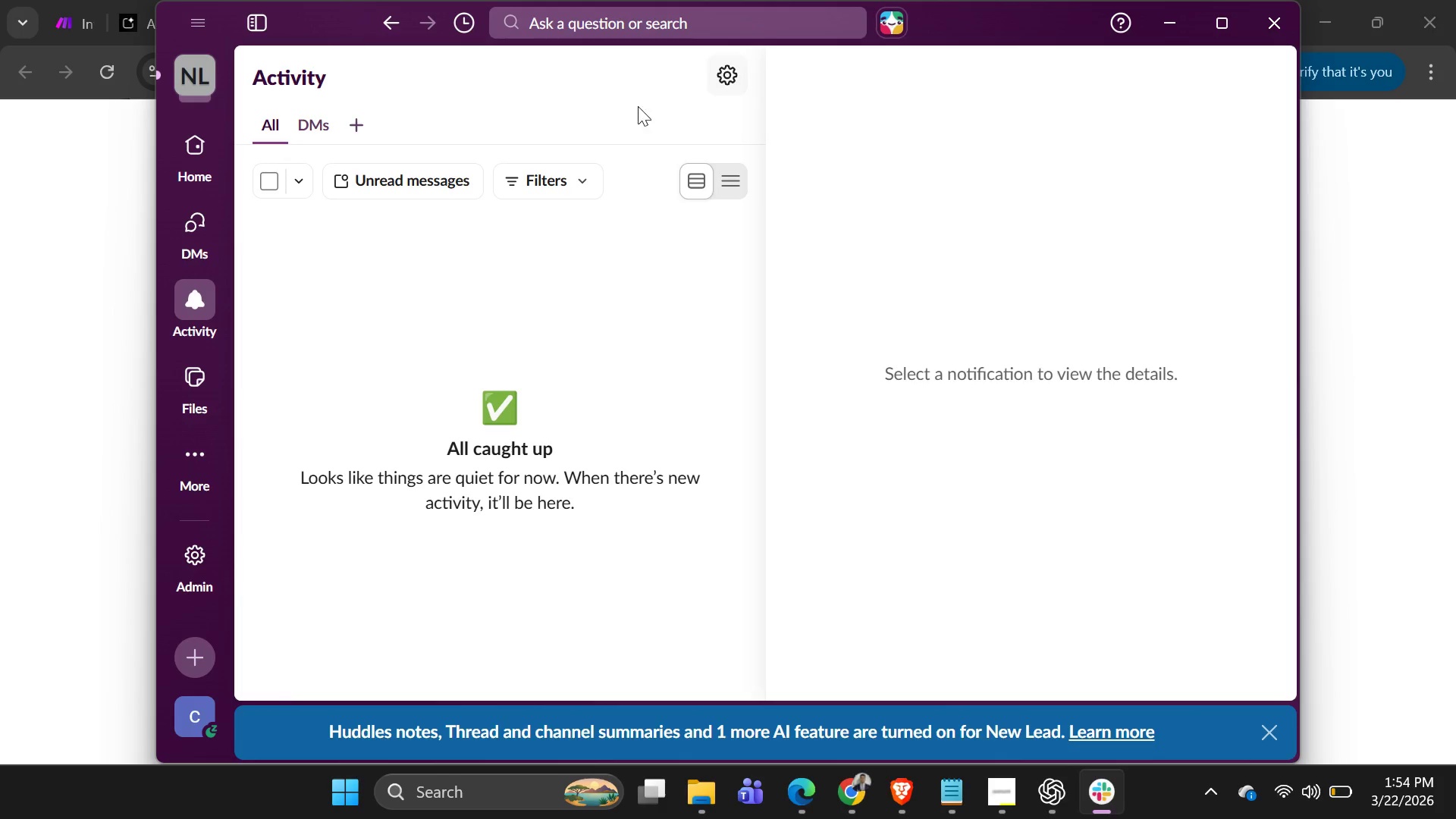 
left_click([194, 157])
 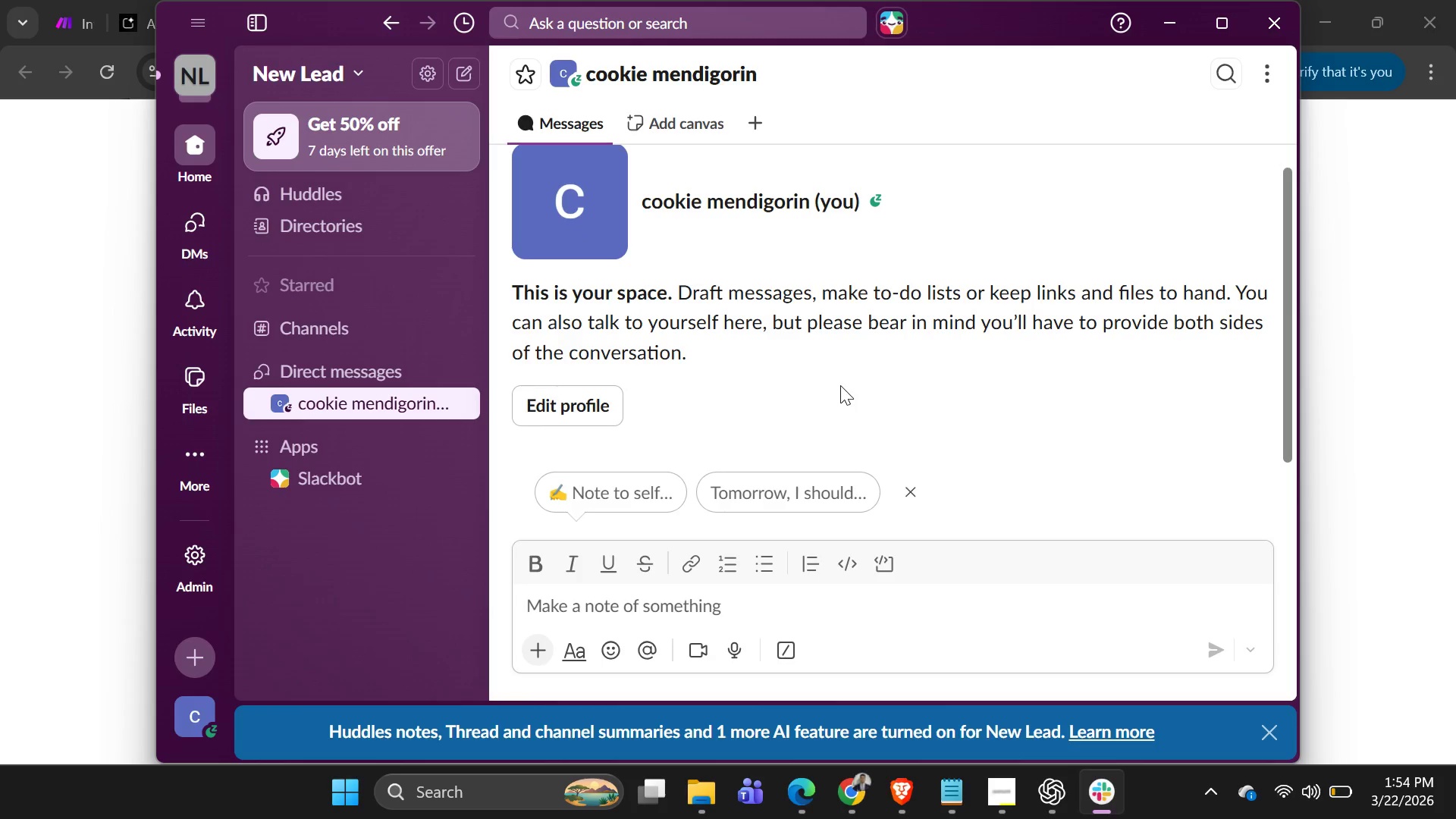 
scroll: coordinate [860, 387], scroll_direction: down, amount: 3.0
 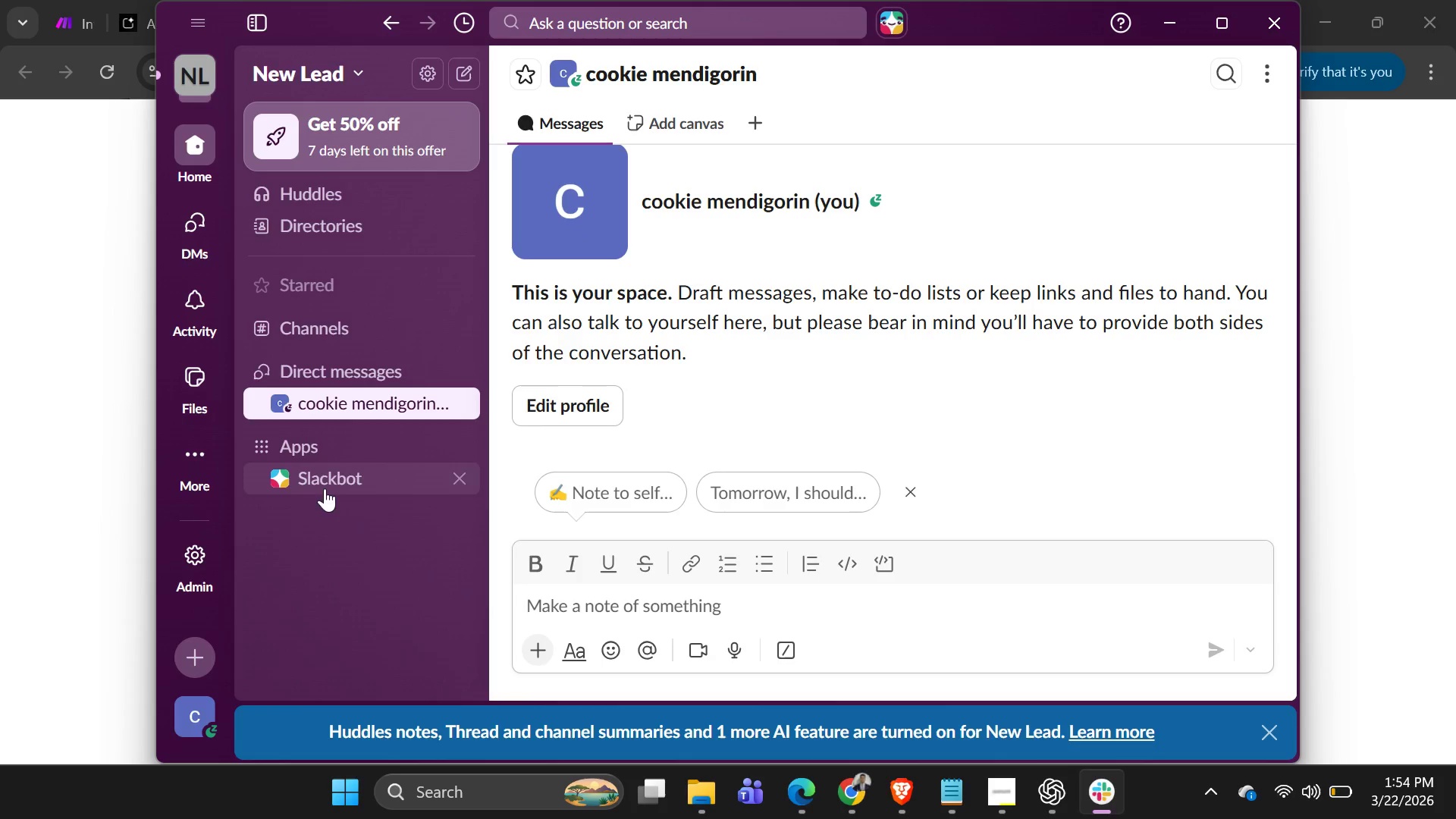 
left_click([321, 480])
 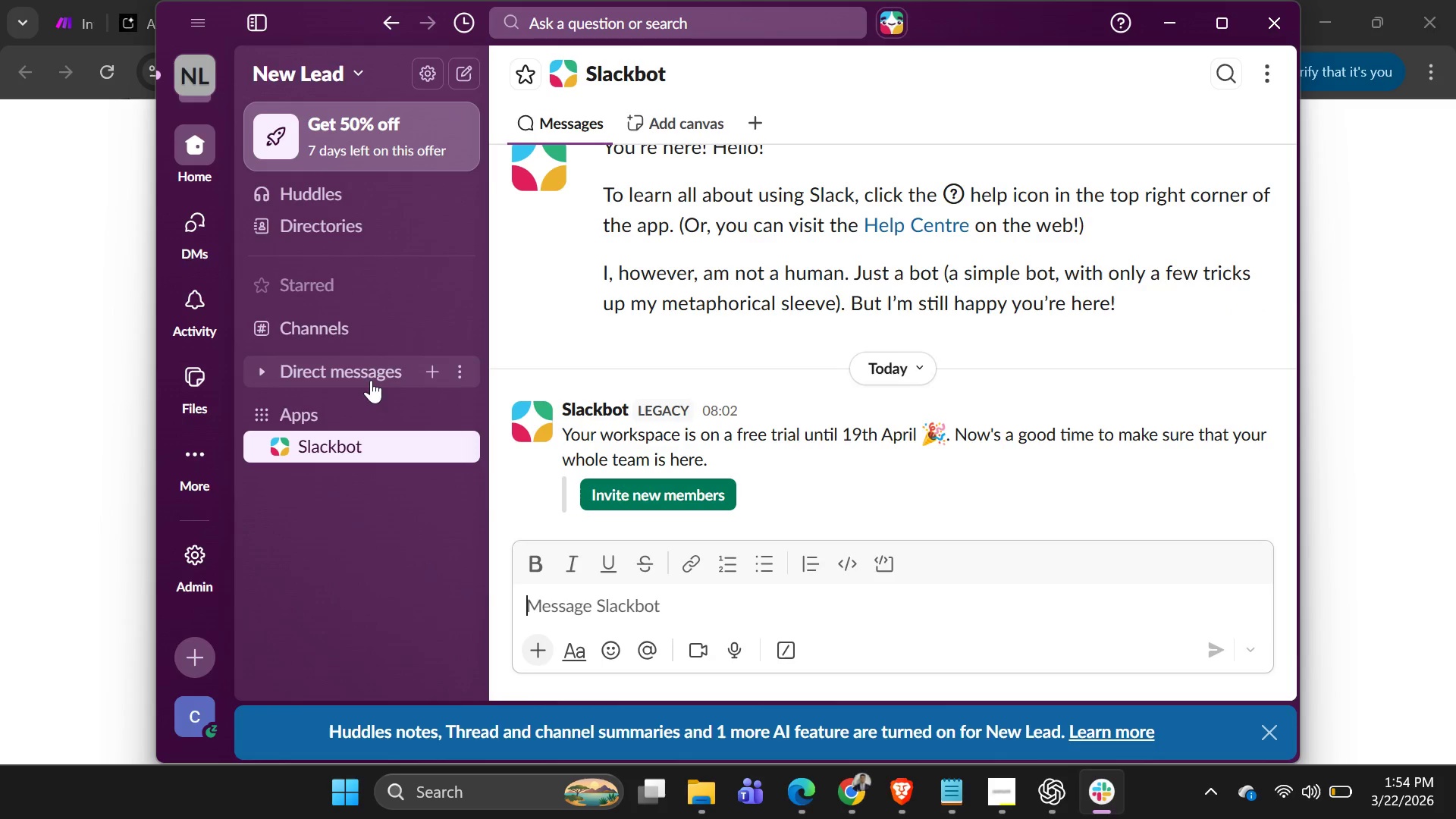 
left_click([352, 323])
 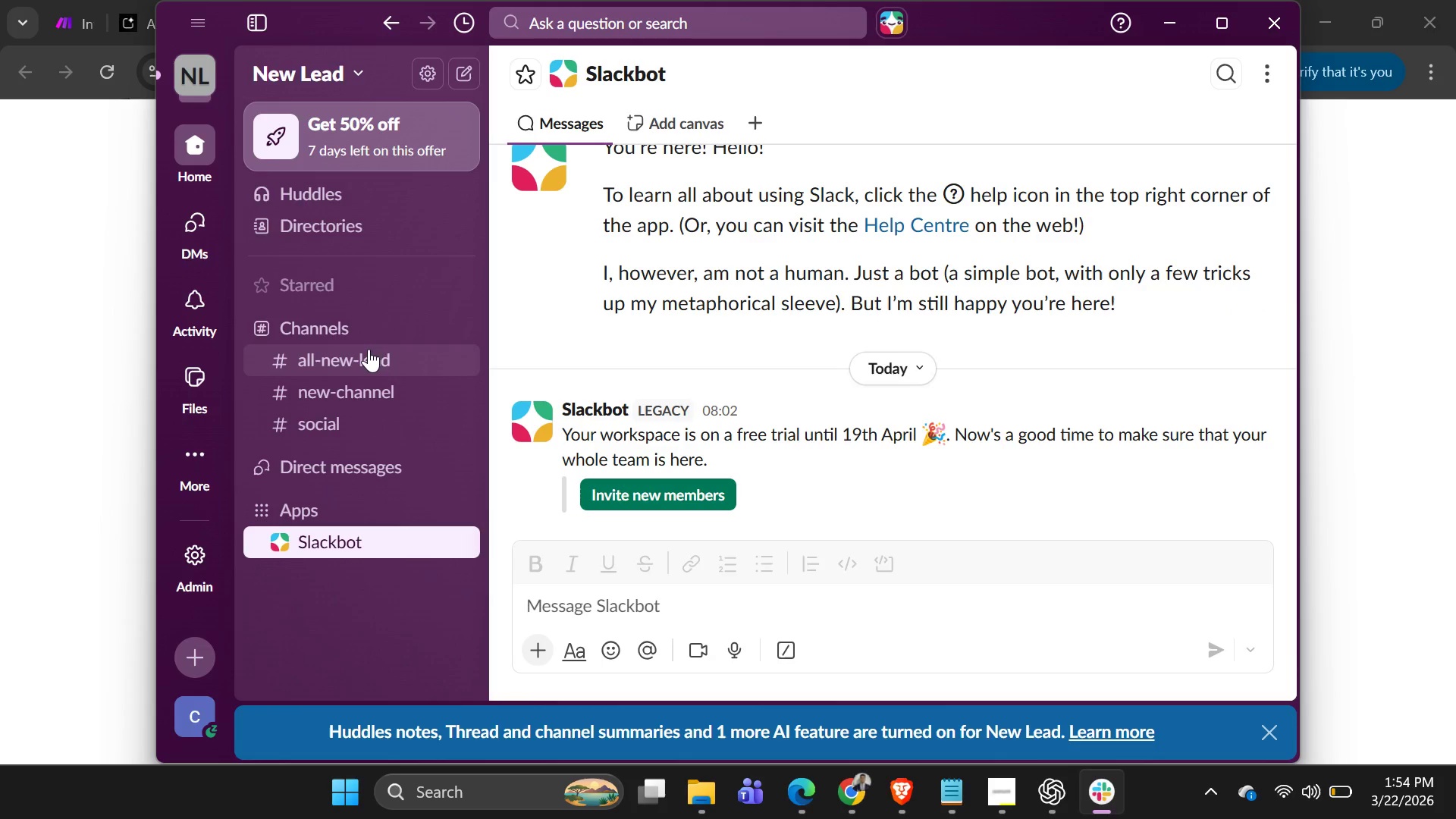 
left_click([369, 366])
 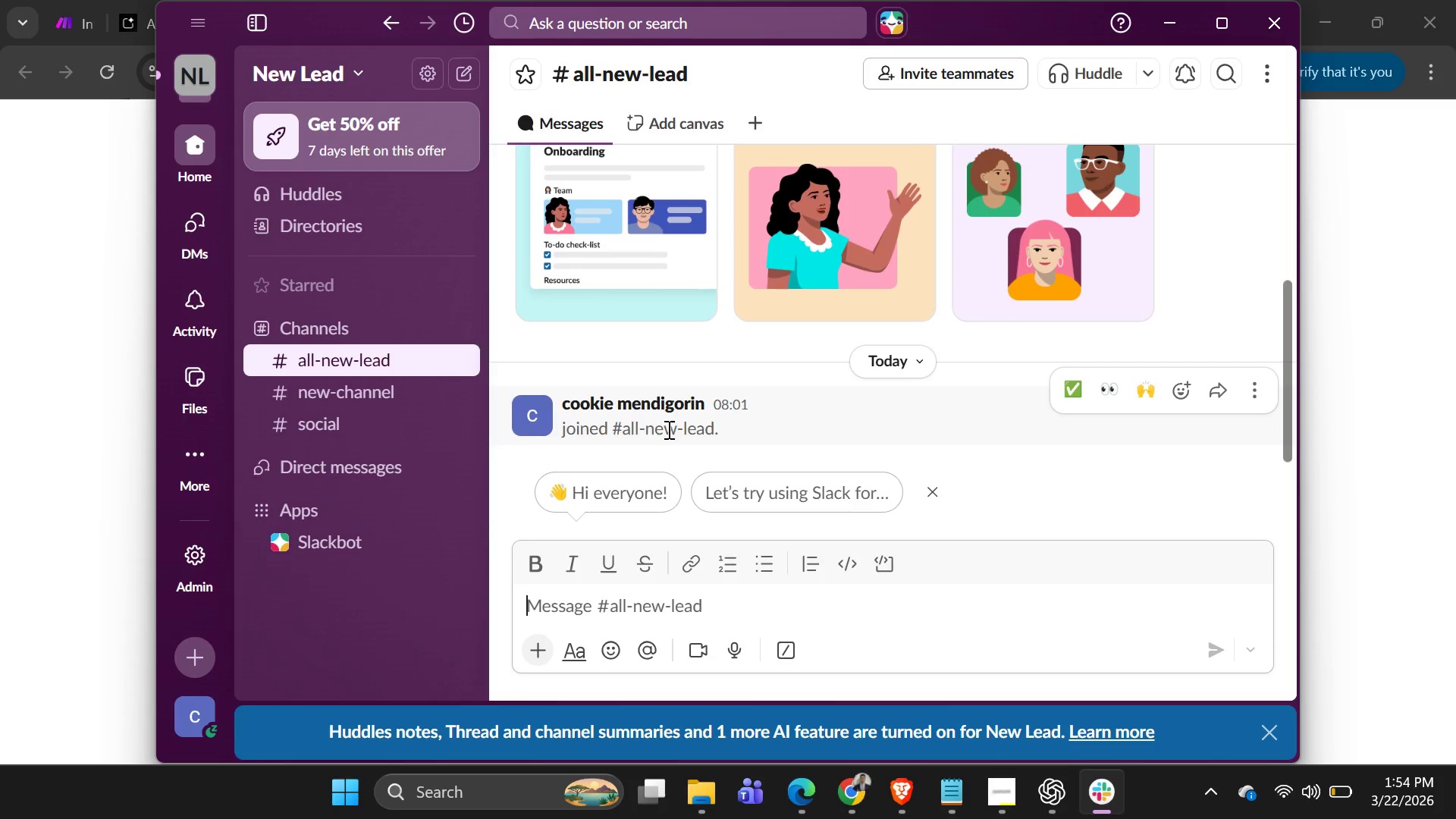 
scroll: coordinate [906, 474], scroll_direction: down, amount: 4.0
 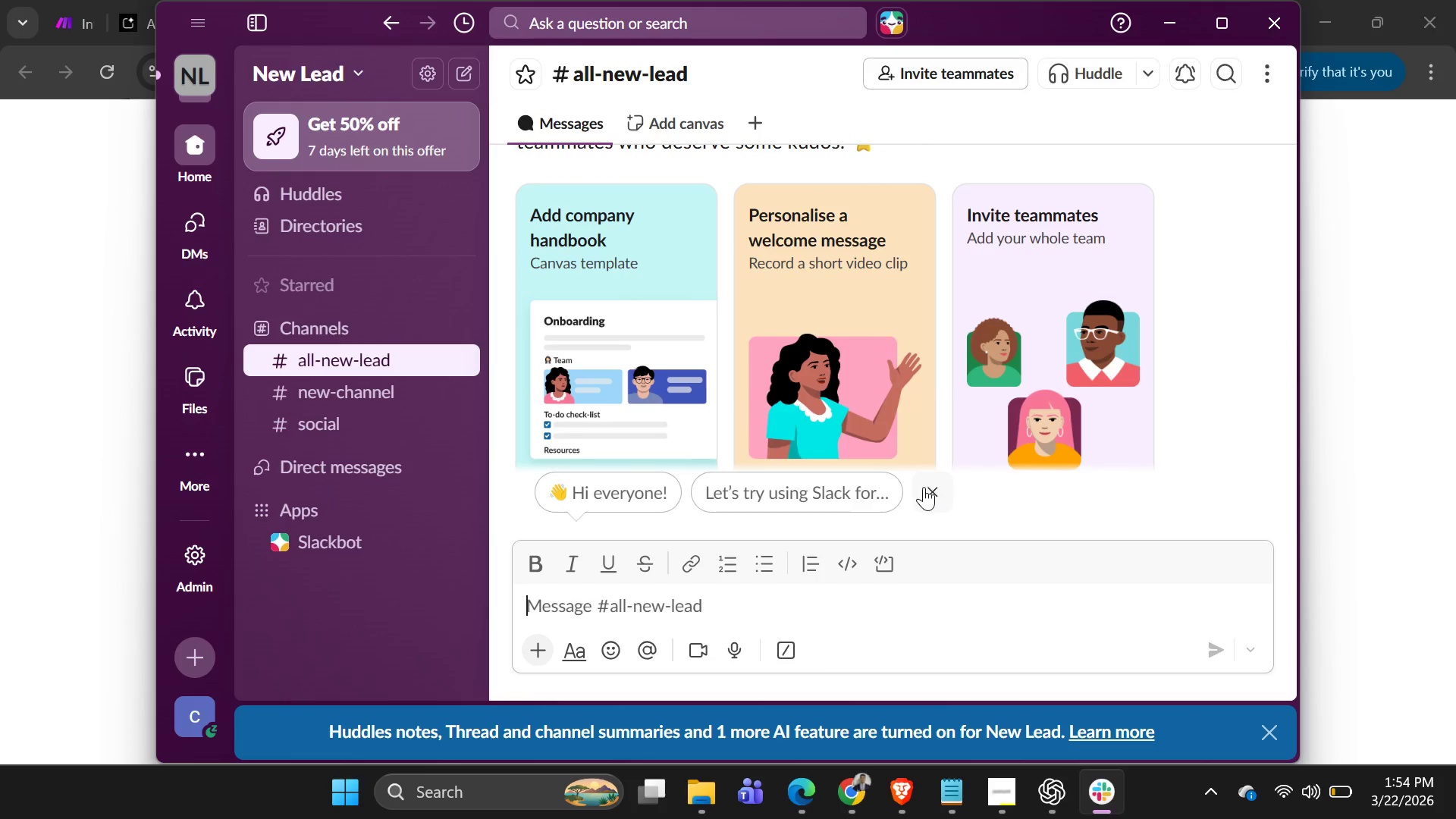 
left_click([924, 488])
 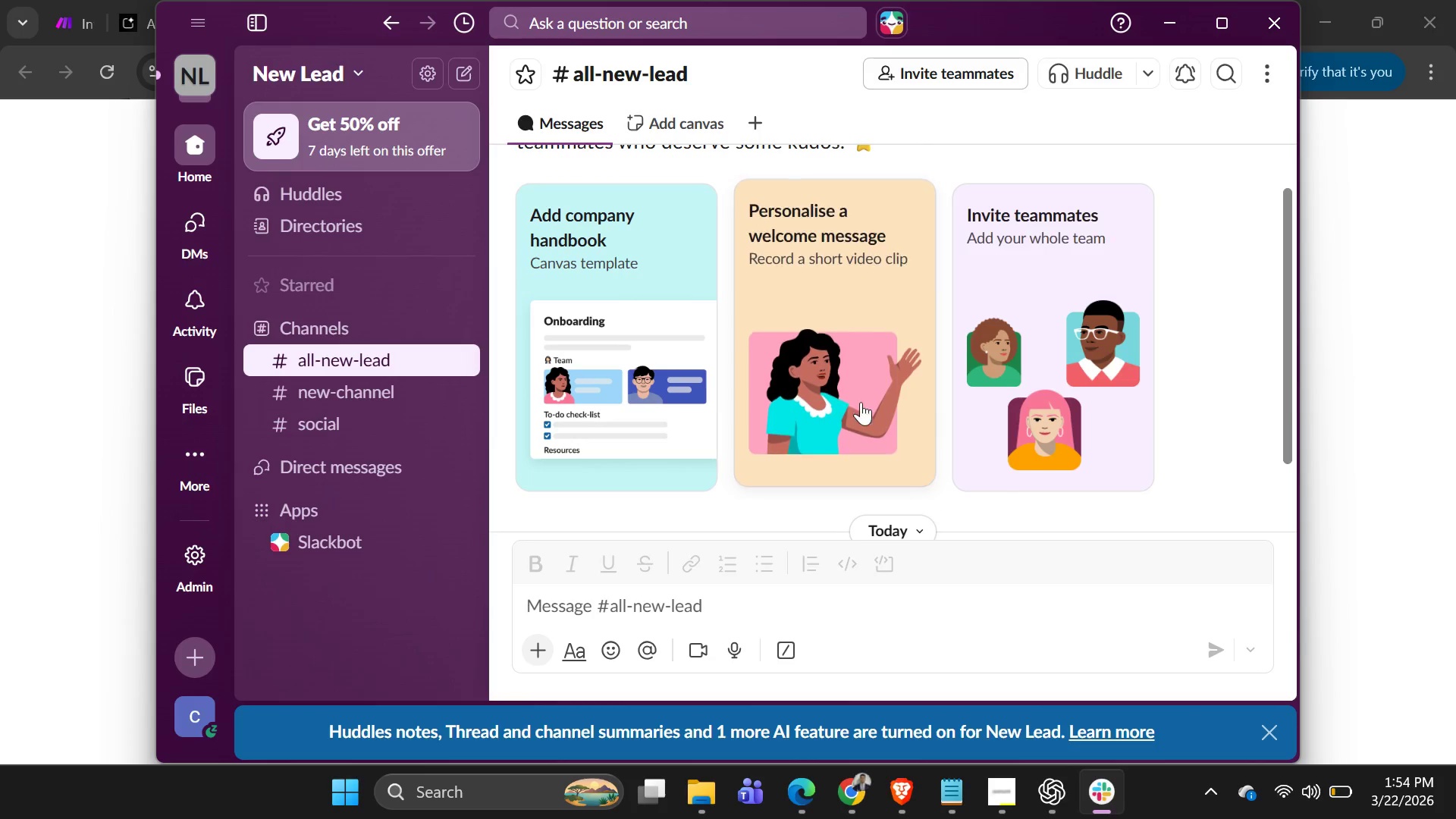 
scroll: coordinate [730, 419], scroll_direction: down, amount: 11.0
 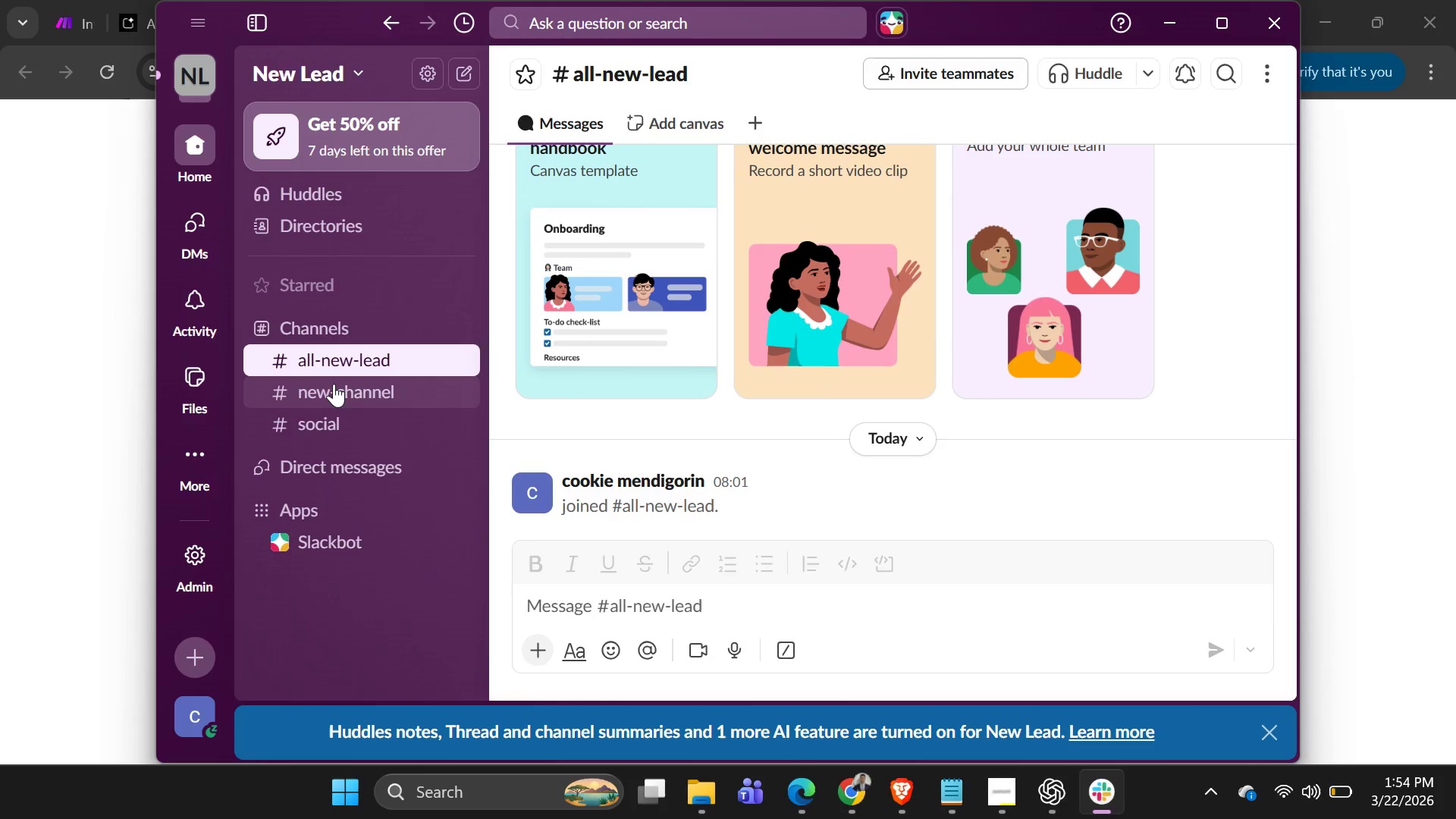 
left_click([338, 387])
 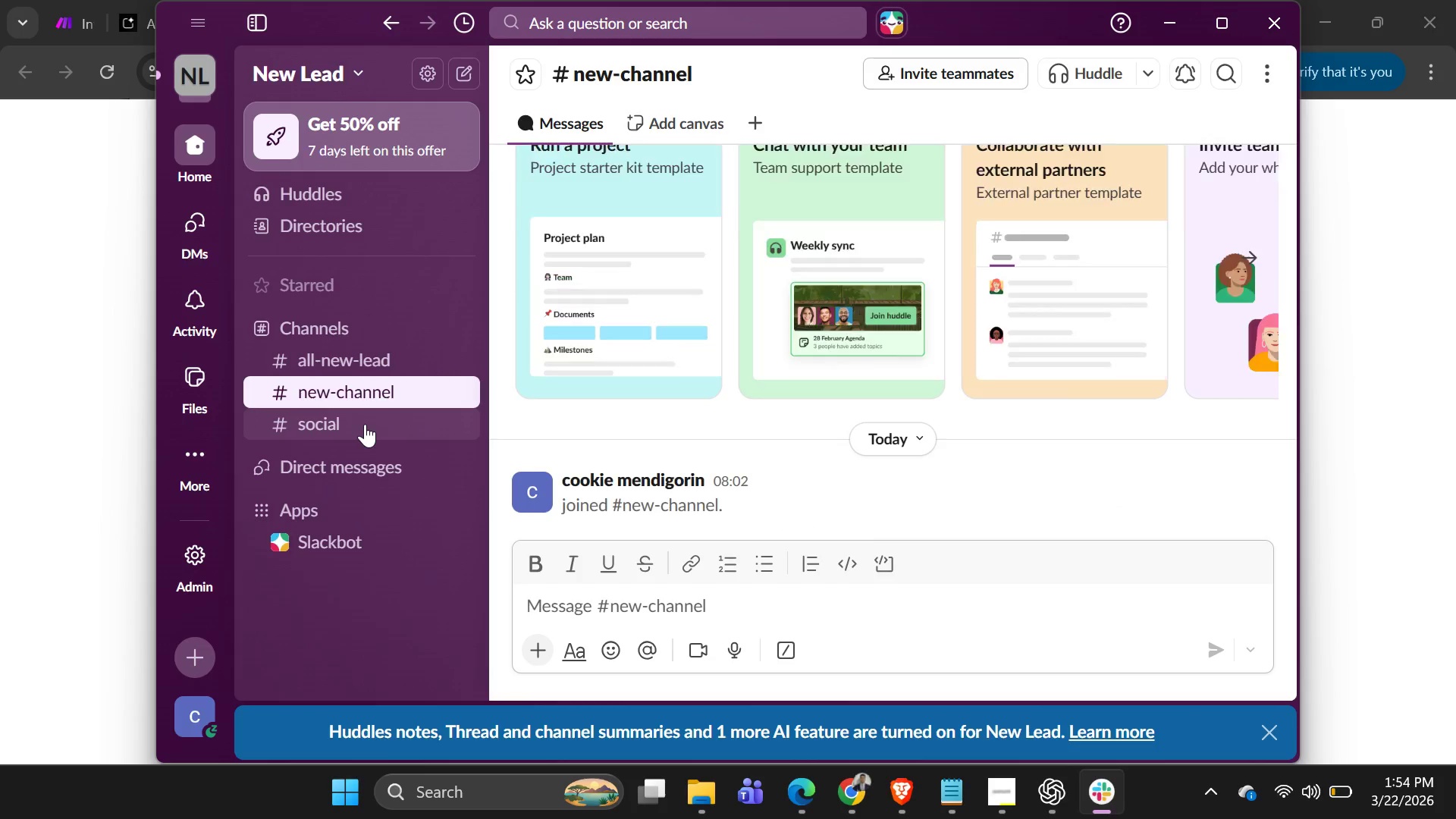 
left_click([365, 424])
 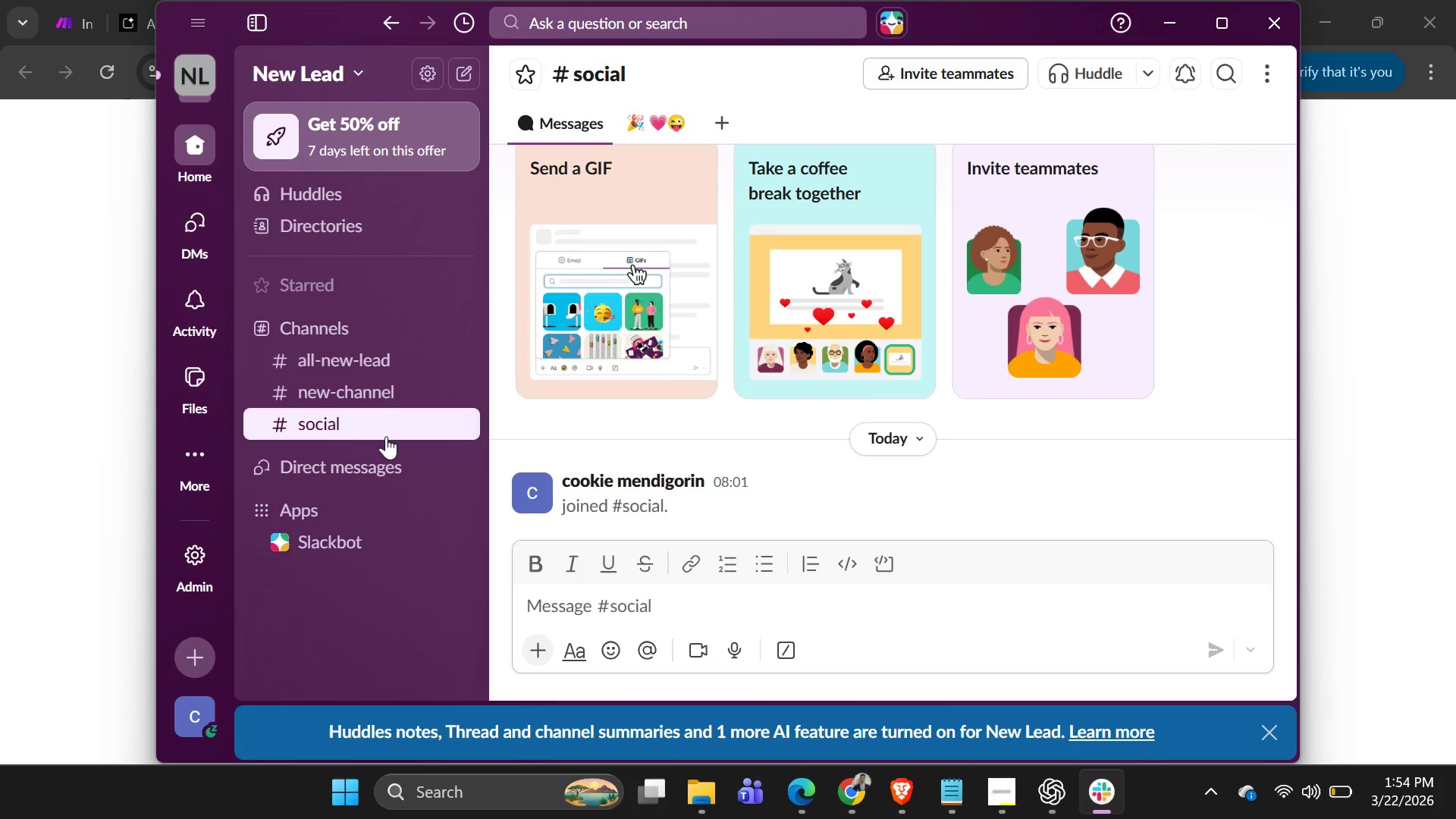 
left_click([353, 401])
 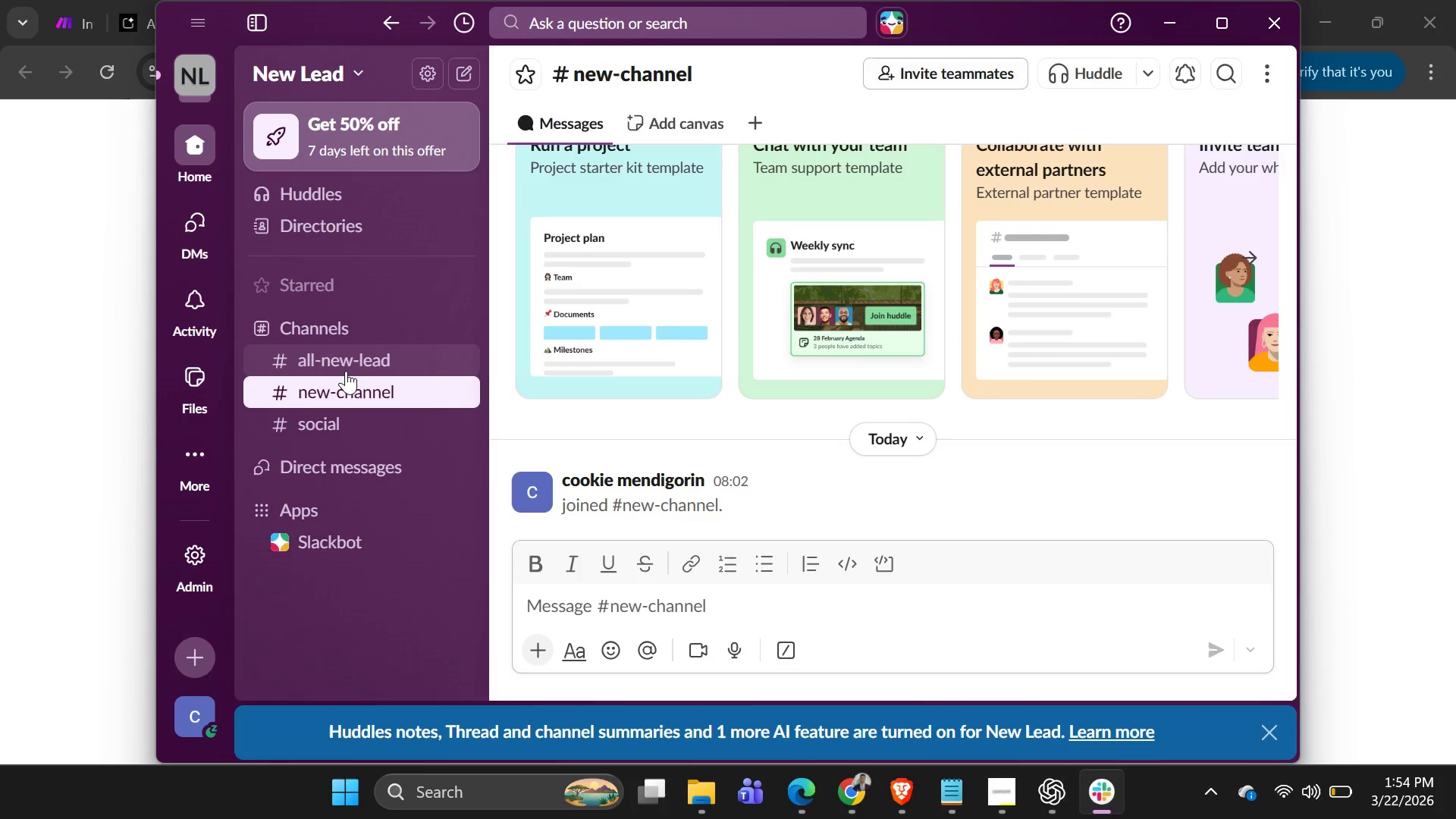 
left_click([346, 371])
 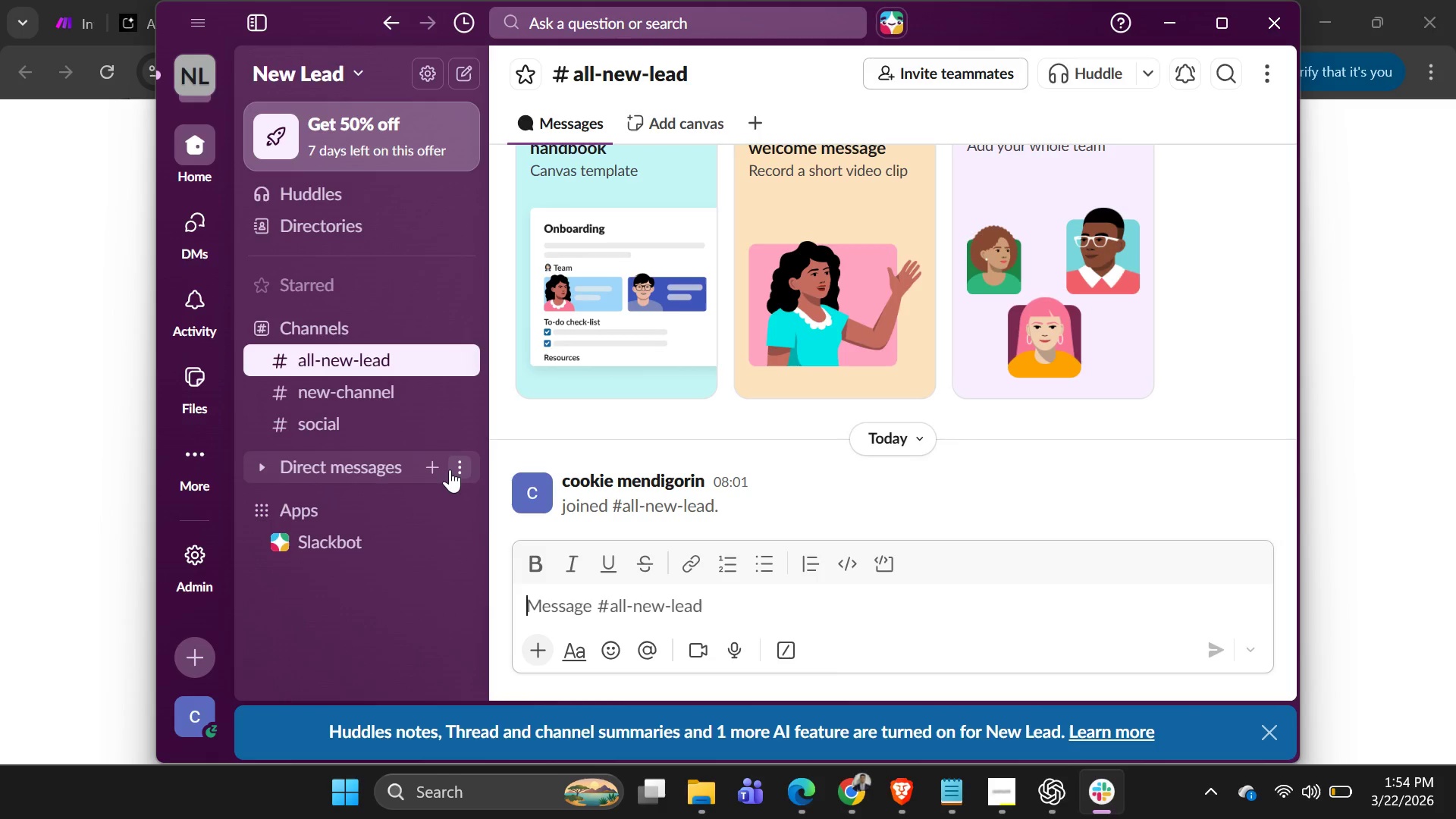 
mouse_move([482, 393])
 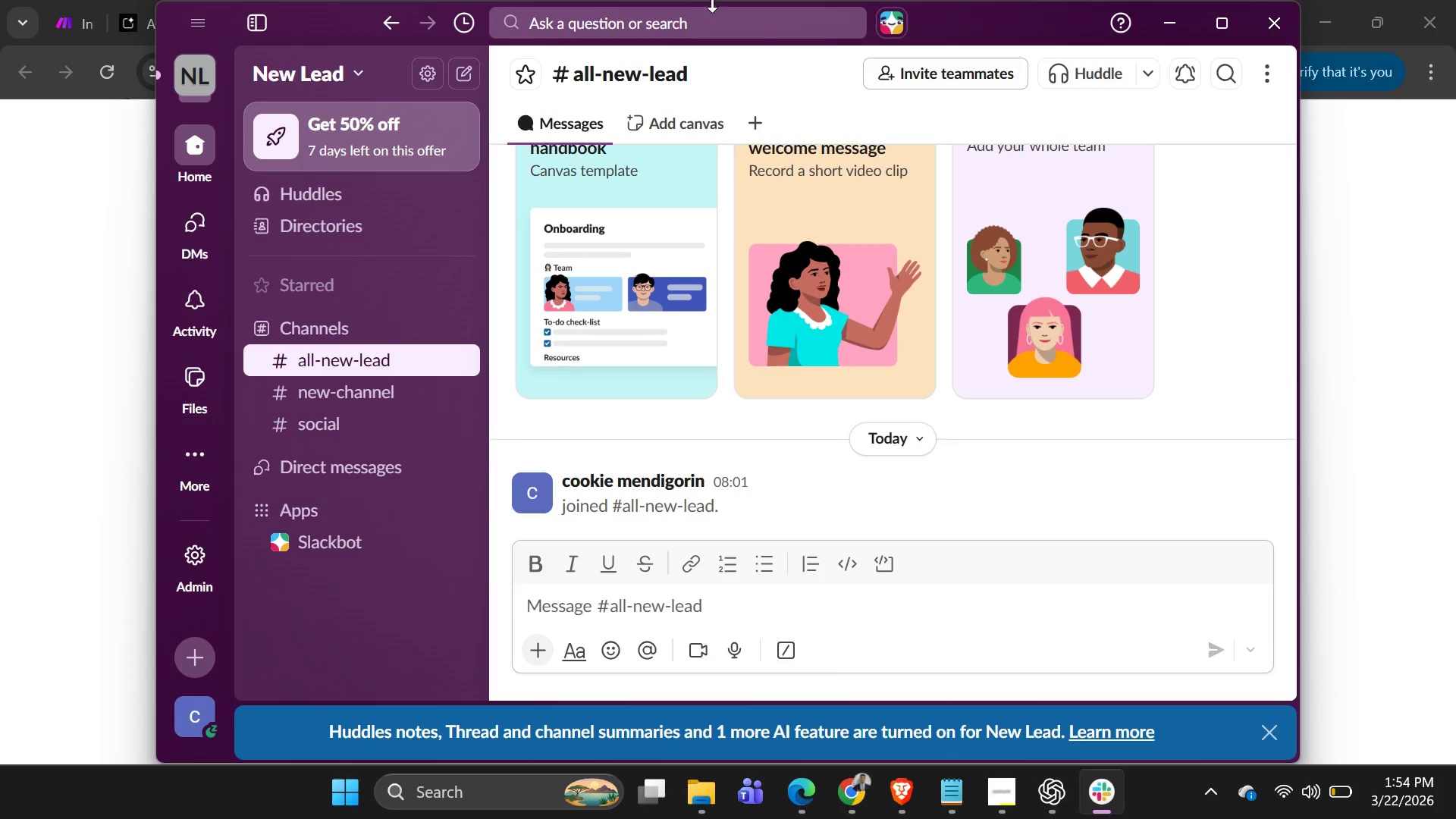 
key(Alt+AltLeft)
 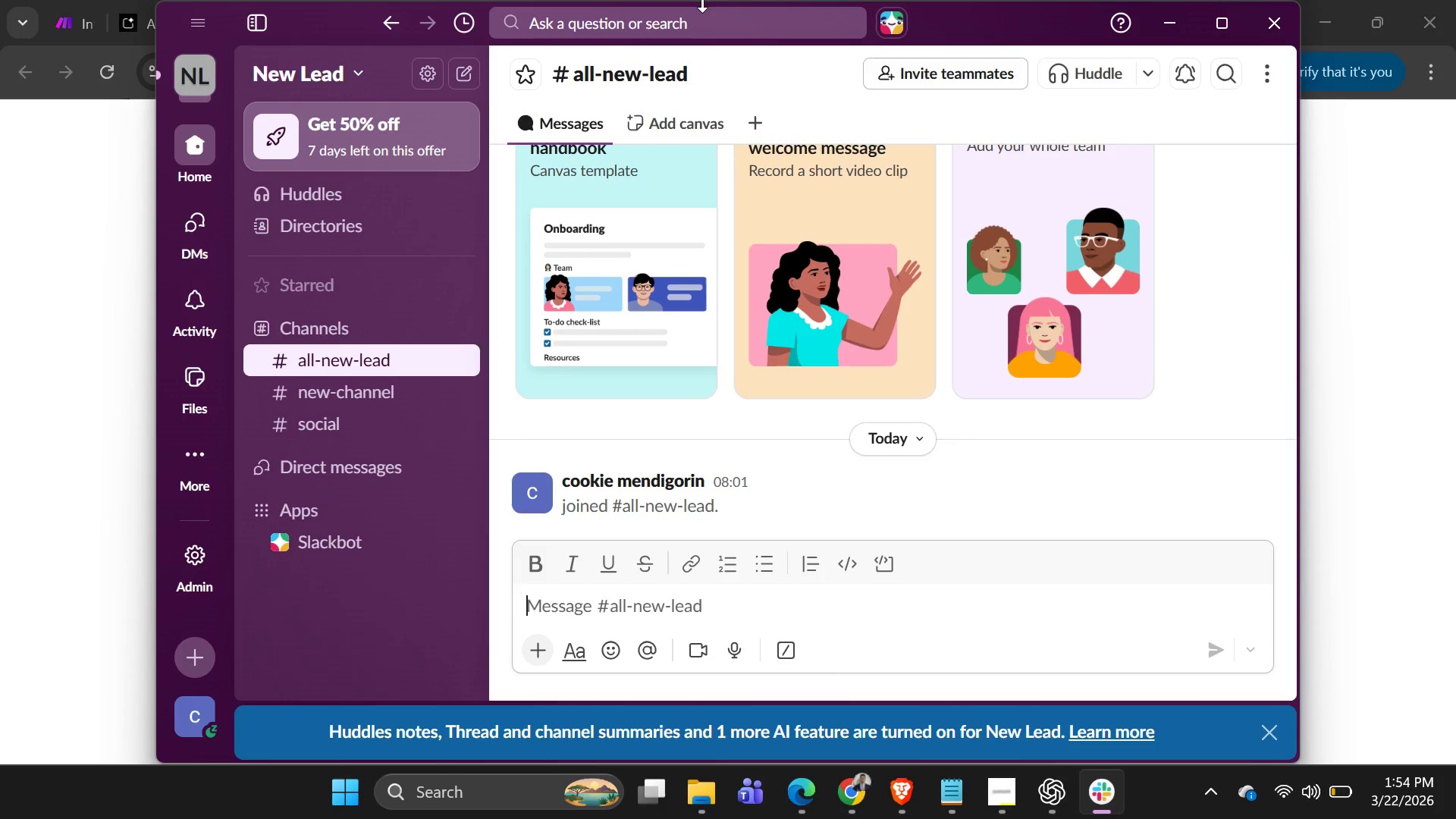 
key(Alt+Tab)
 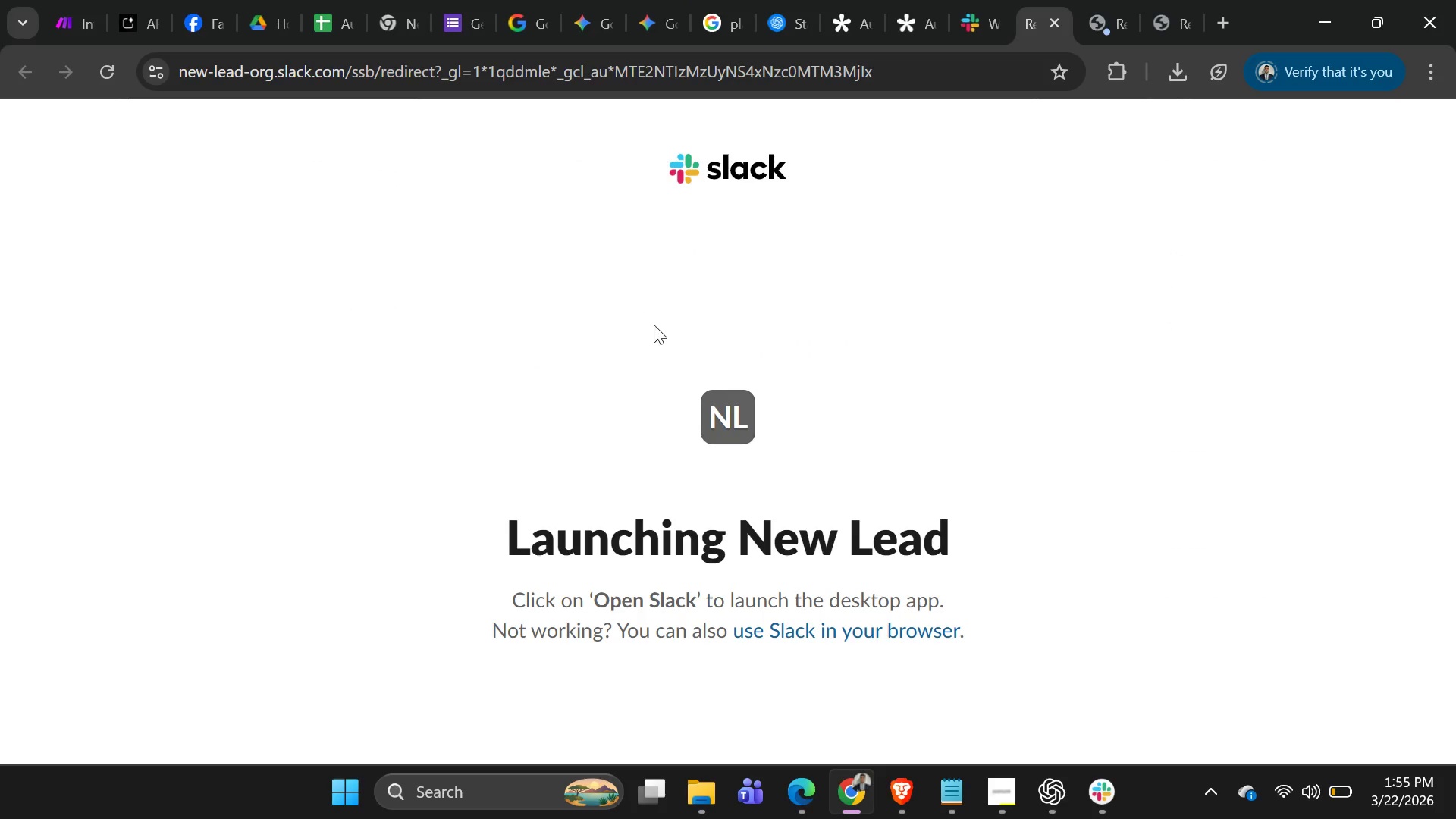 
mouse_move([139, 32])
 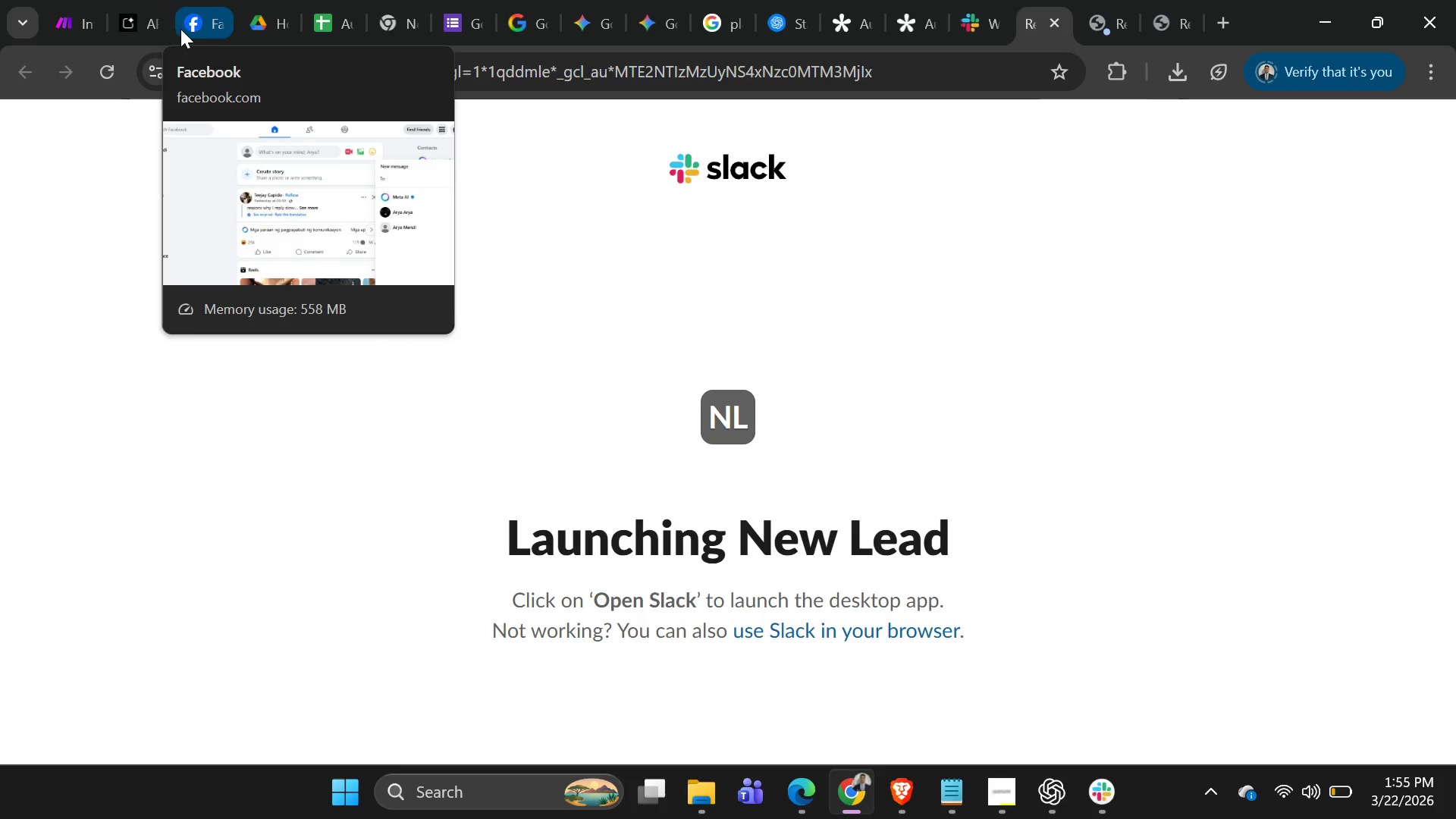 
left_click([180, 29])
 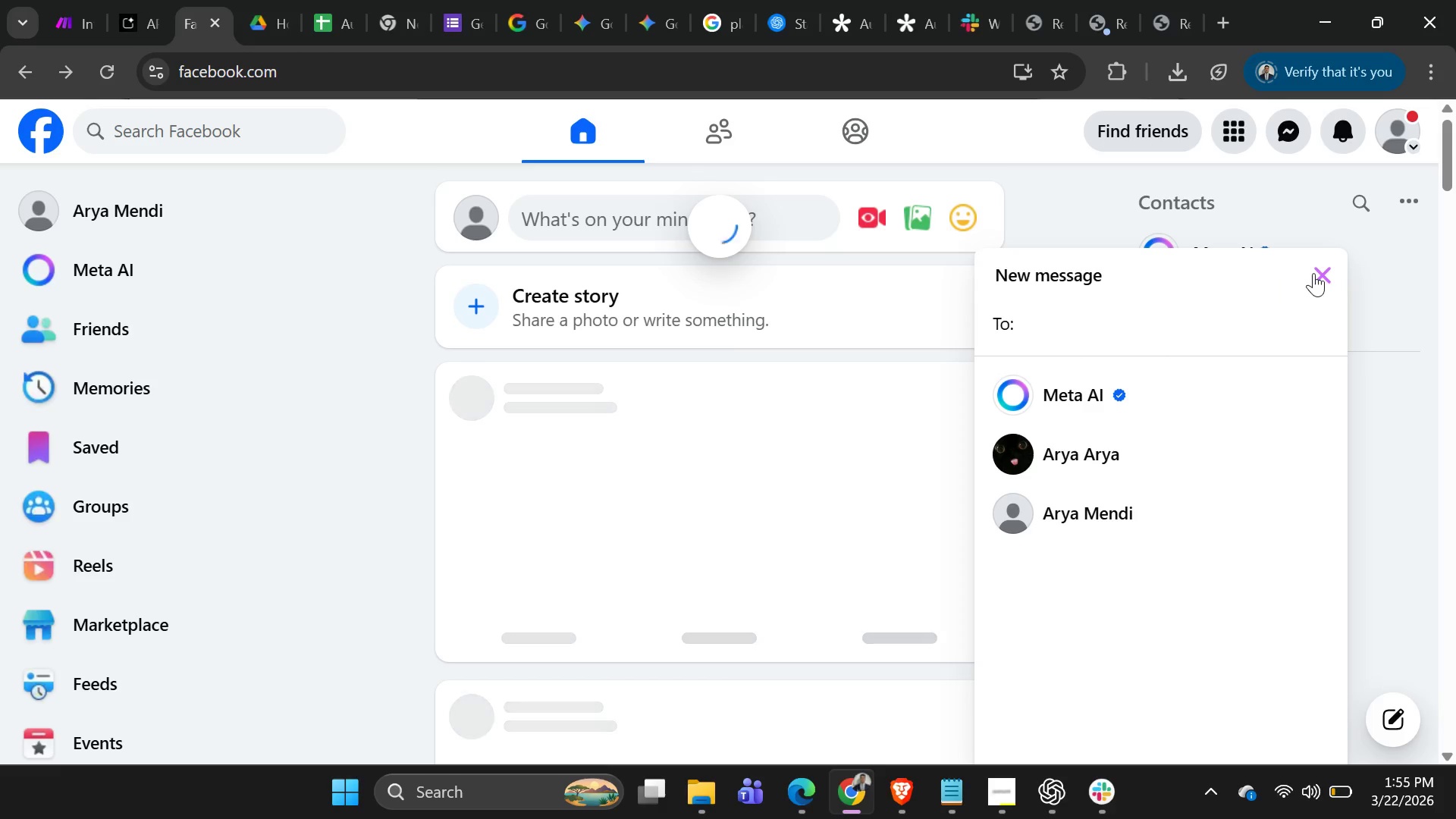 
left_click([1329, 274])
 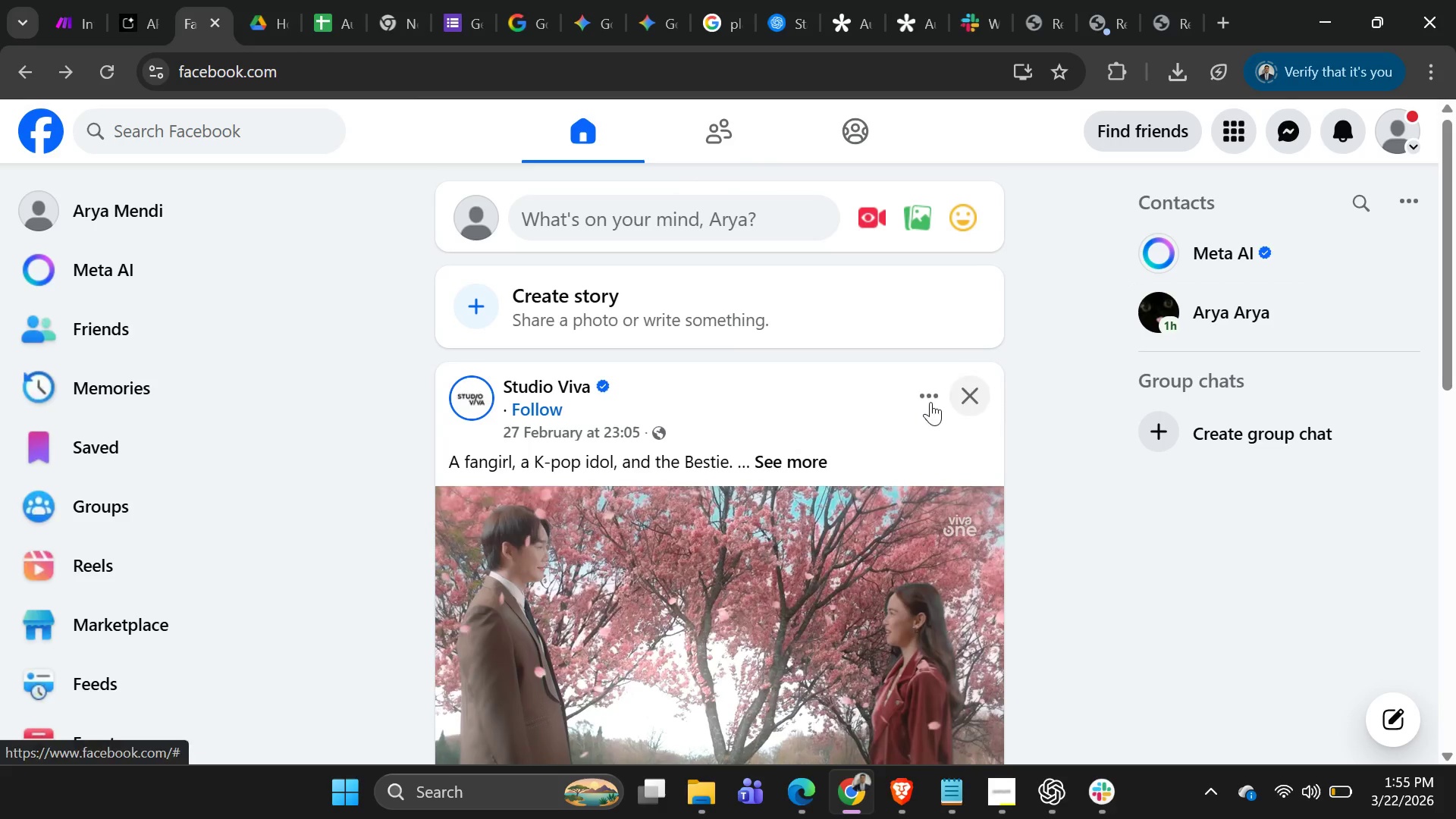 
scroll: coordinate [904, 397], scroll_direction: down, amount: 3.0
 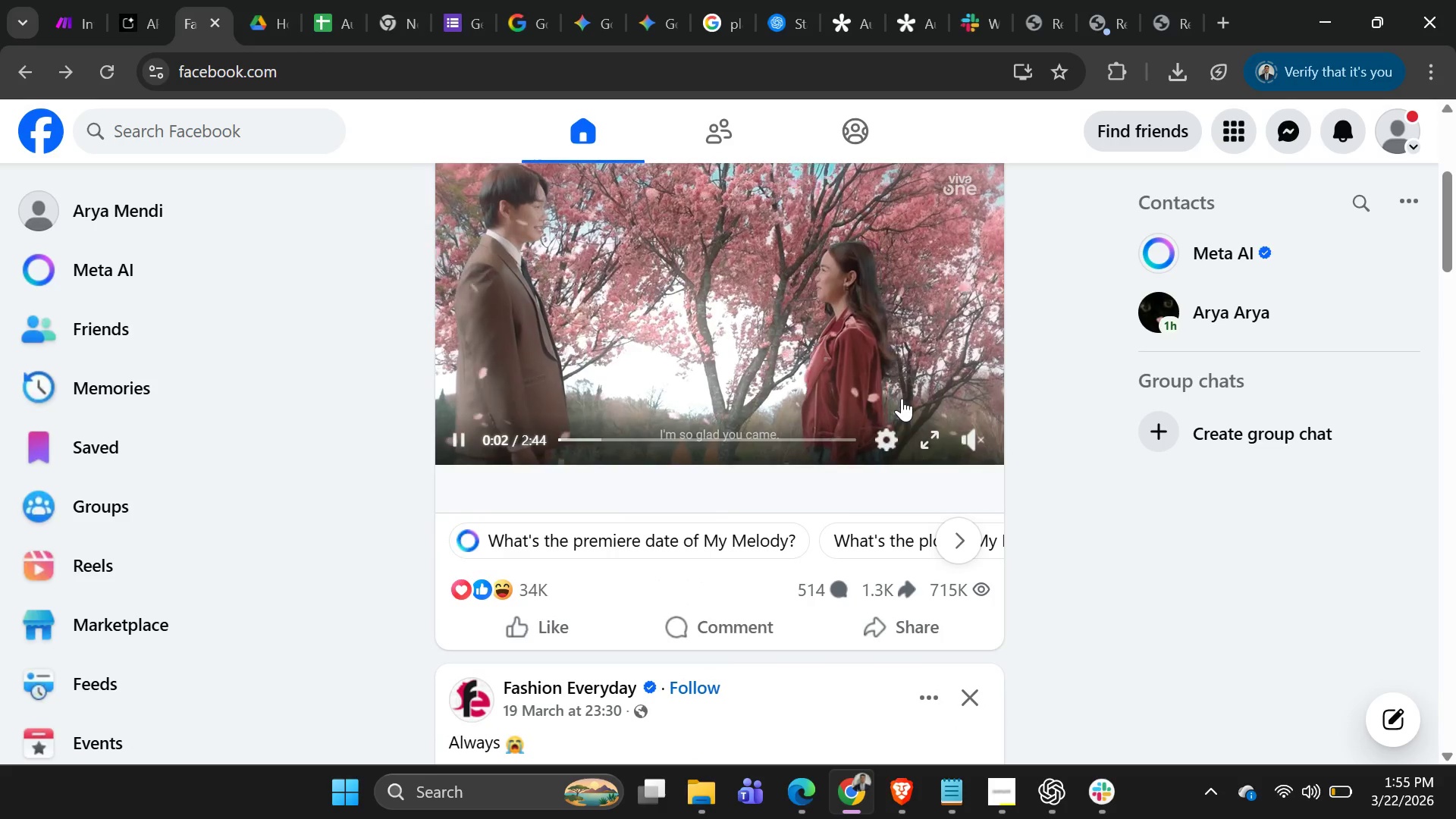 
scroll: coordinate [857, 211], scroll_direction: up, amount: 5.0
 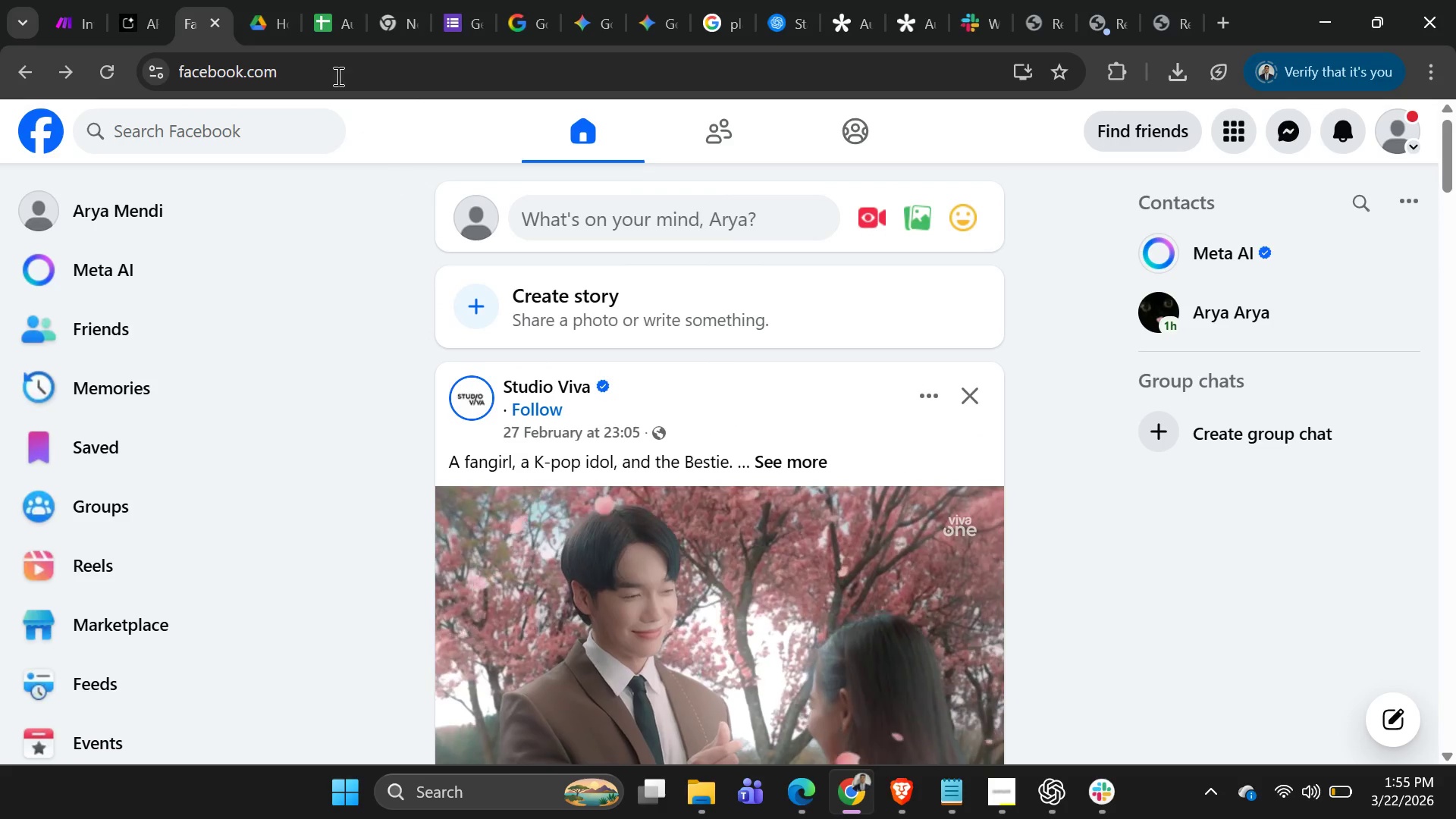 
left_click([328, 30])
 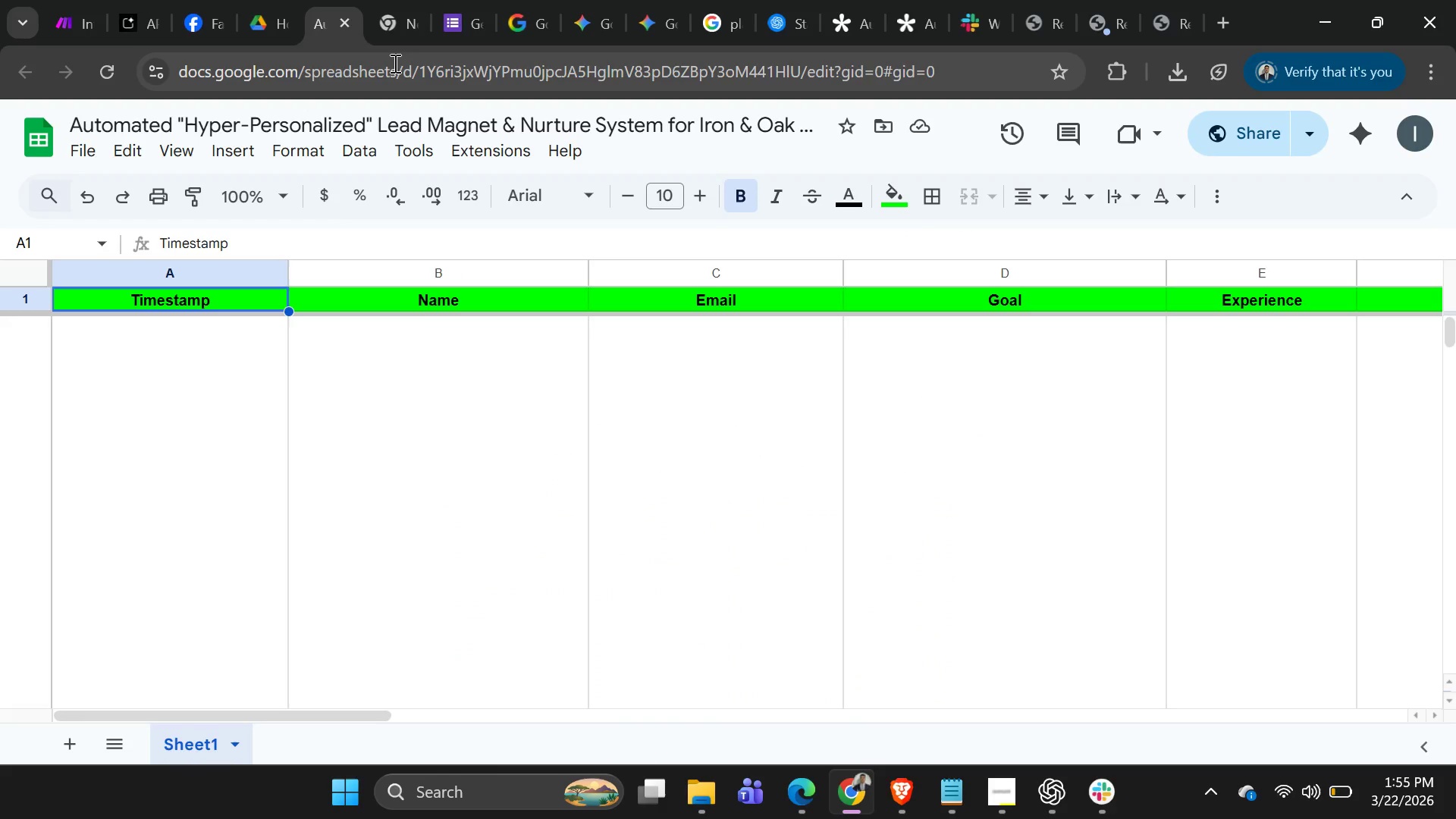 
wait(6.34)
 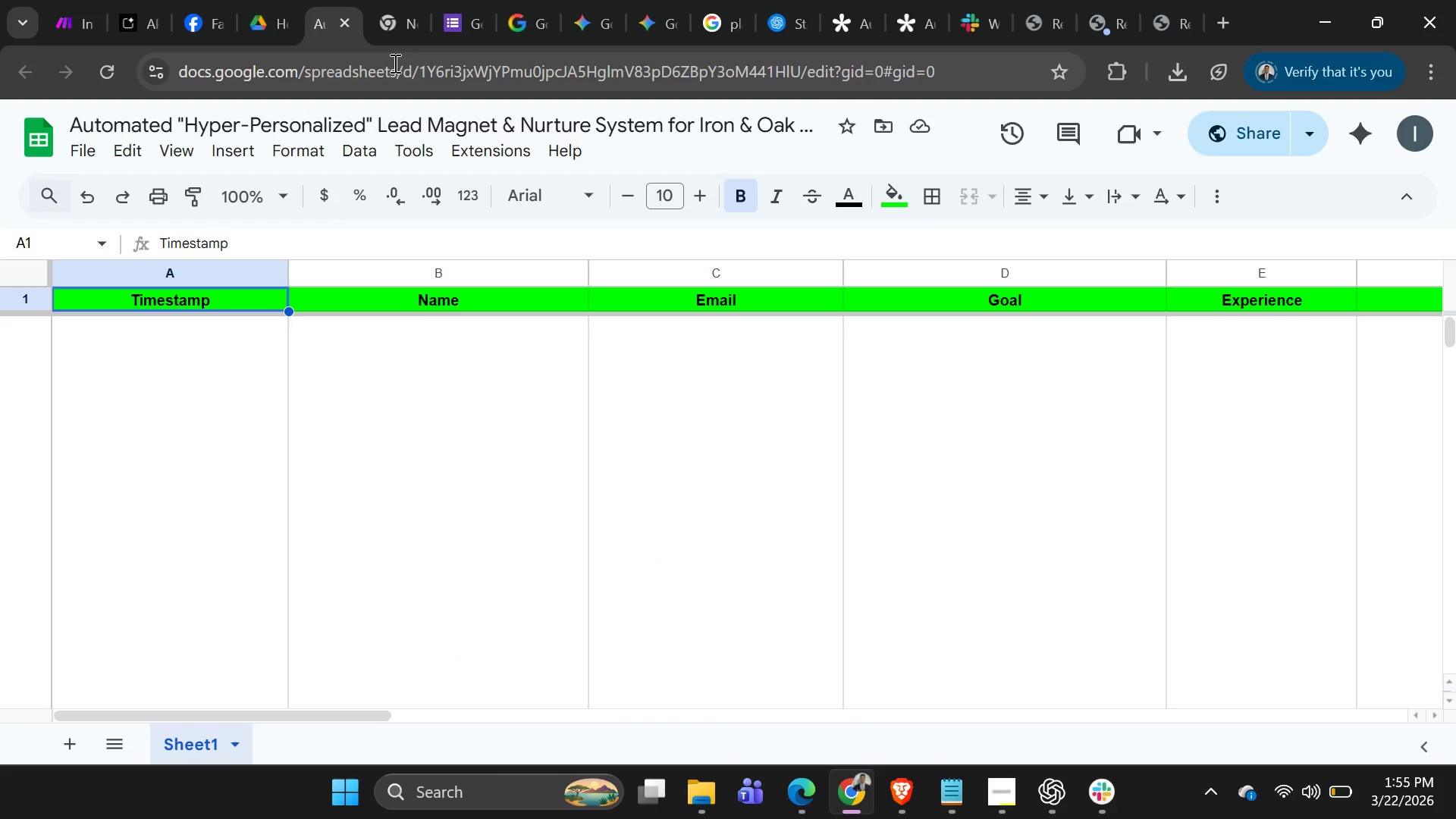 
scroll: coordinate [809, 353], scroll_direction: up, amount: 36.0
 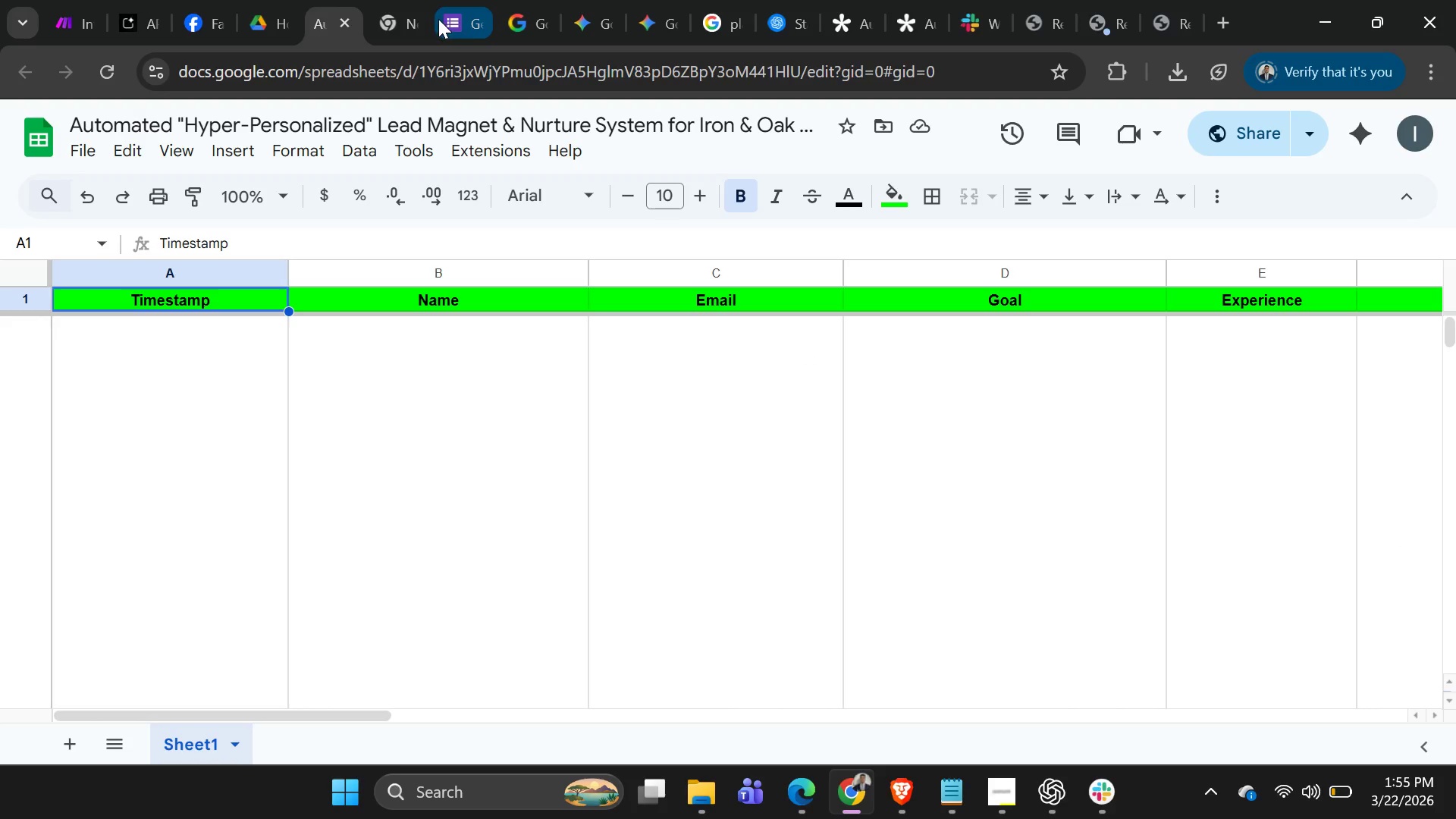 
left_click([447, 17])
 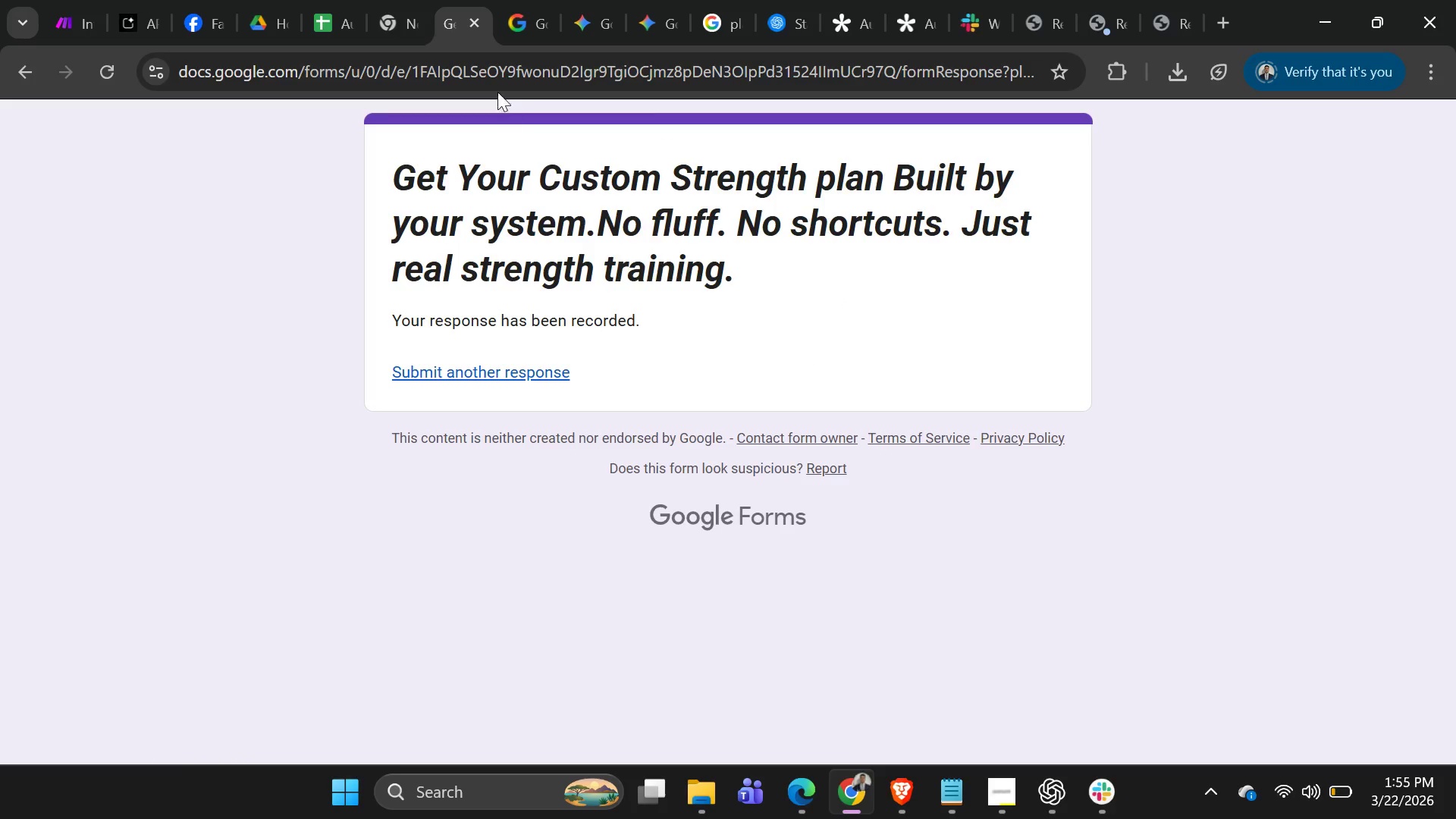 
left_click([475, 25])
 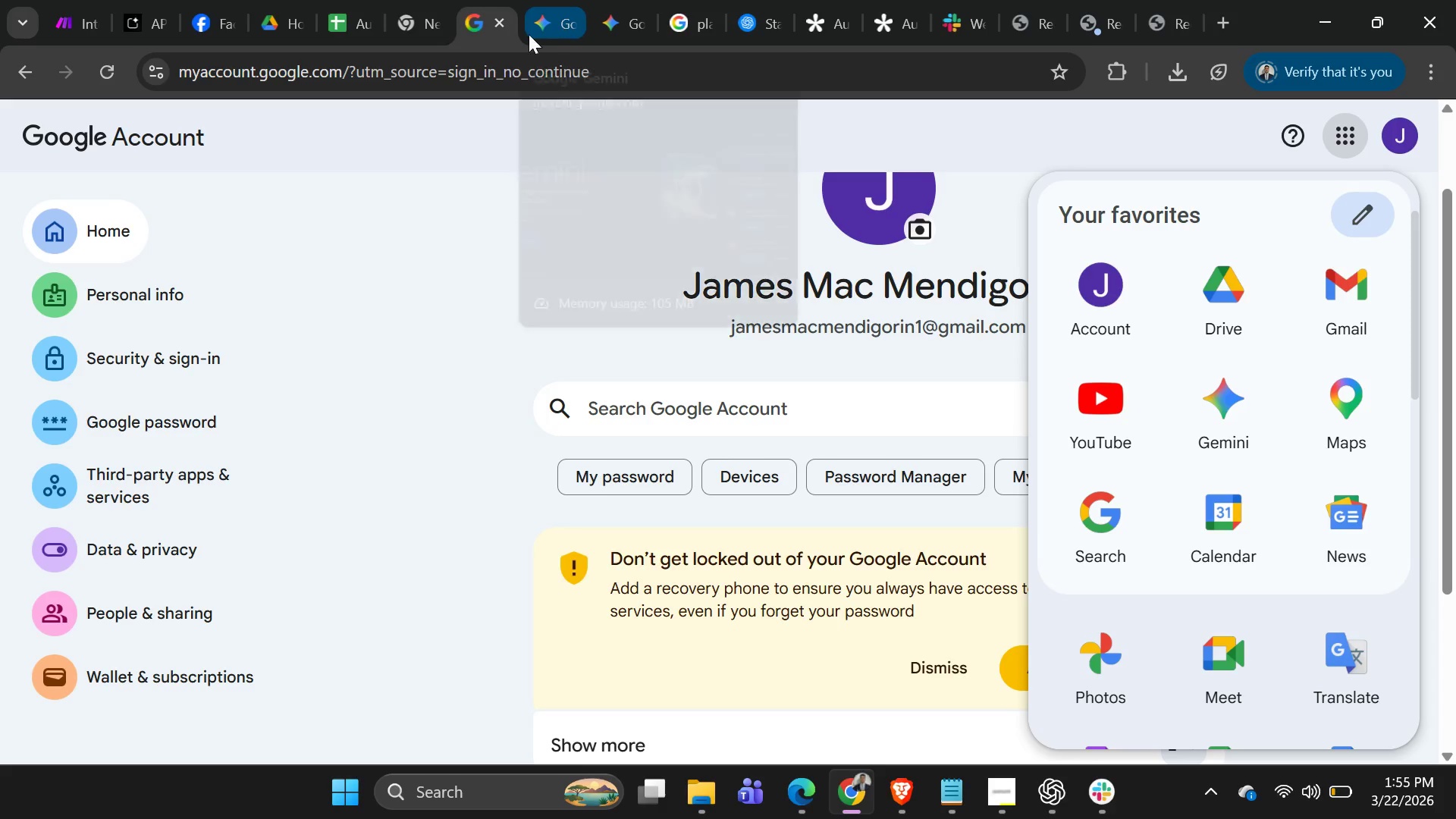 
left_click([344, 27])
 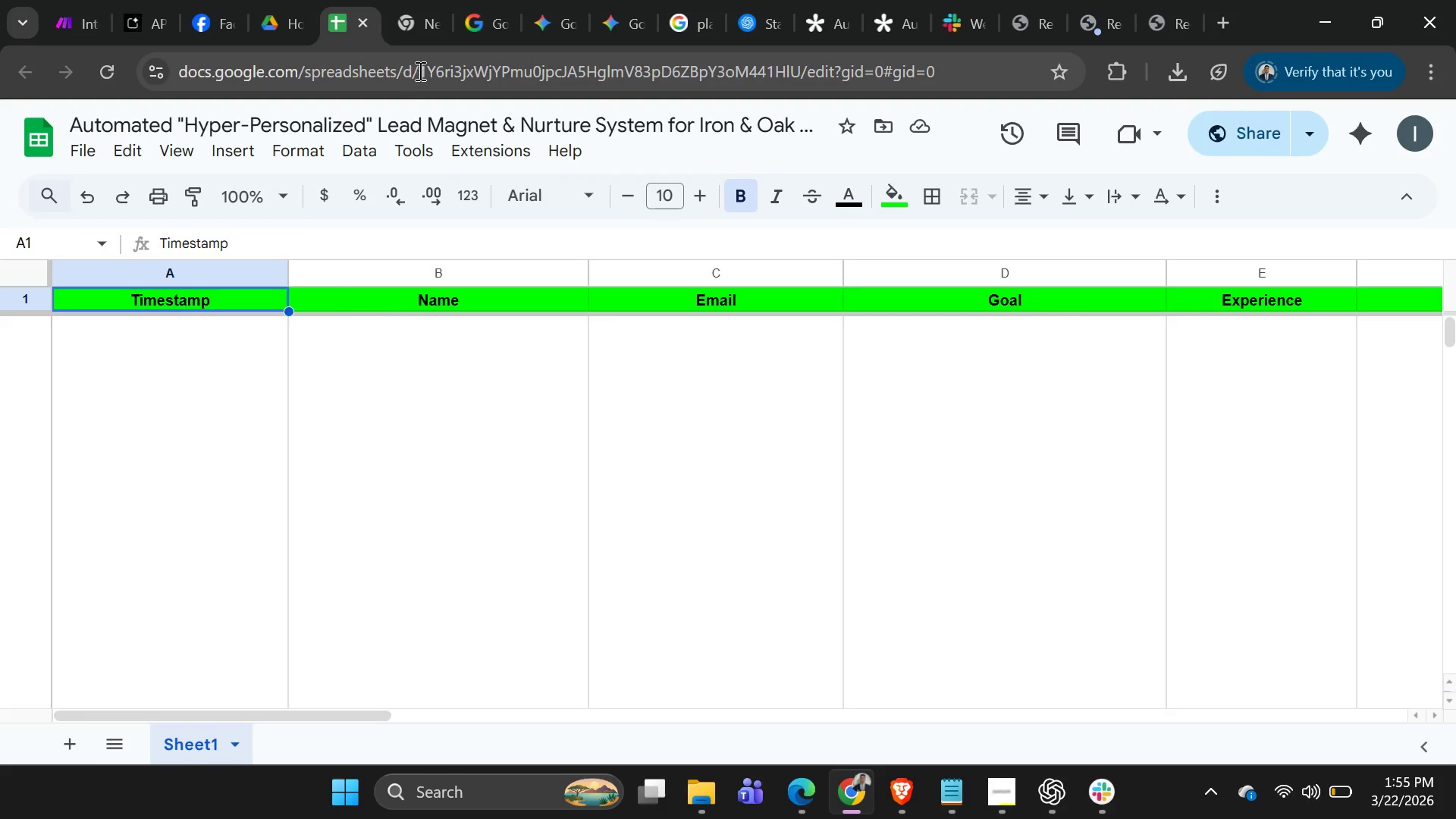 
left_click([418, 36])
 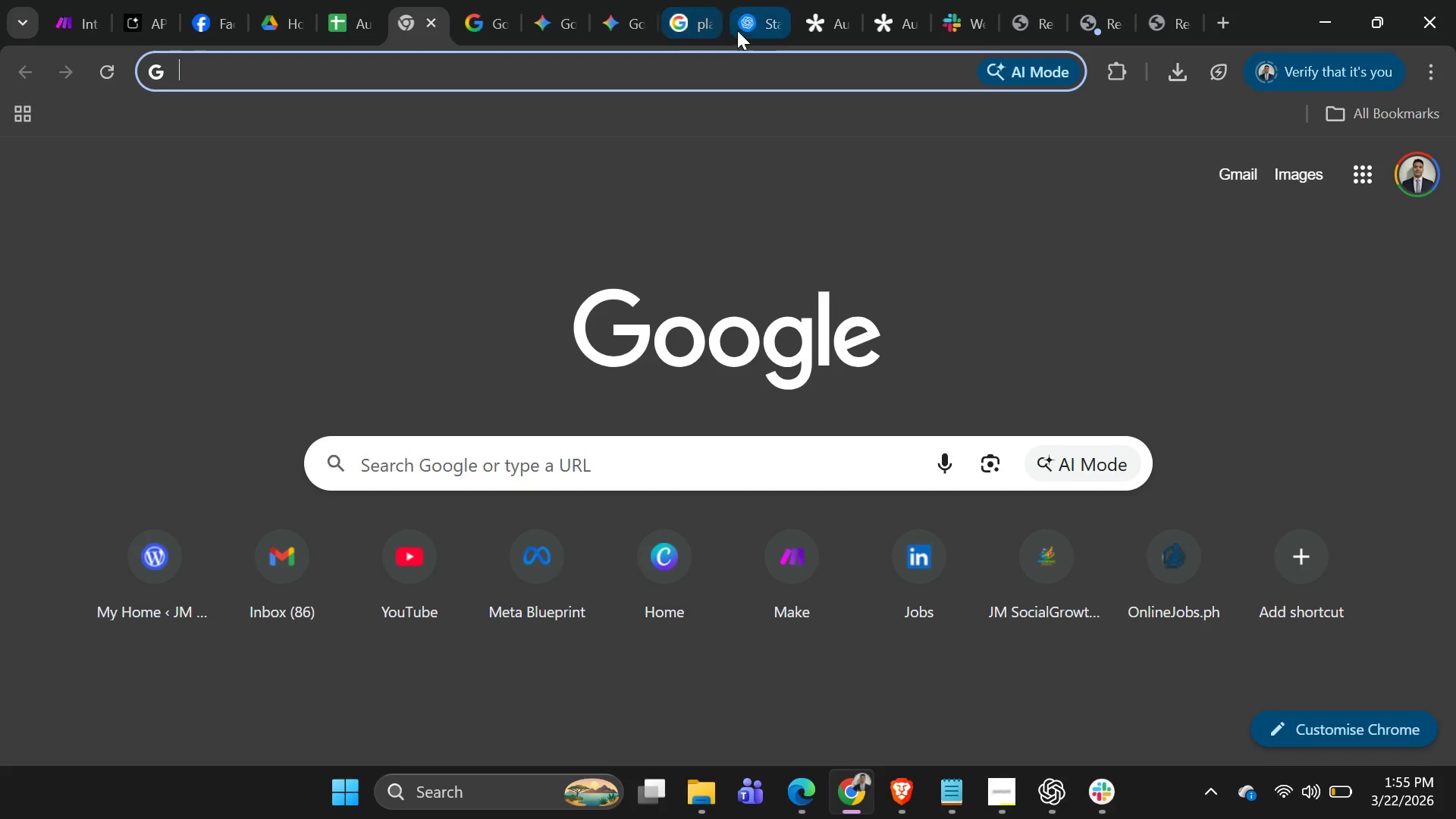 
left_click([741, 30])
 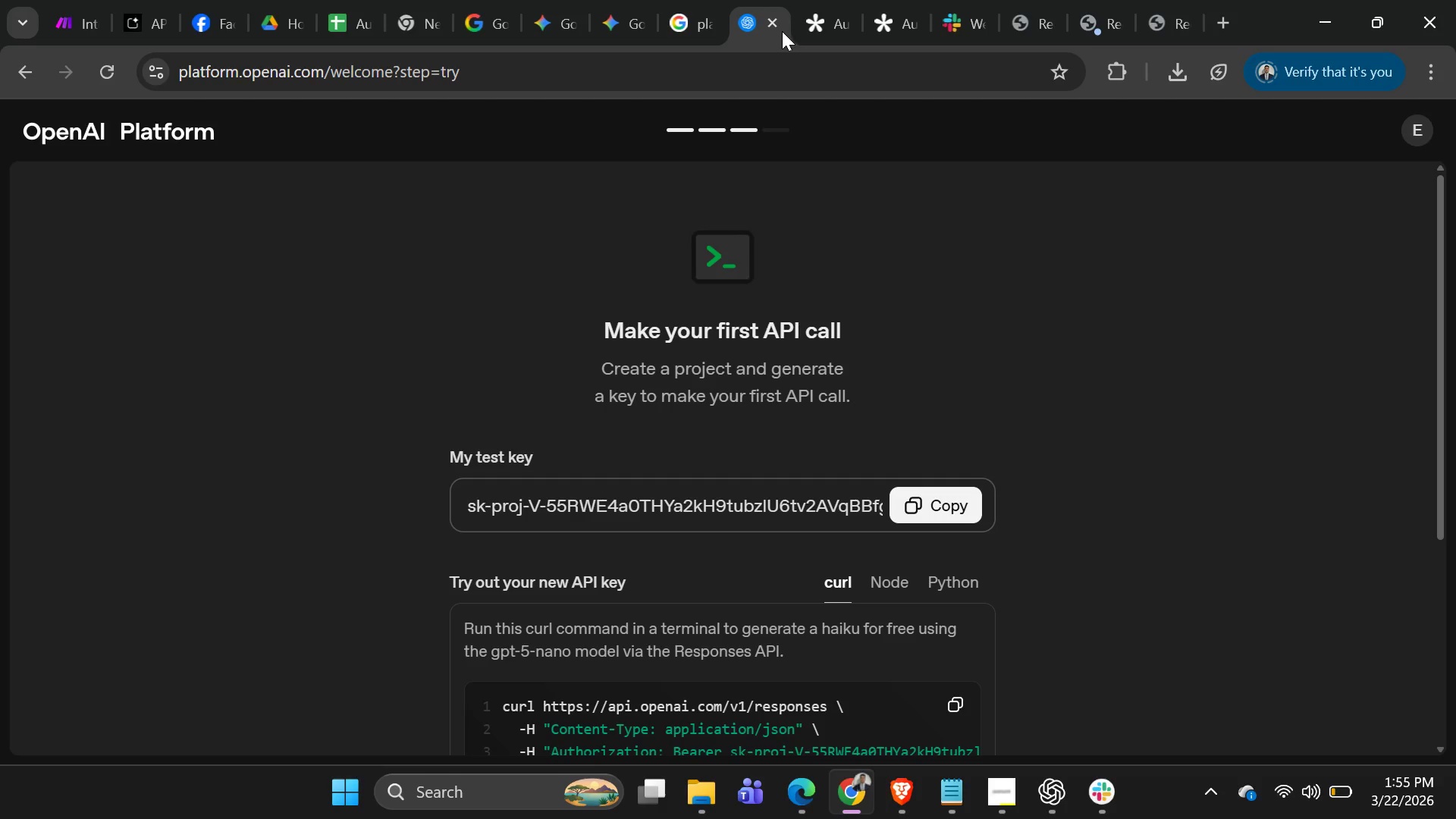 
left_click([768, 32])
 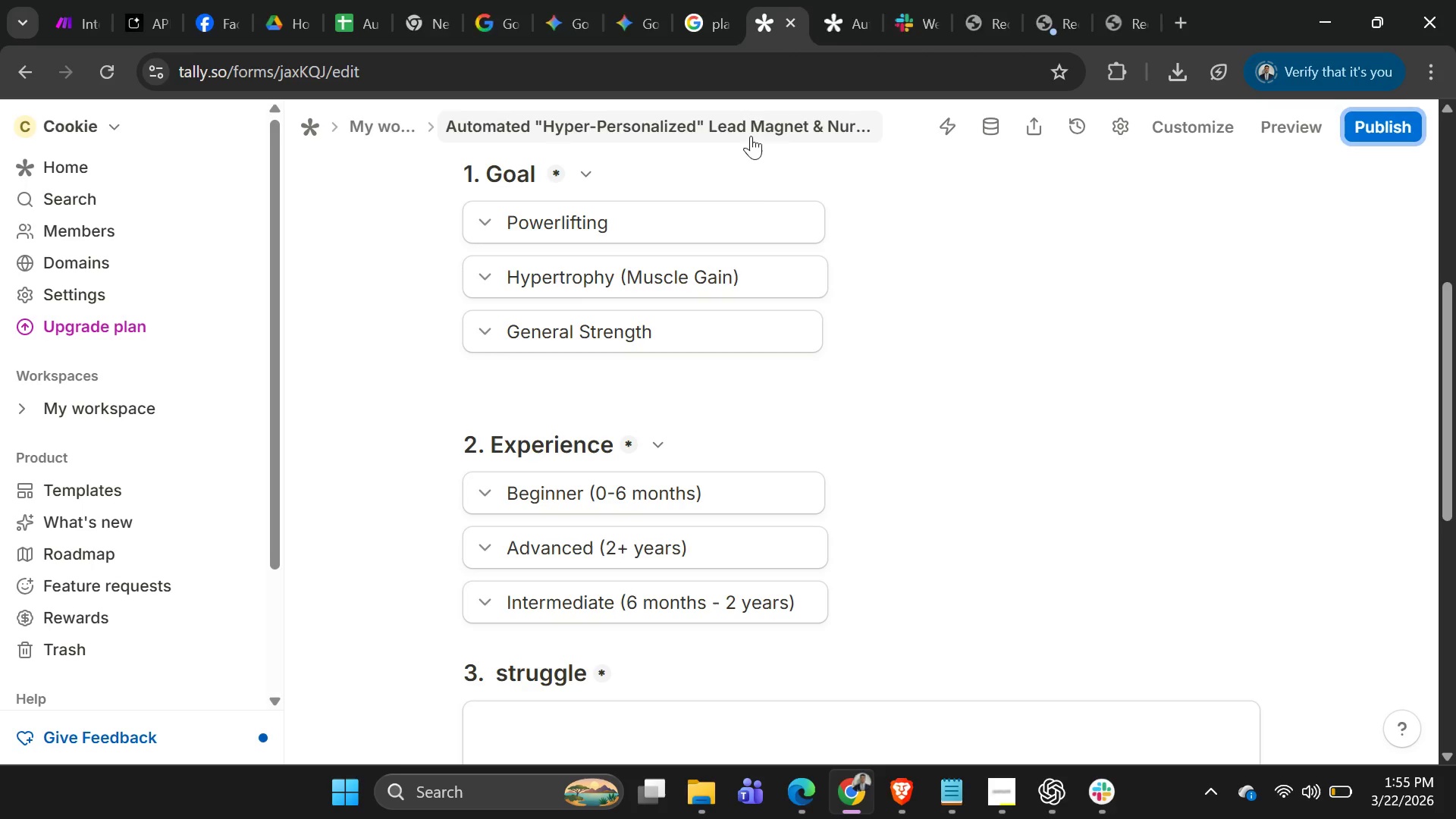 
scroll: coordinate [891, 447], scroll_direction: up, amount: 7.0
 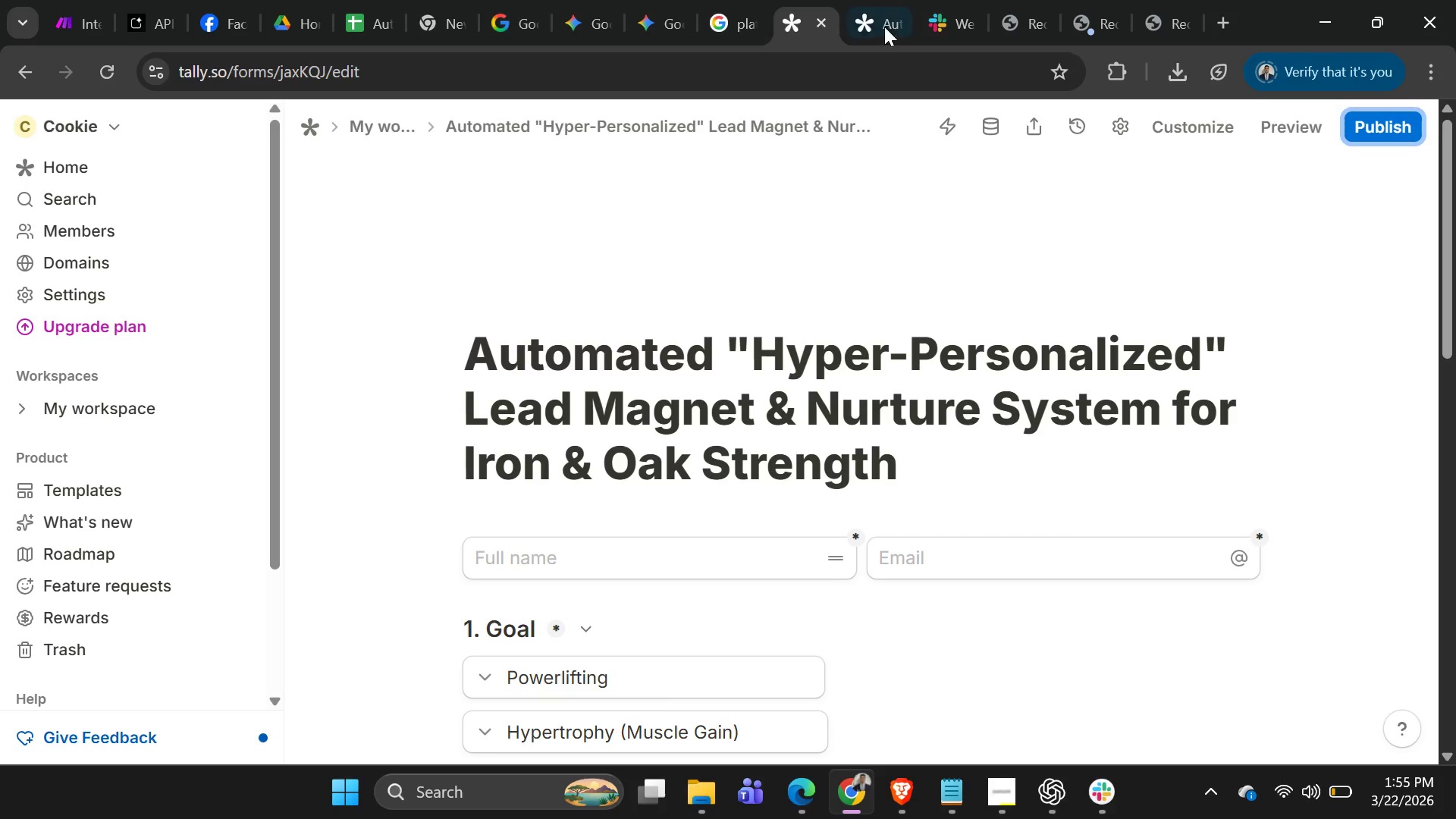 
left_click([862, 24])
 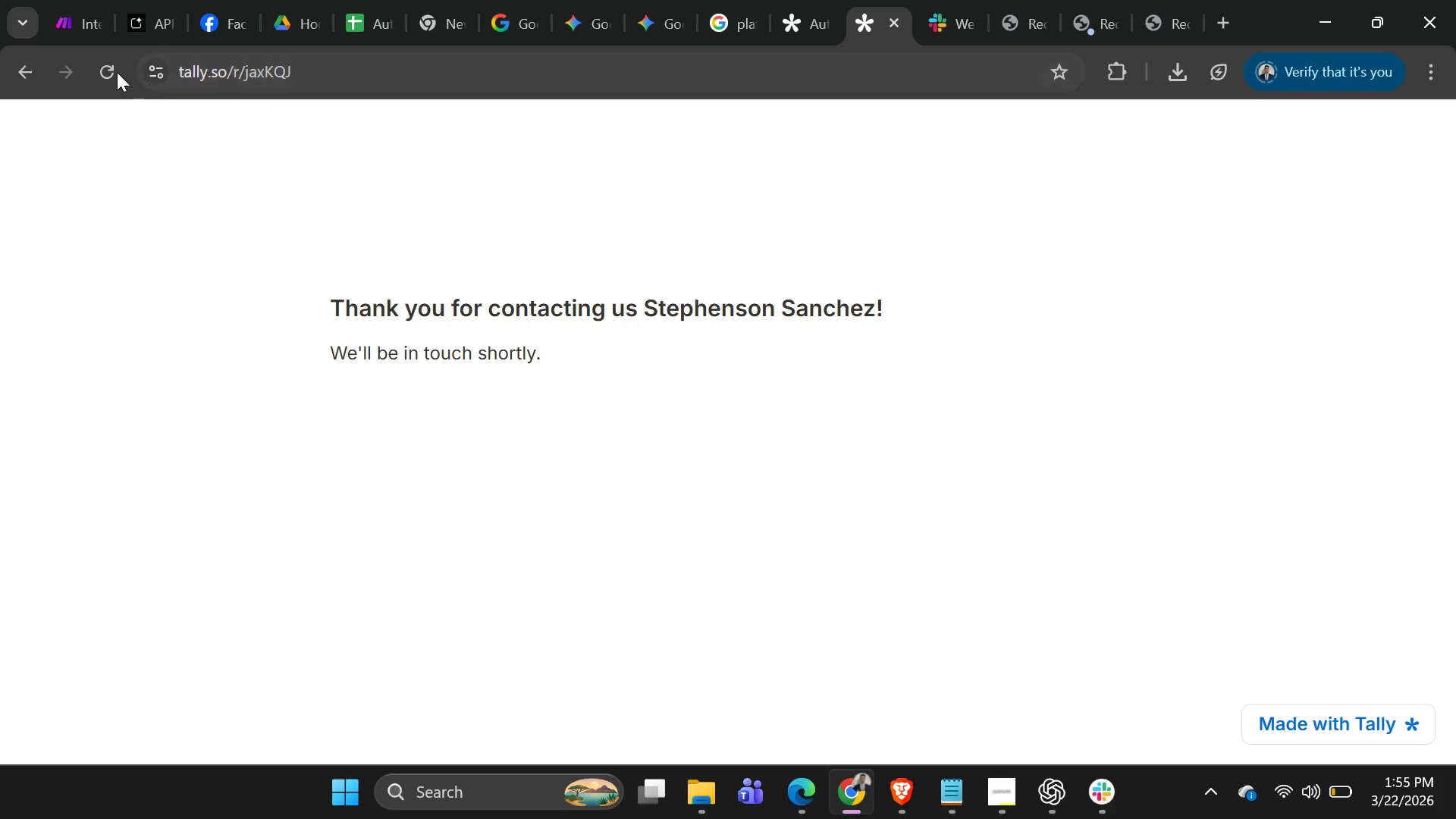 
left_click([105, 69])
 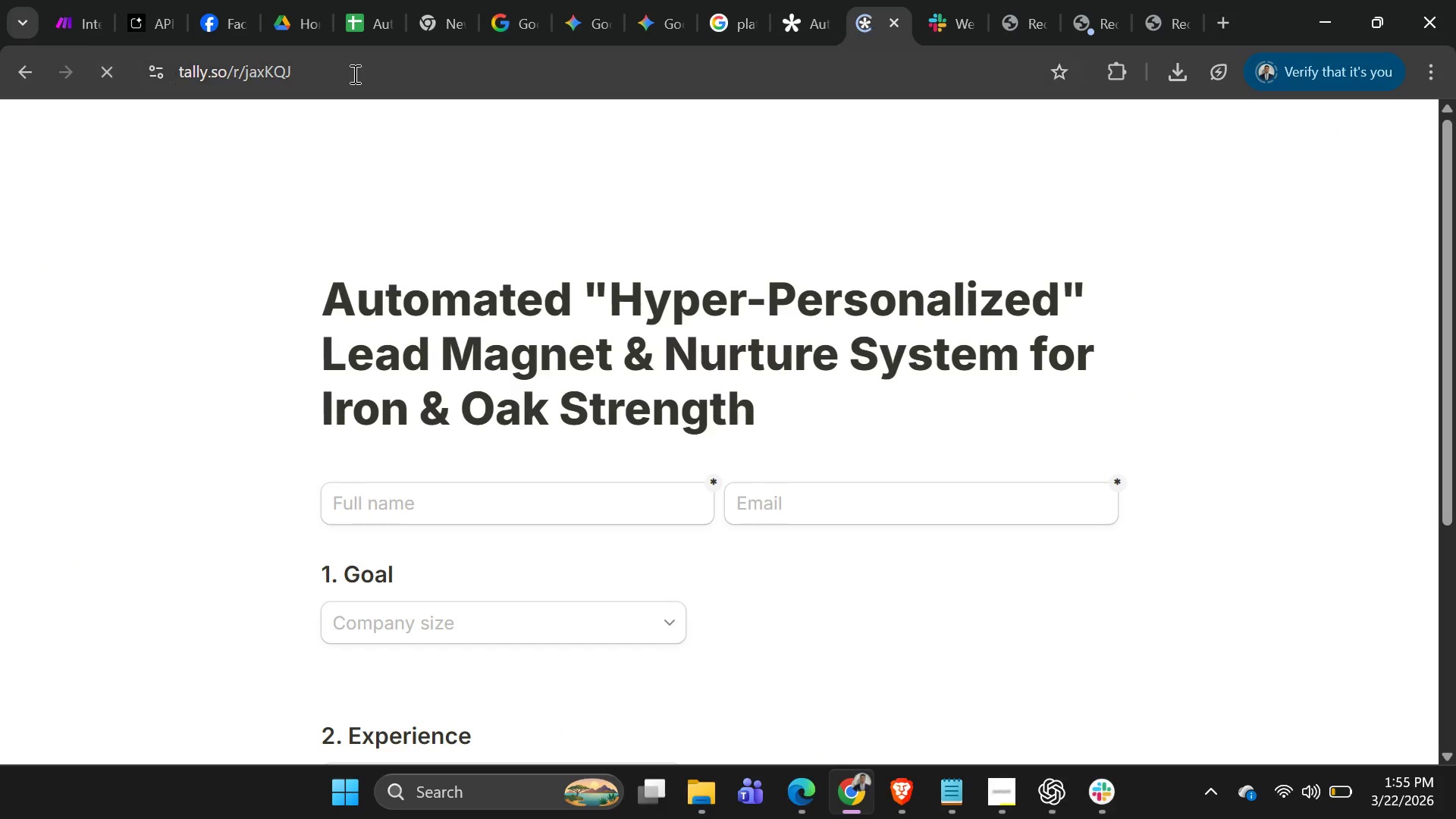 
left_click_drag(start_coordinate=[354, 73], to_coordinate=[52, 64])
 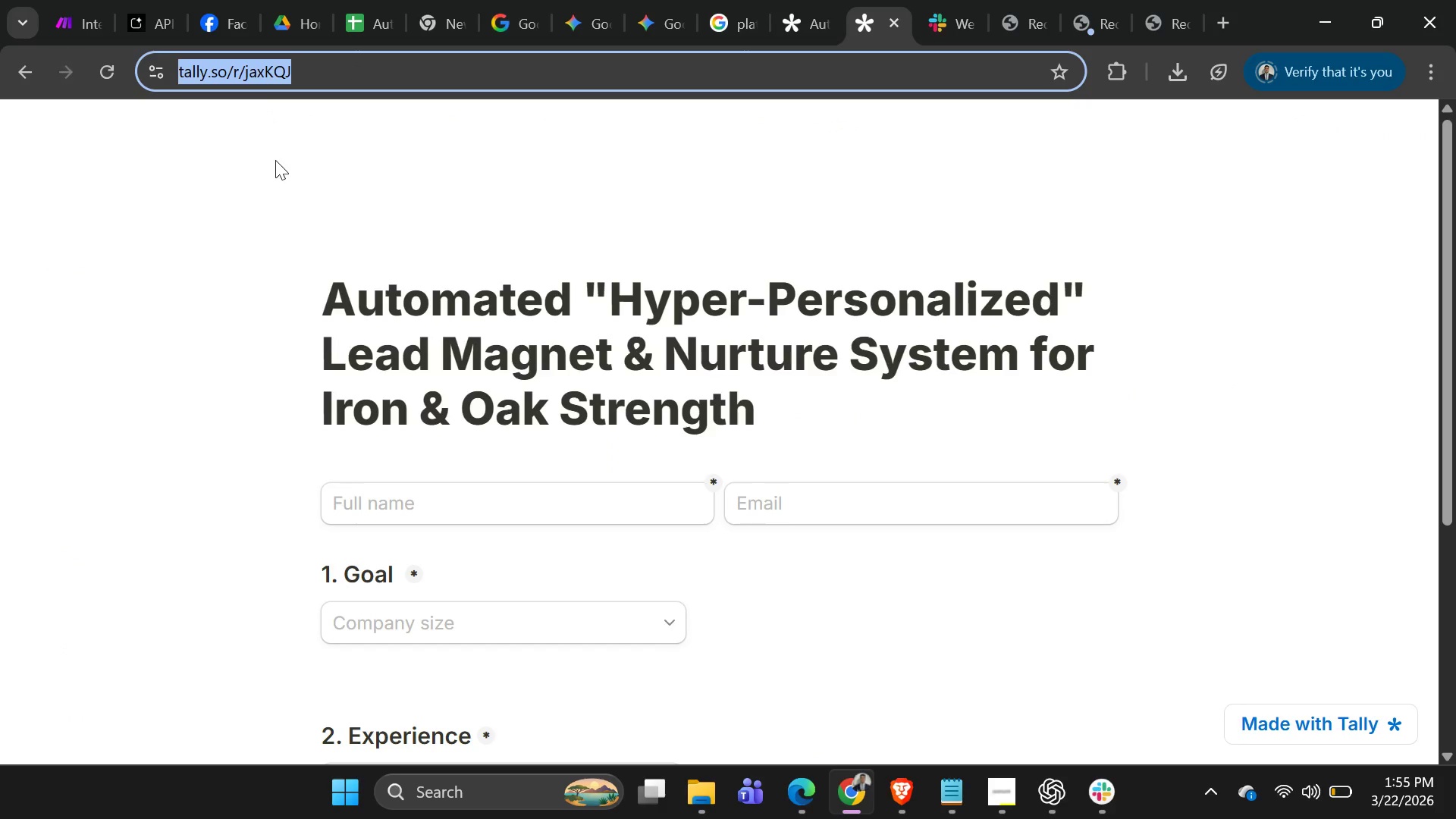 
key(Control+C)
 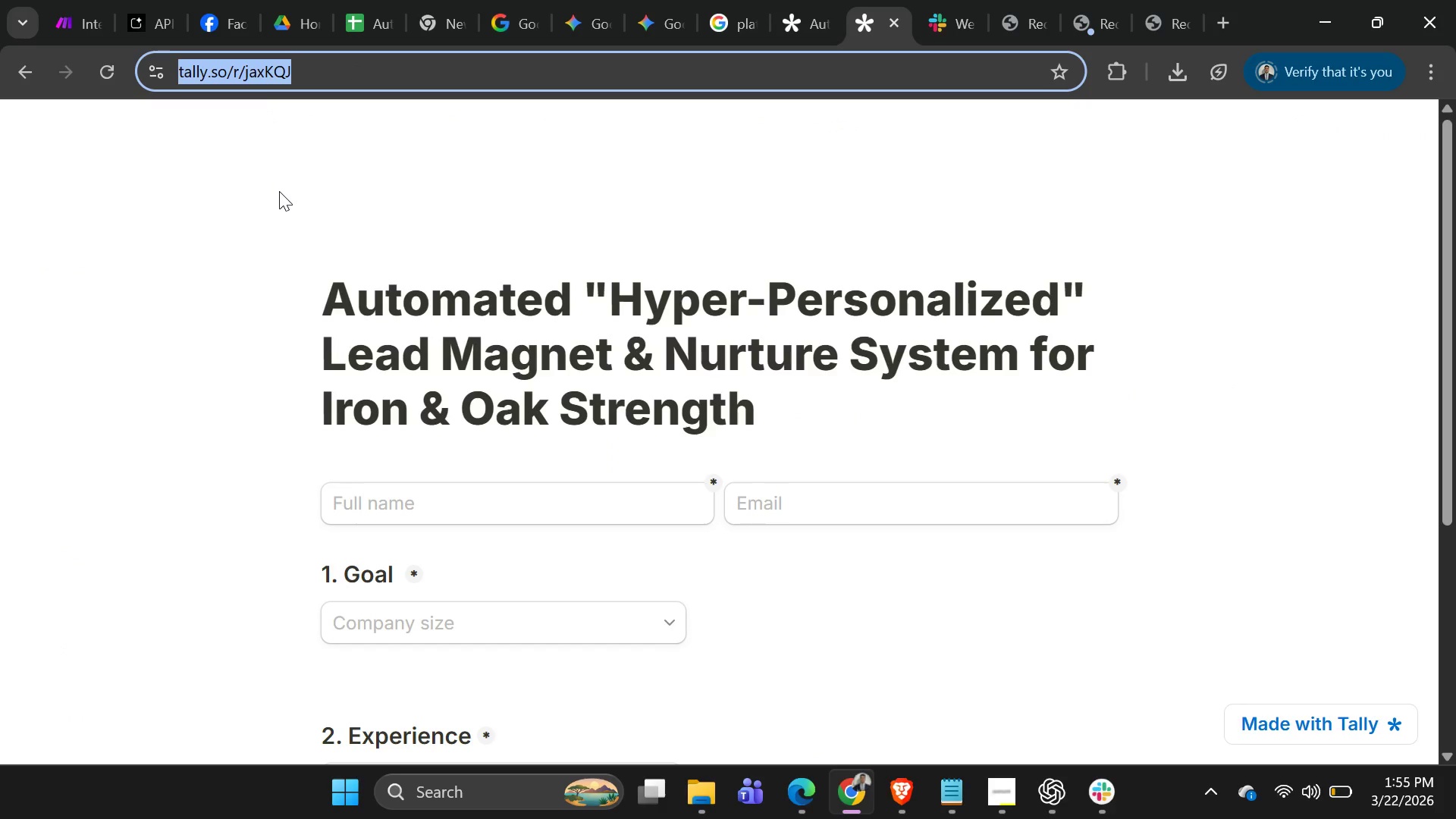 
key(Control+C)
 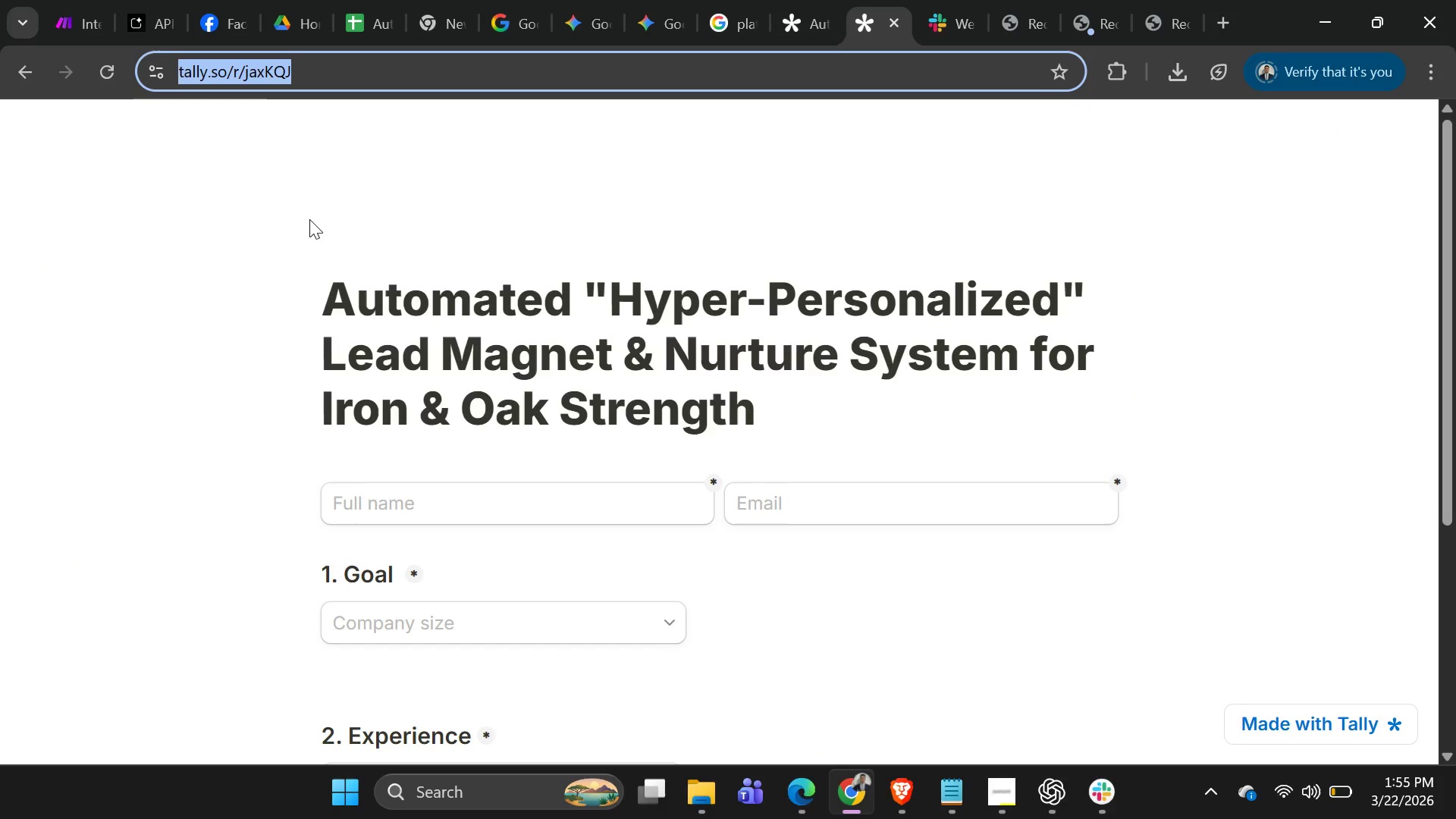 
key(Alt+AltLeft)
 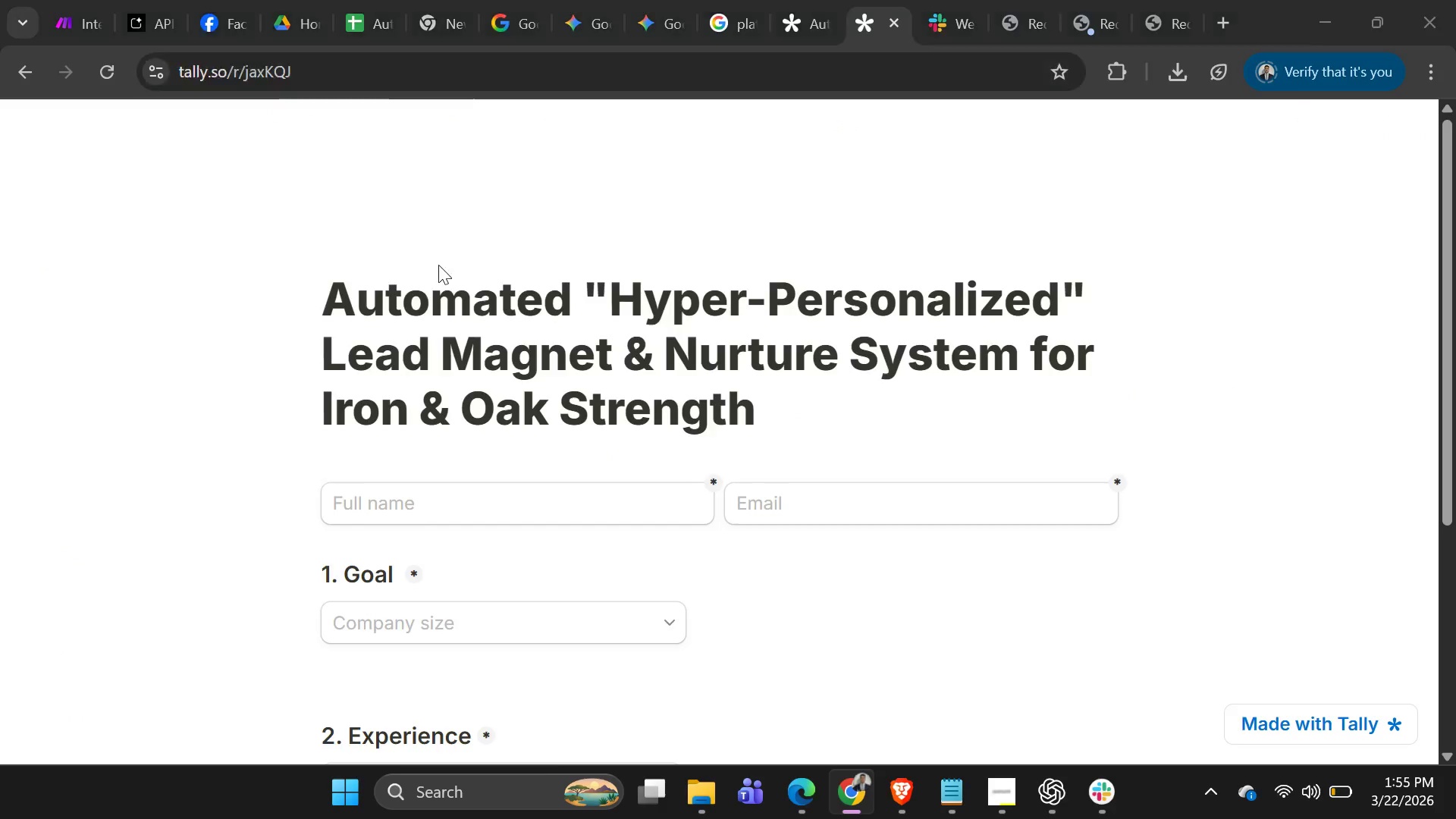 
key(Alt+Tab)
 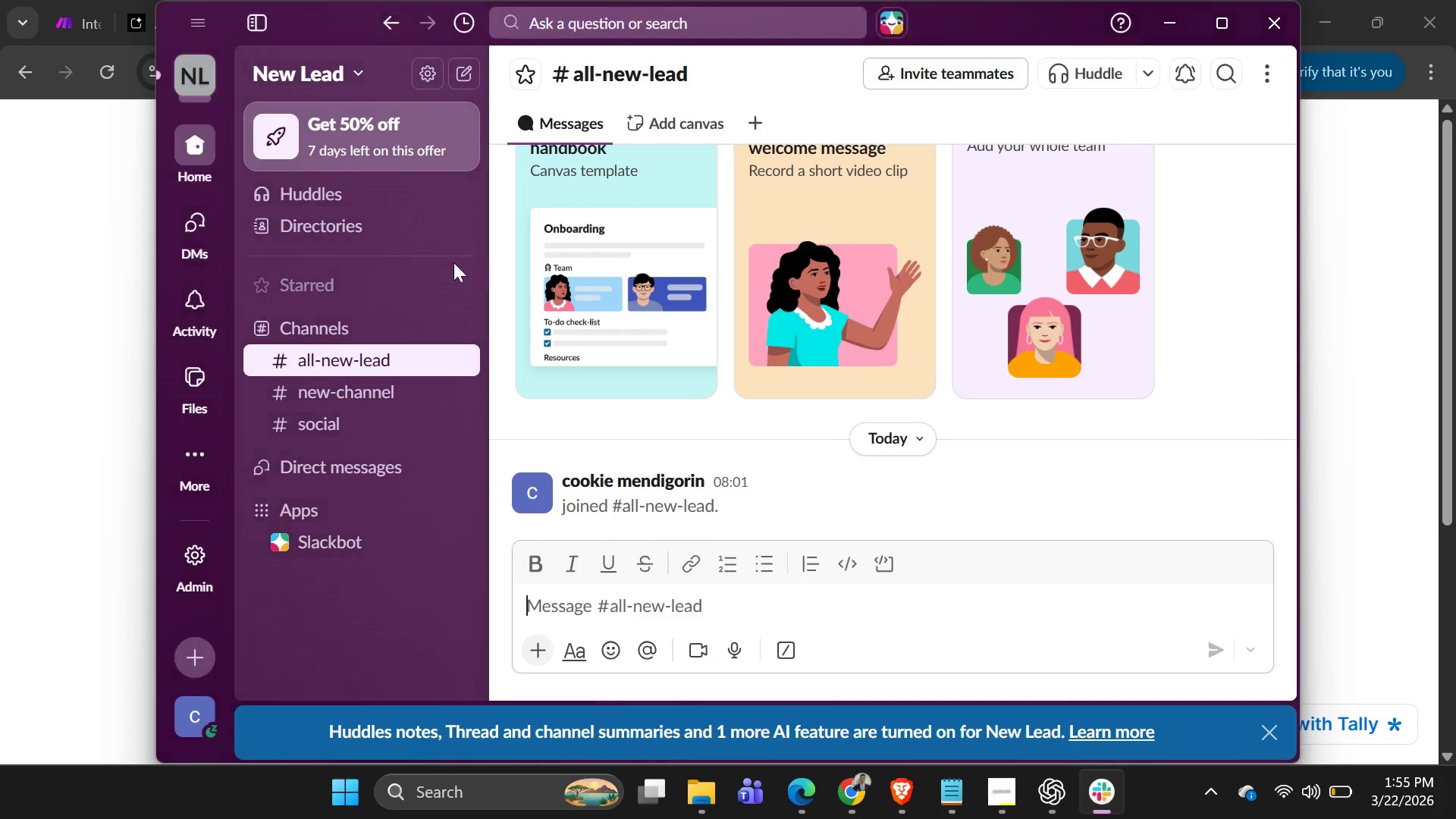 
key(Alt+AltLeft)
 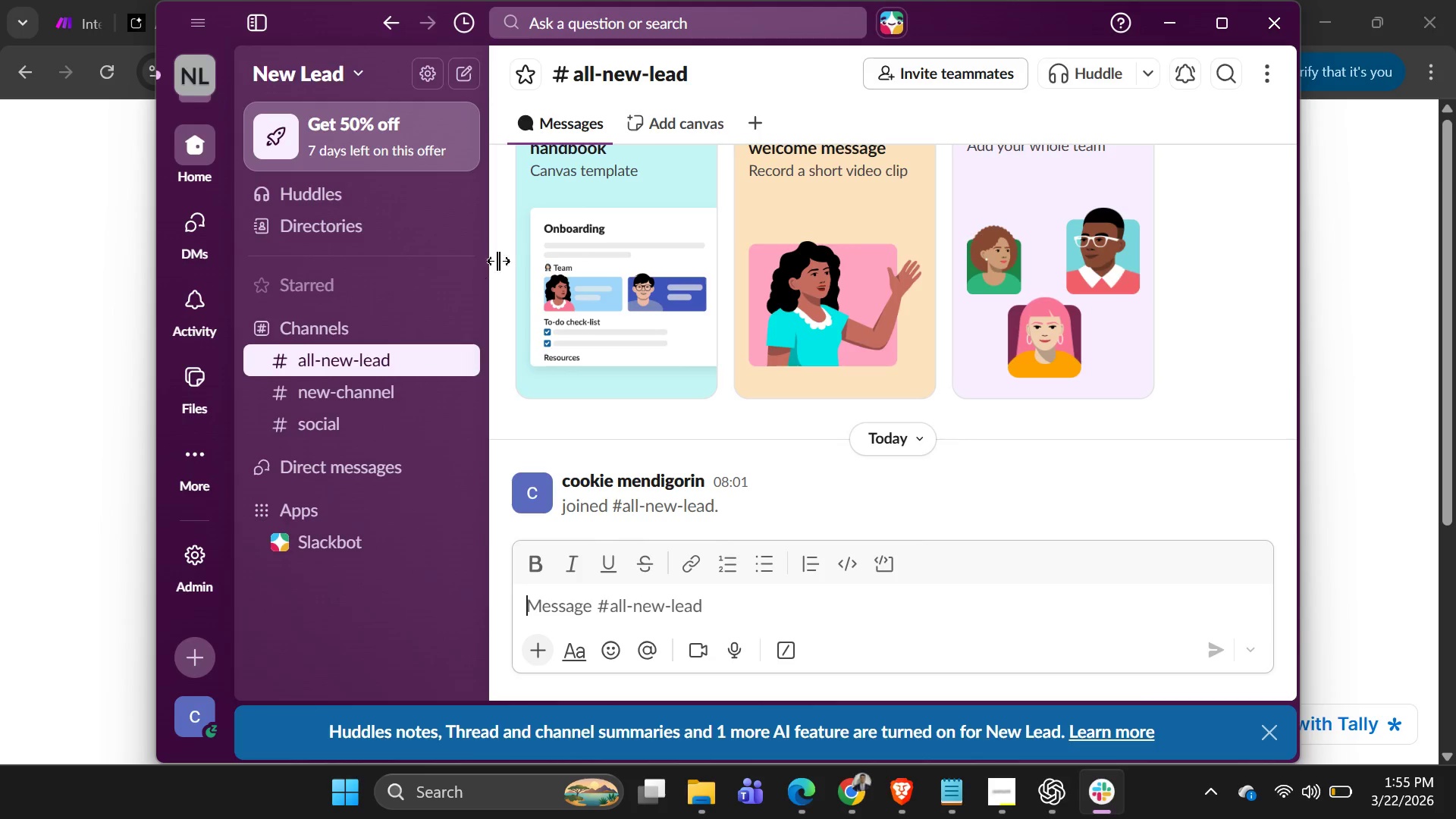 
key(Alt+Tab)
 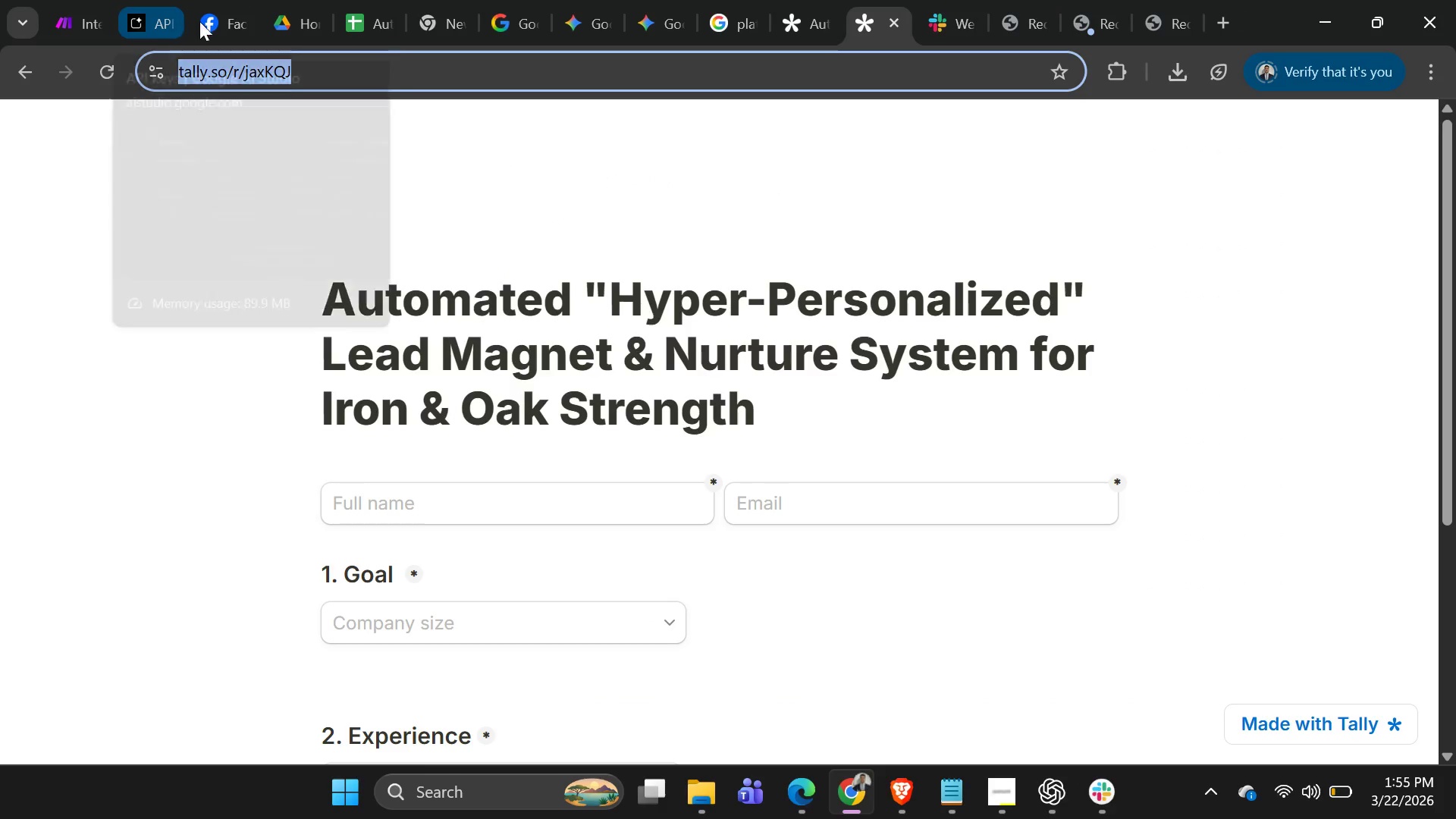 
left_click([348, 20])
 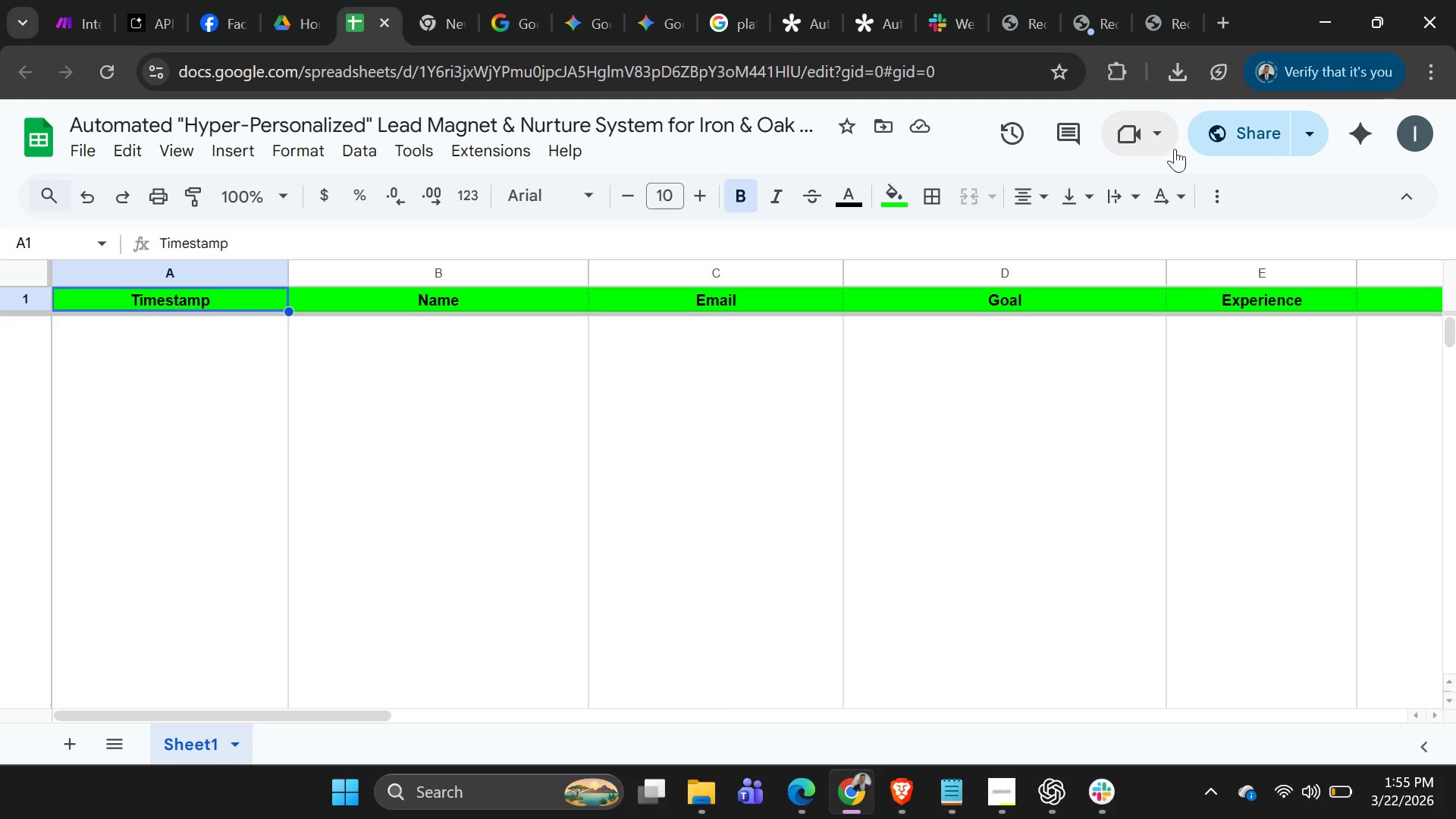 
left_click([1305, 150])
 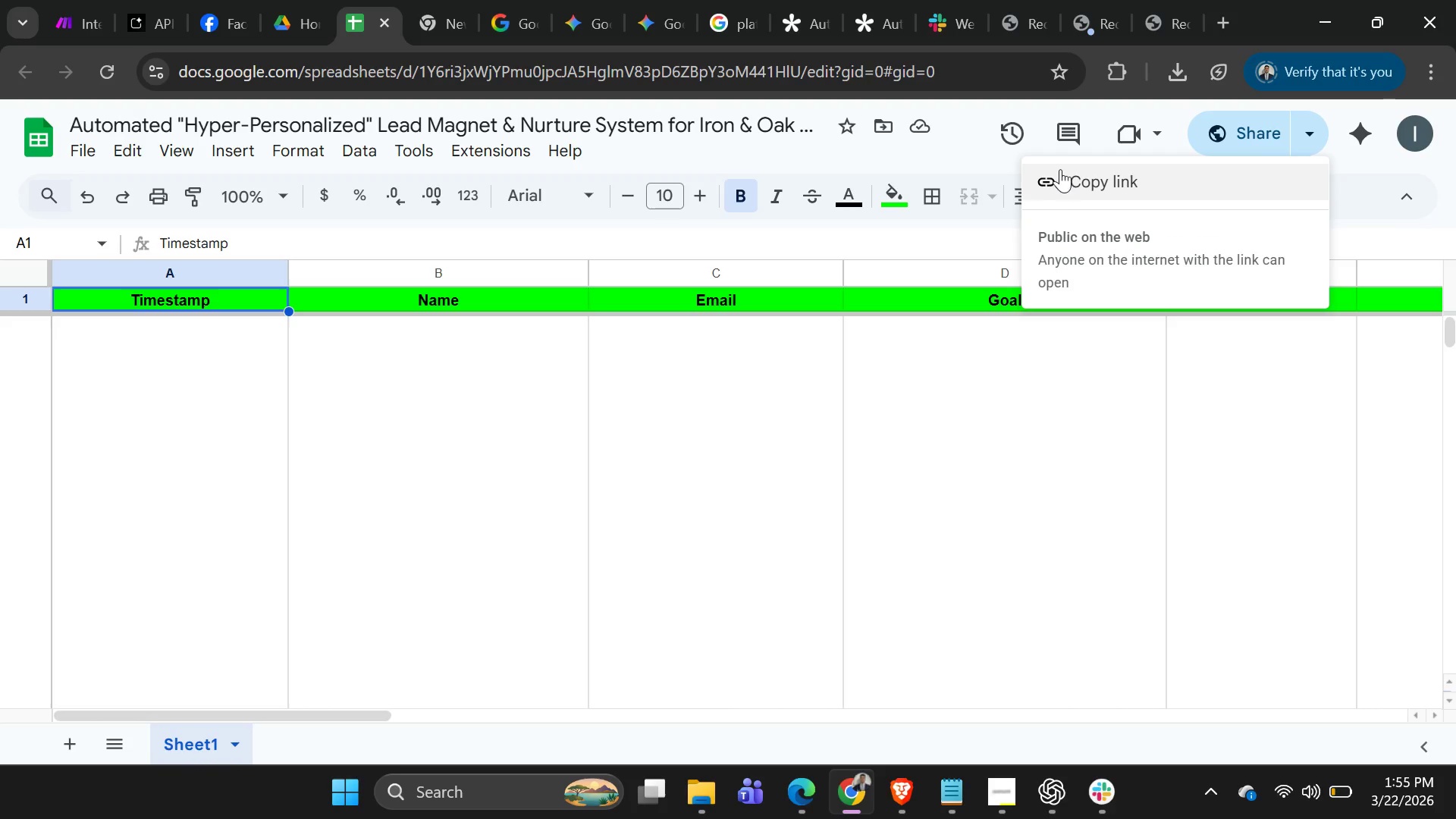 
left_click([1060, 169])
 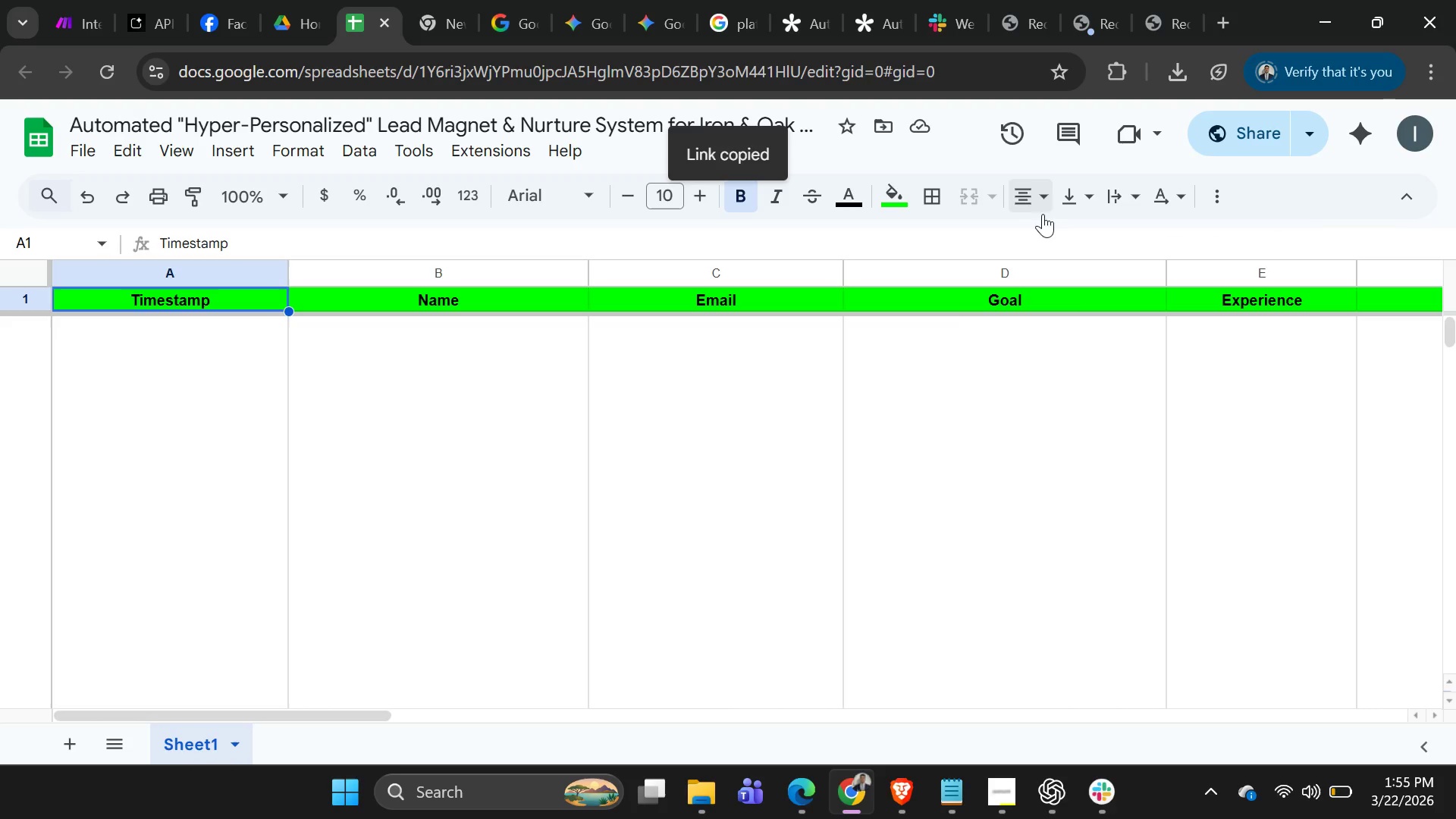 
key(Alt+AltLeft)
 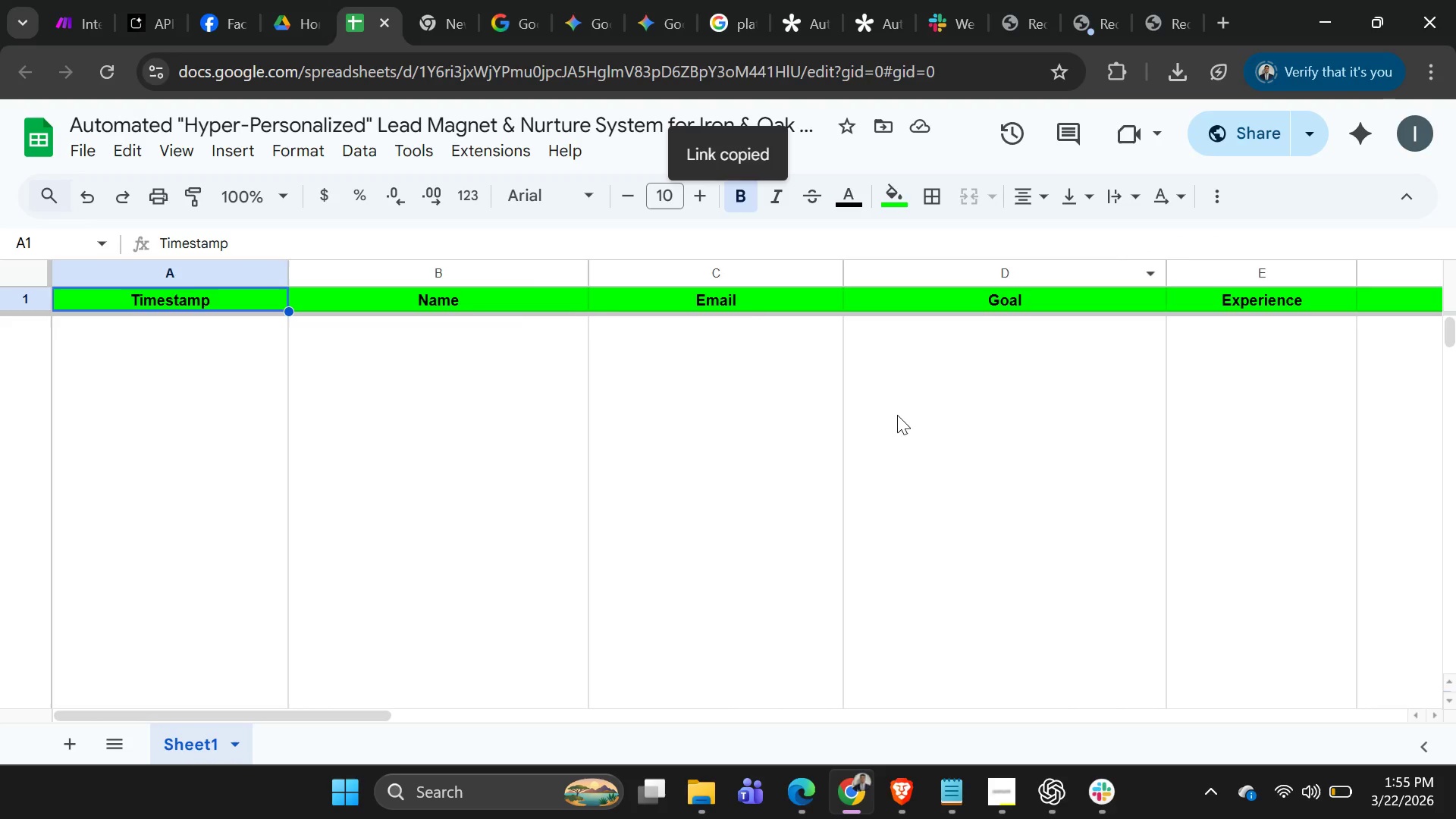 
key(Alt+Tab)
 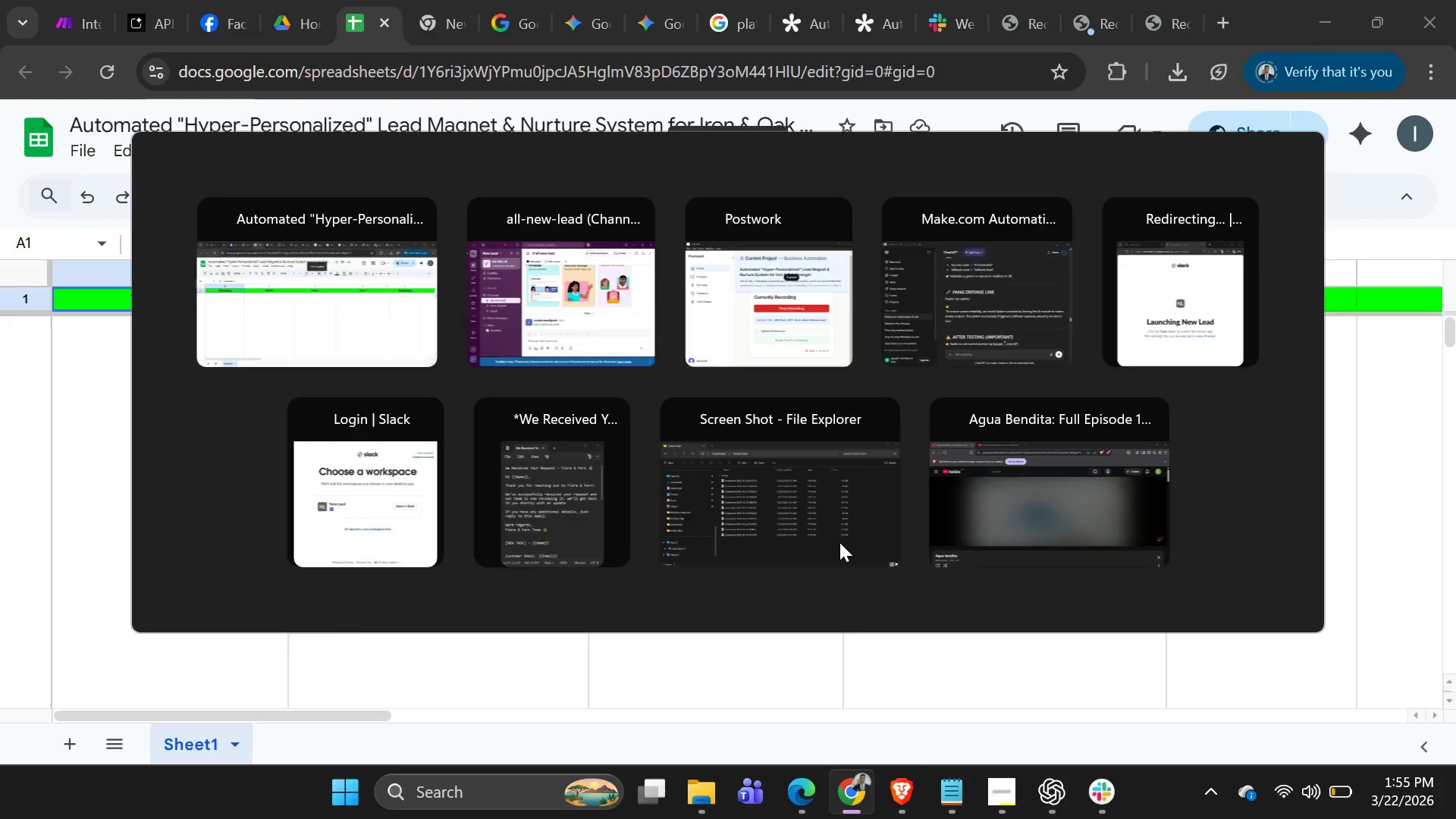 
key(Alt+AltLeft)
 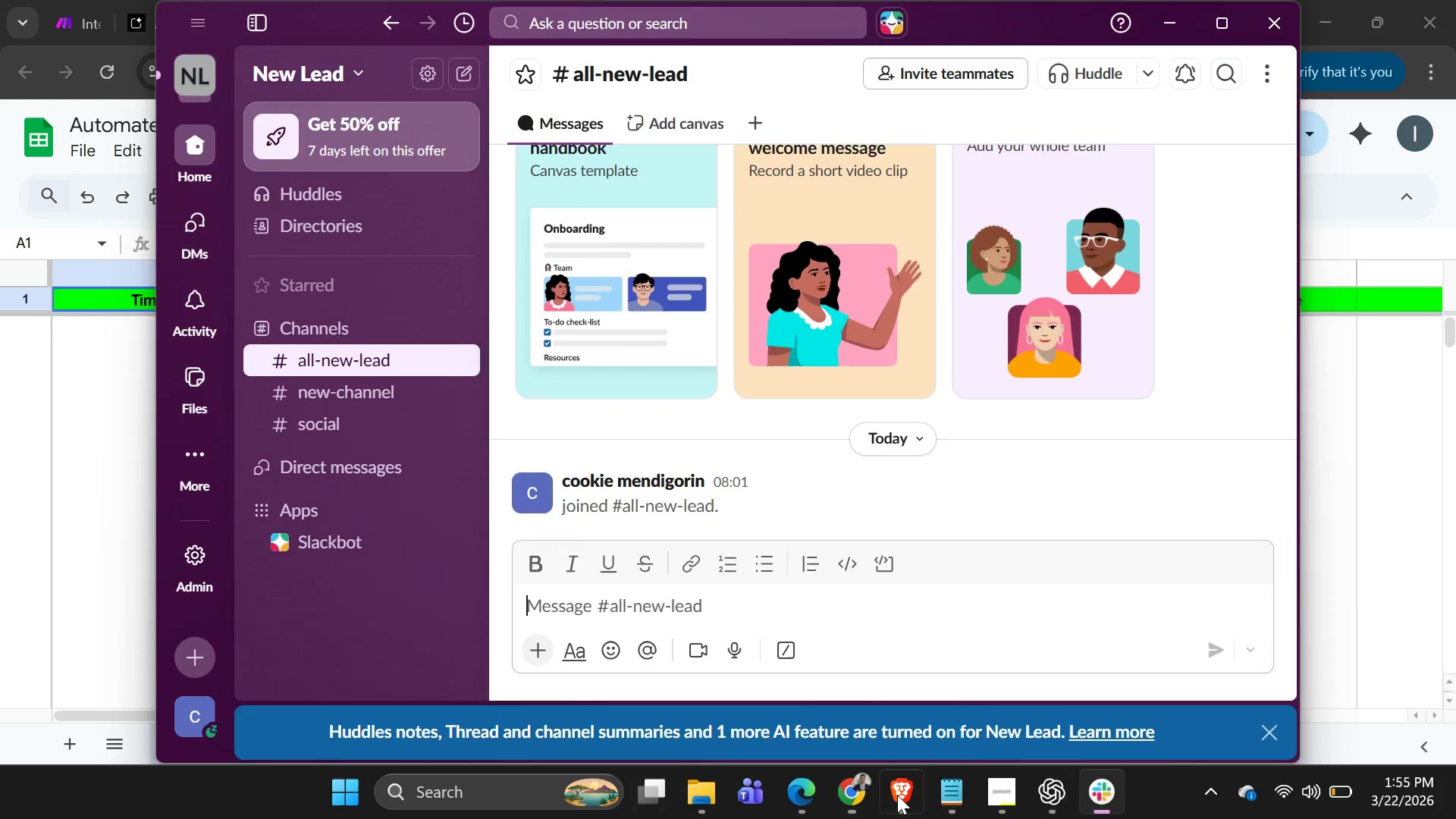 
key(Alt+Tab)
 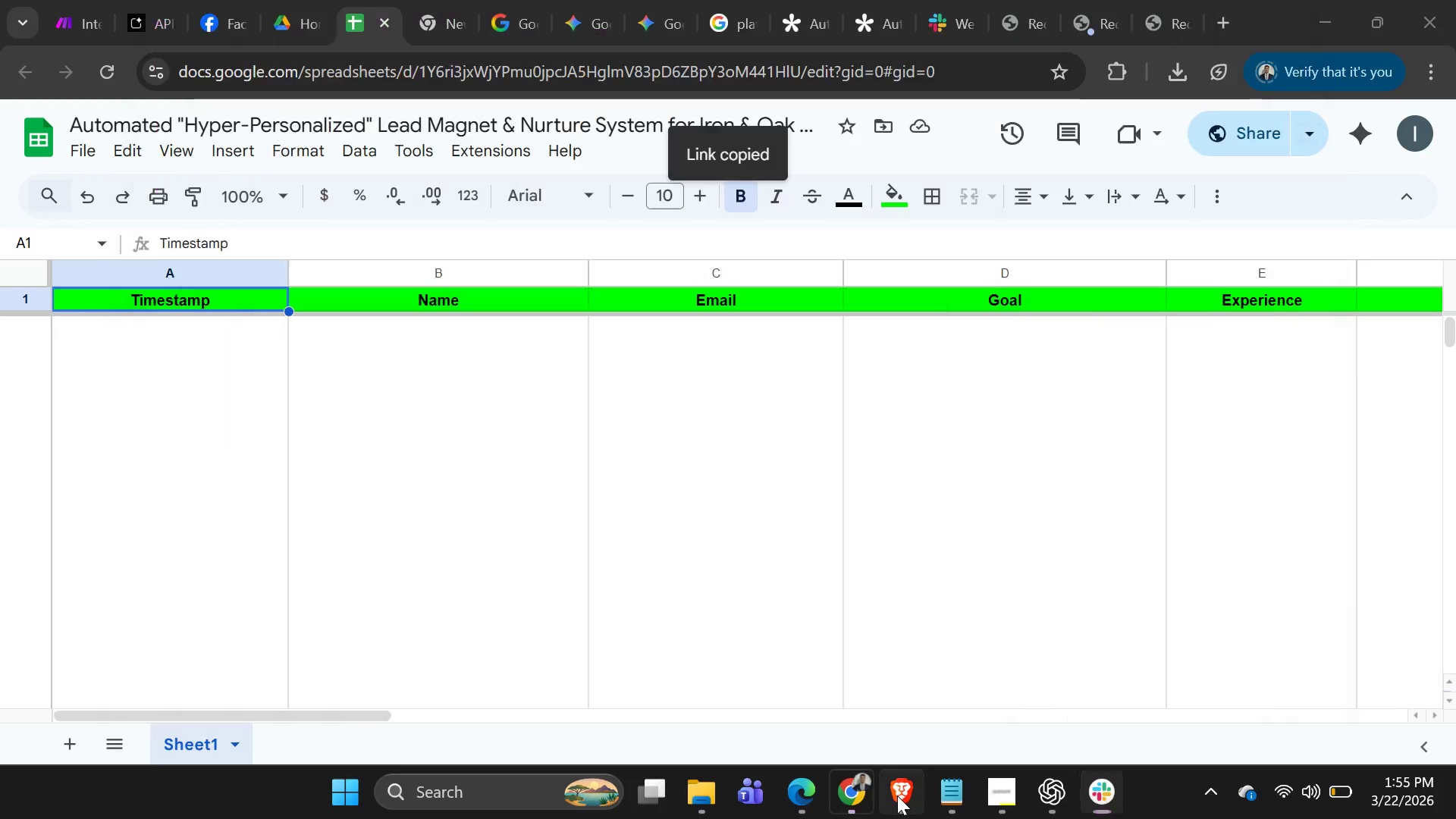 
key(Alt+AltLeft)
 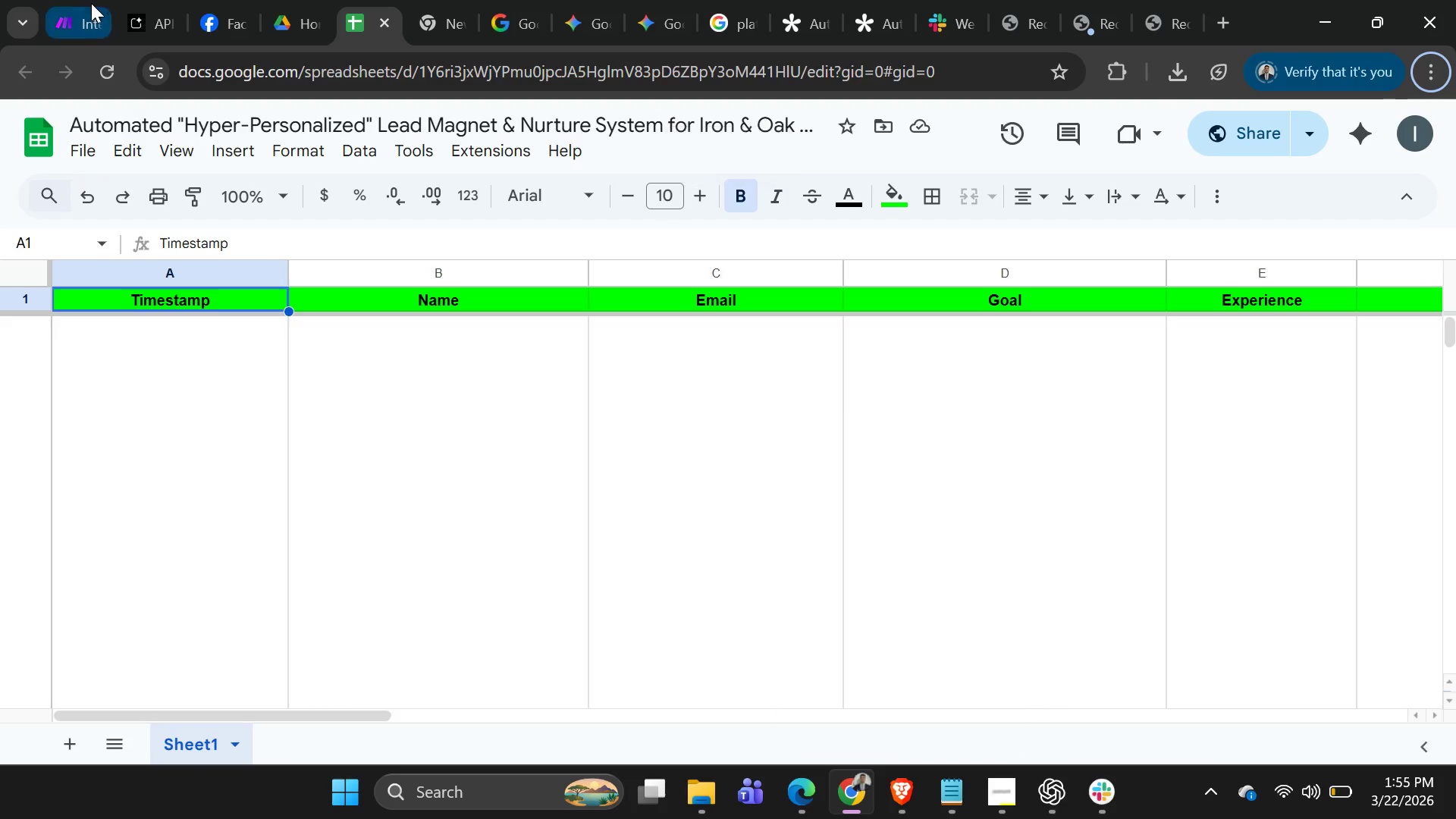 
left_click([217, 20])
 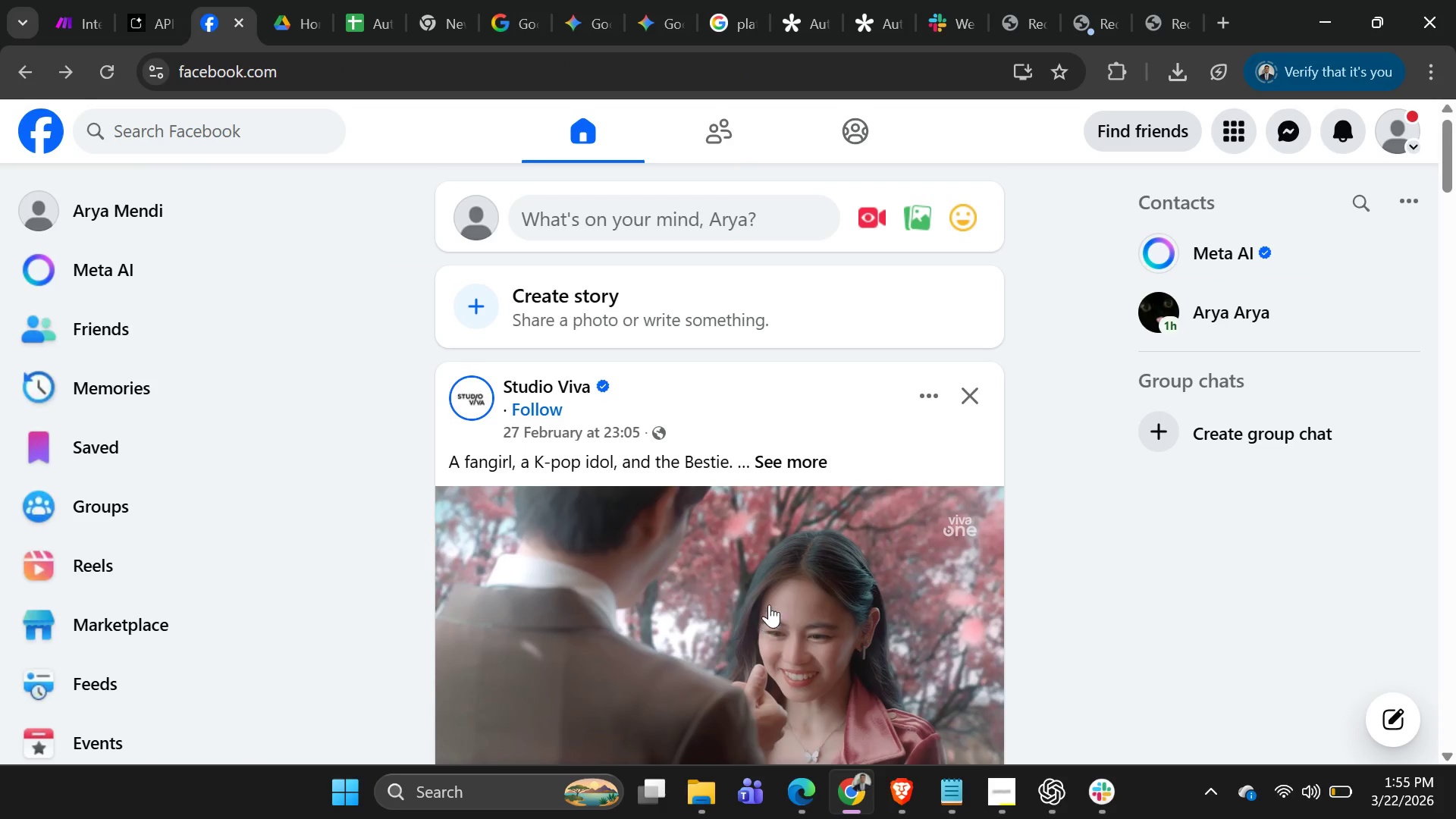 
scroll: coordinate [898, 629], scroll_direction: down, amount: 11.0
 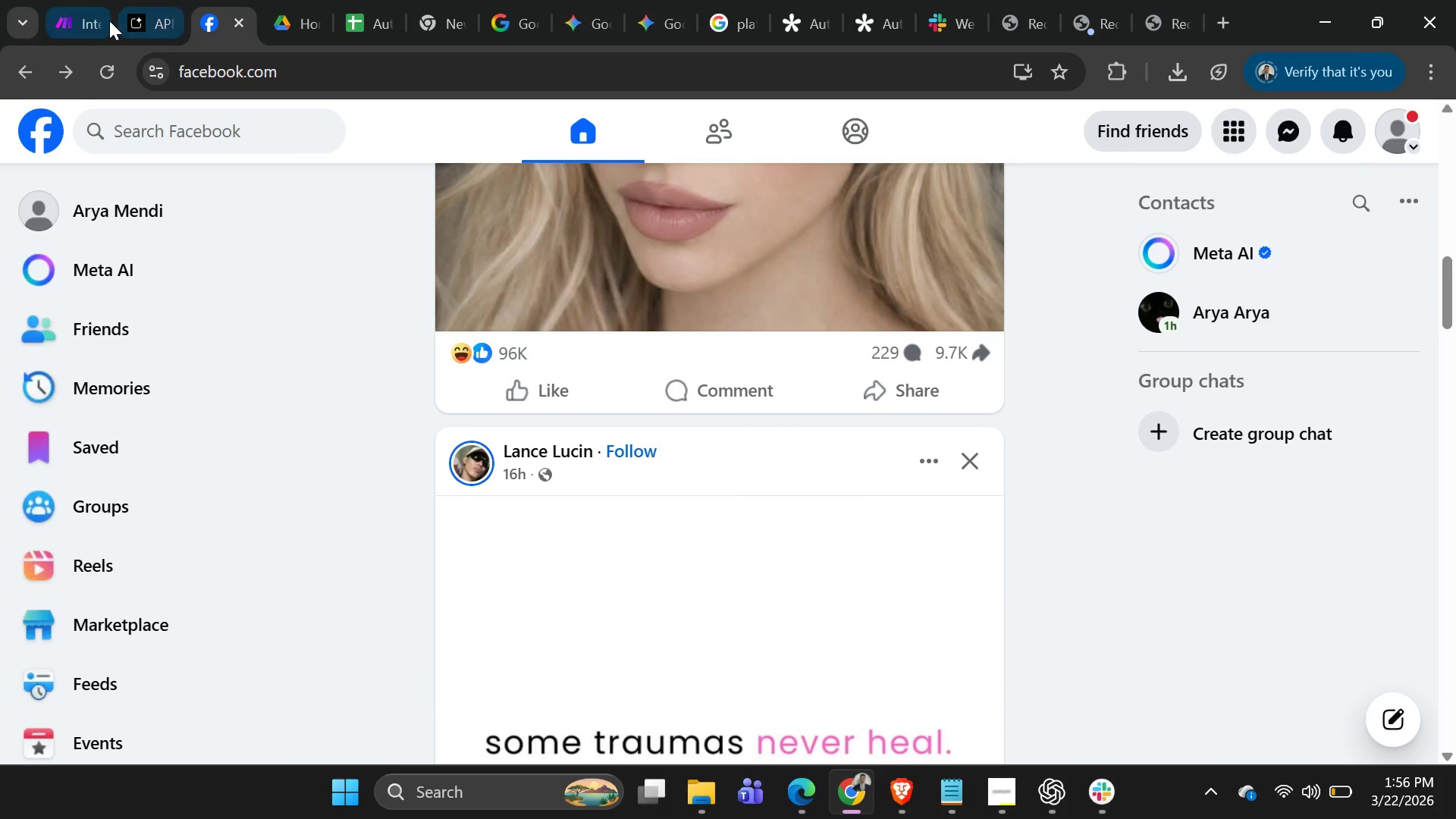 
left_click([202, 20])
 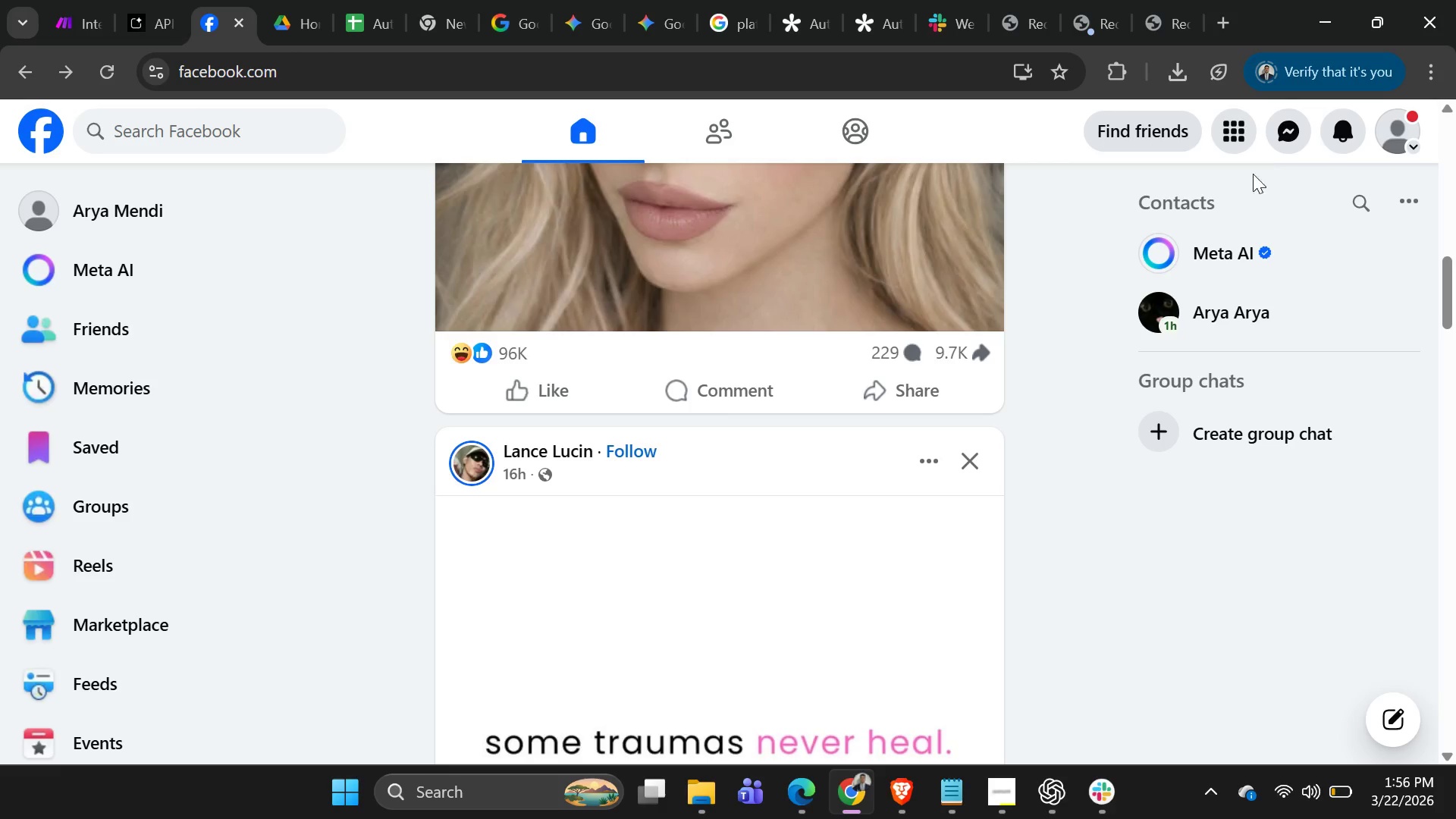 
left_click([1282, 141])
 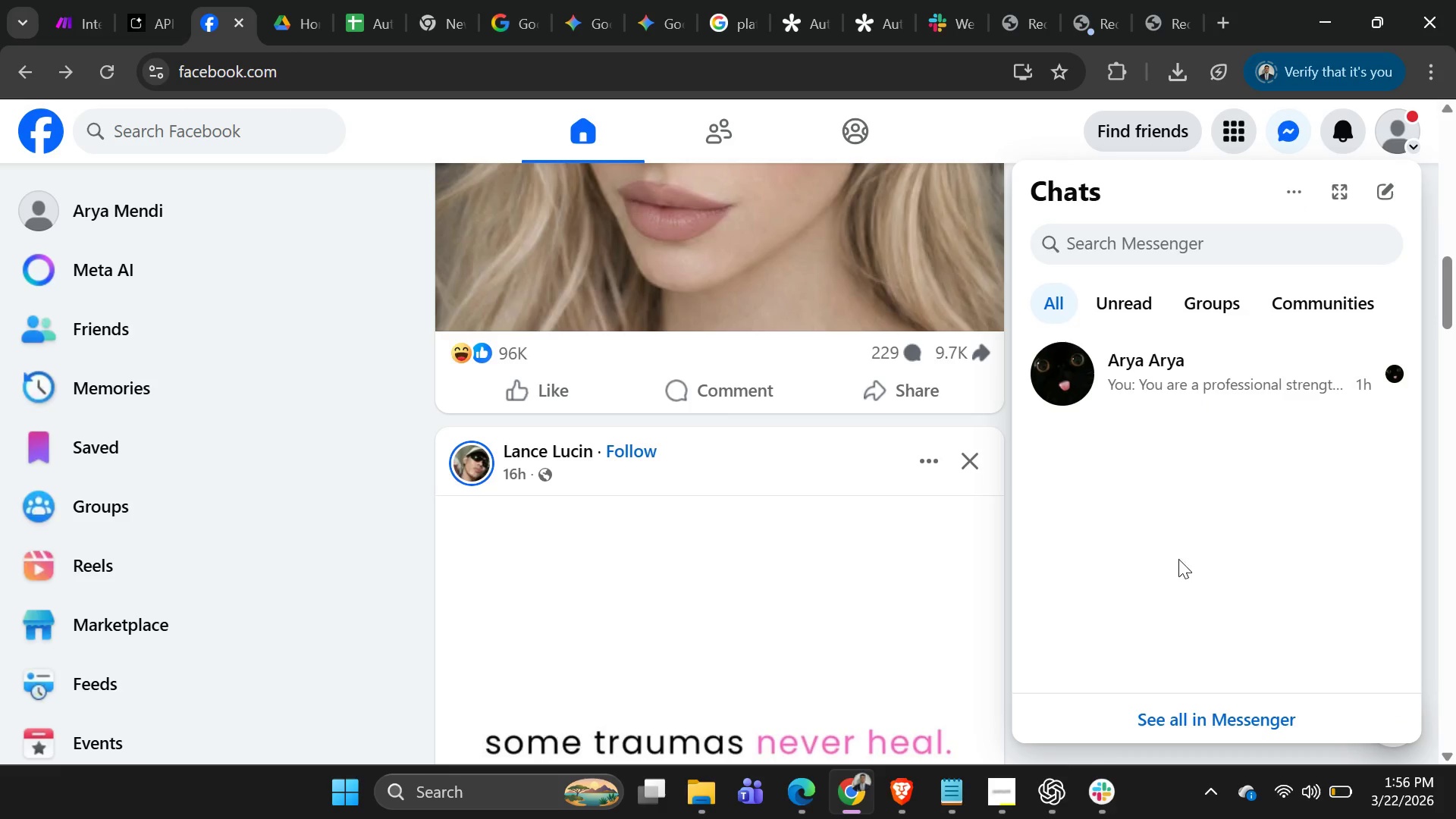 
left_click([1150, 402])
 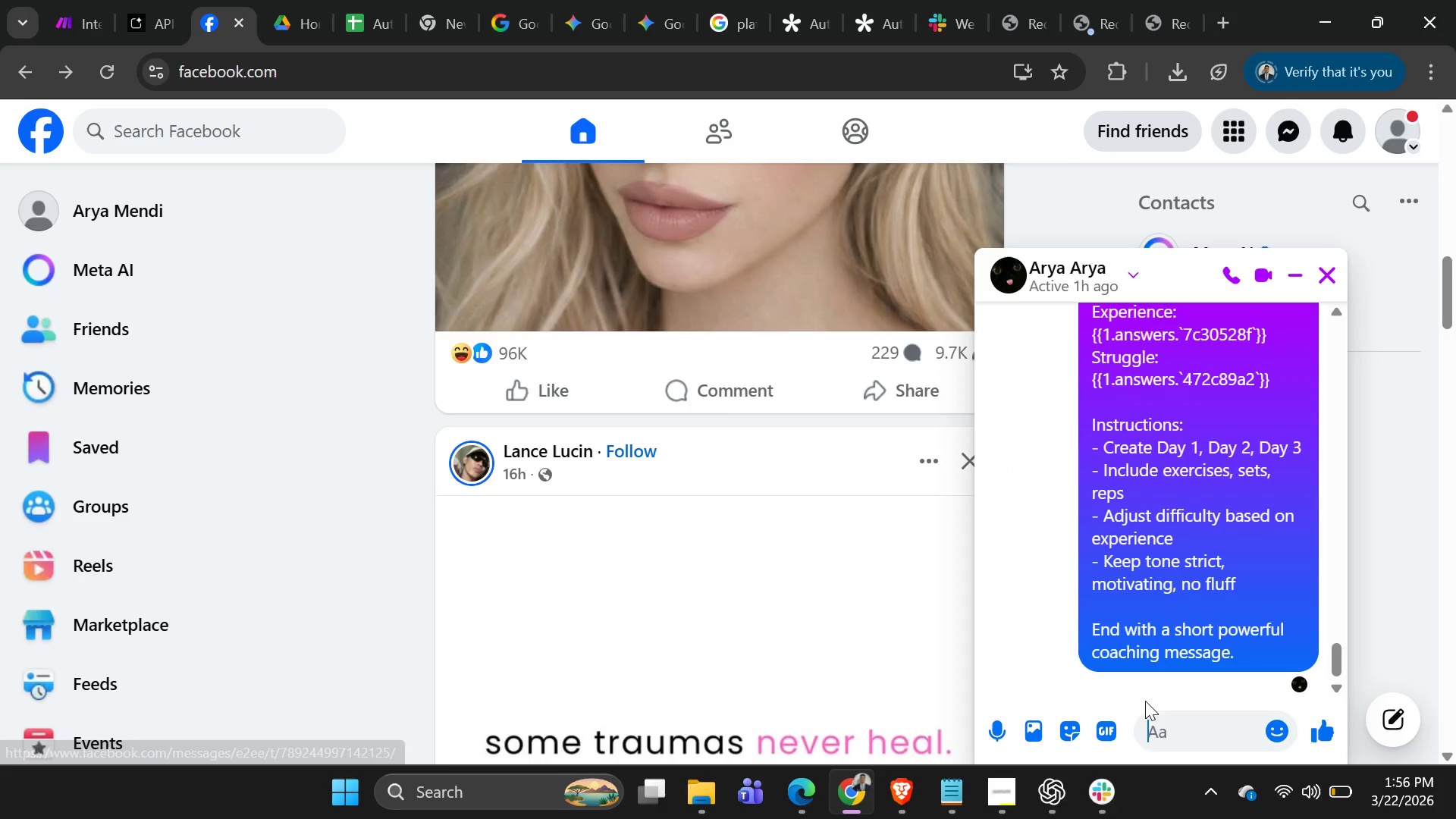 
left_click([1162, 720])
 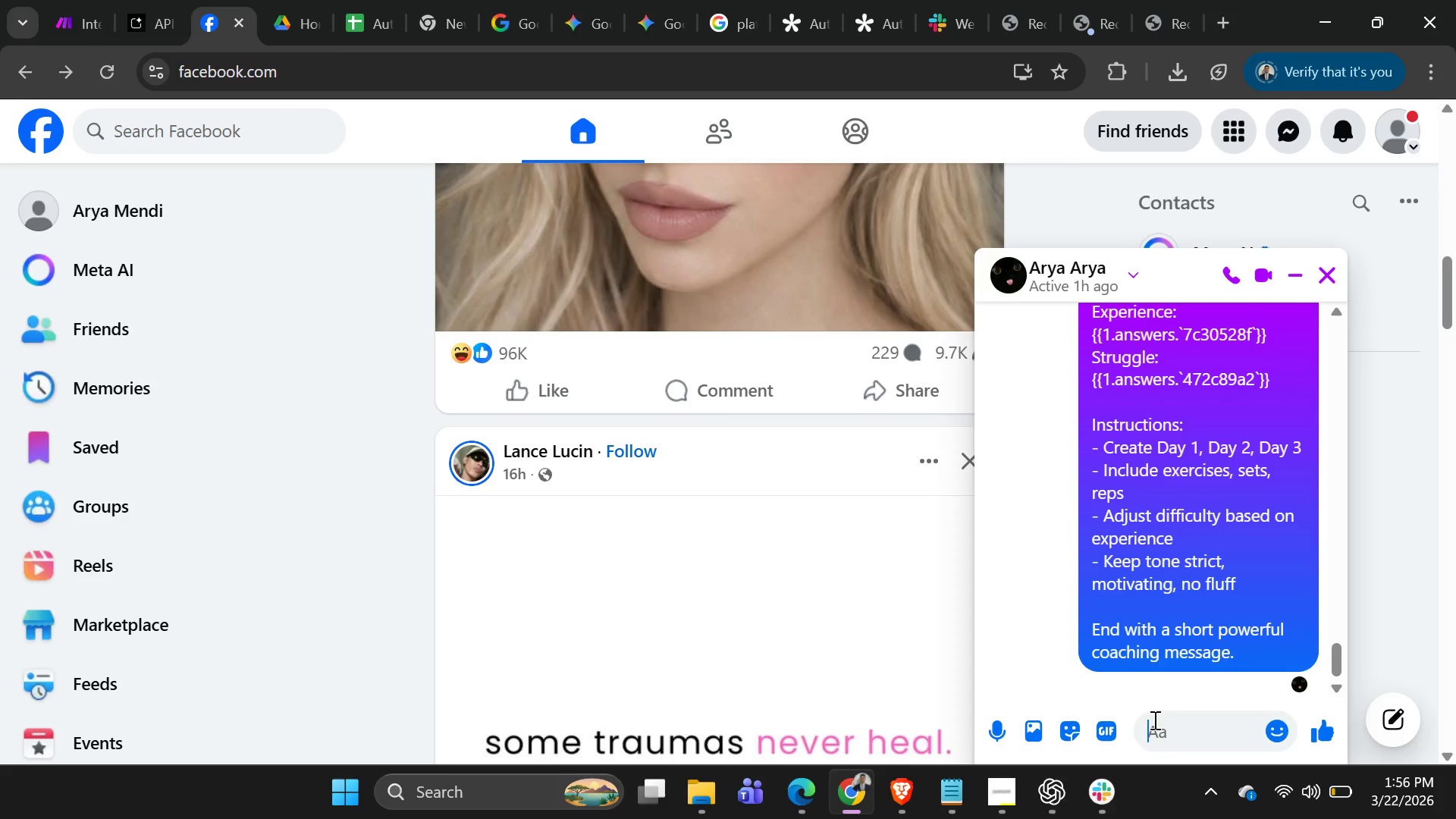 
type(spreadshi)
key(Backspace)
type(eet link )
 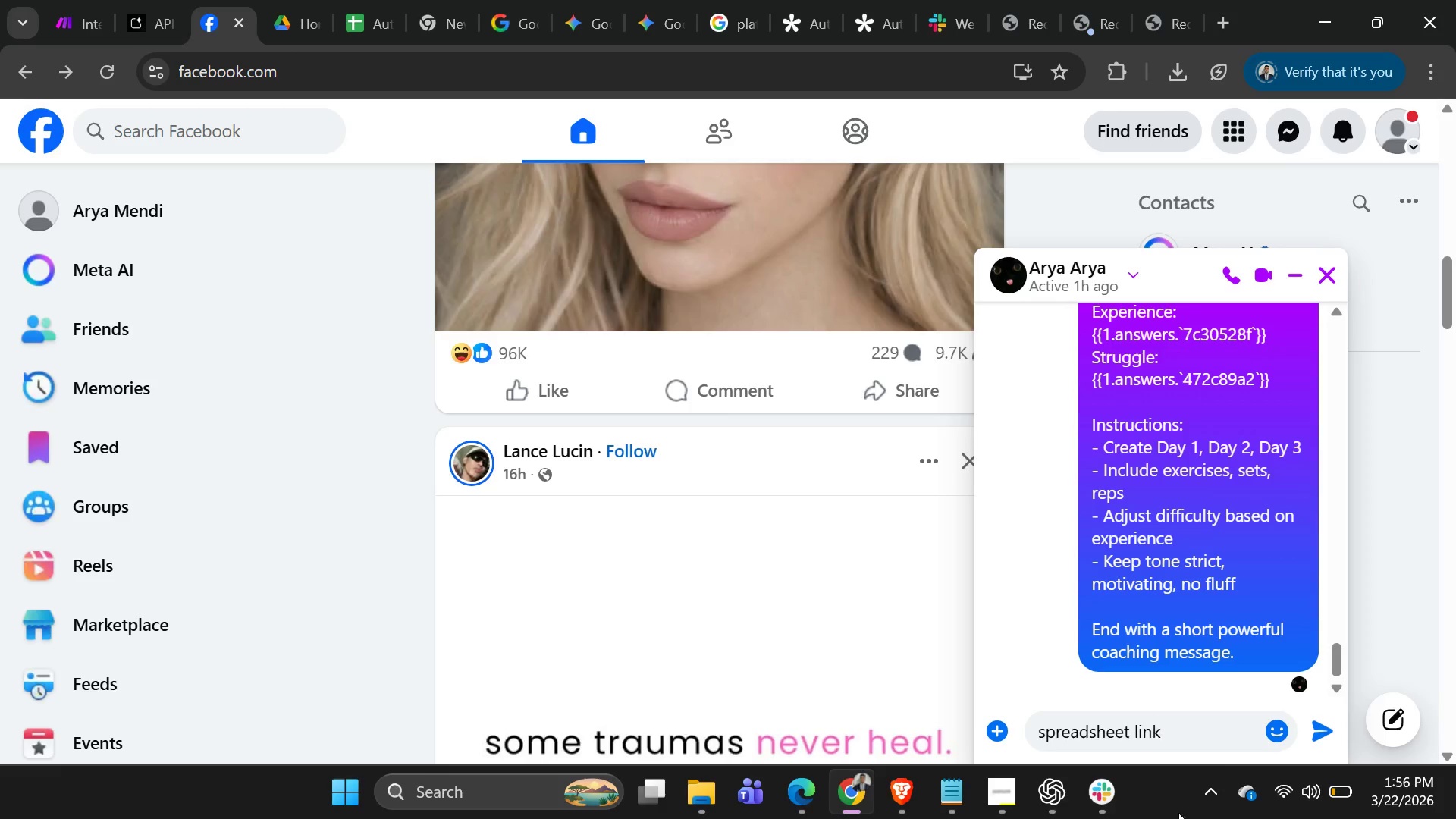 
key(Control+ControlLeft)
 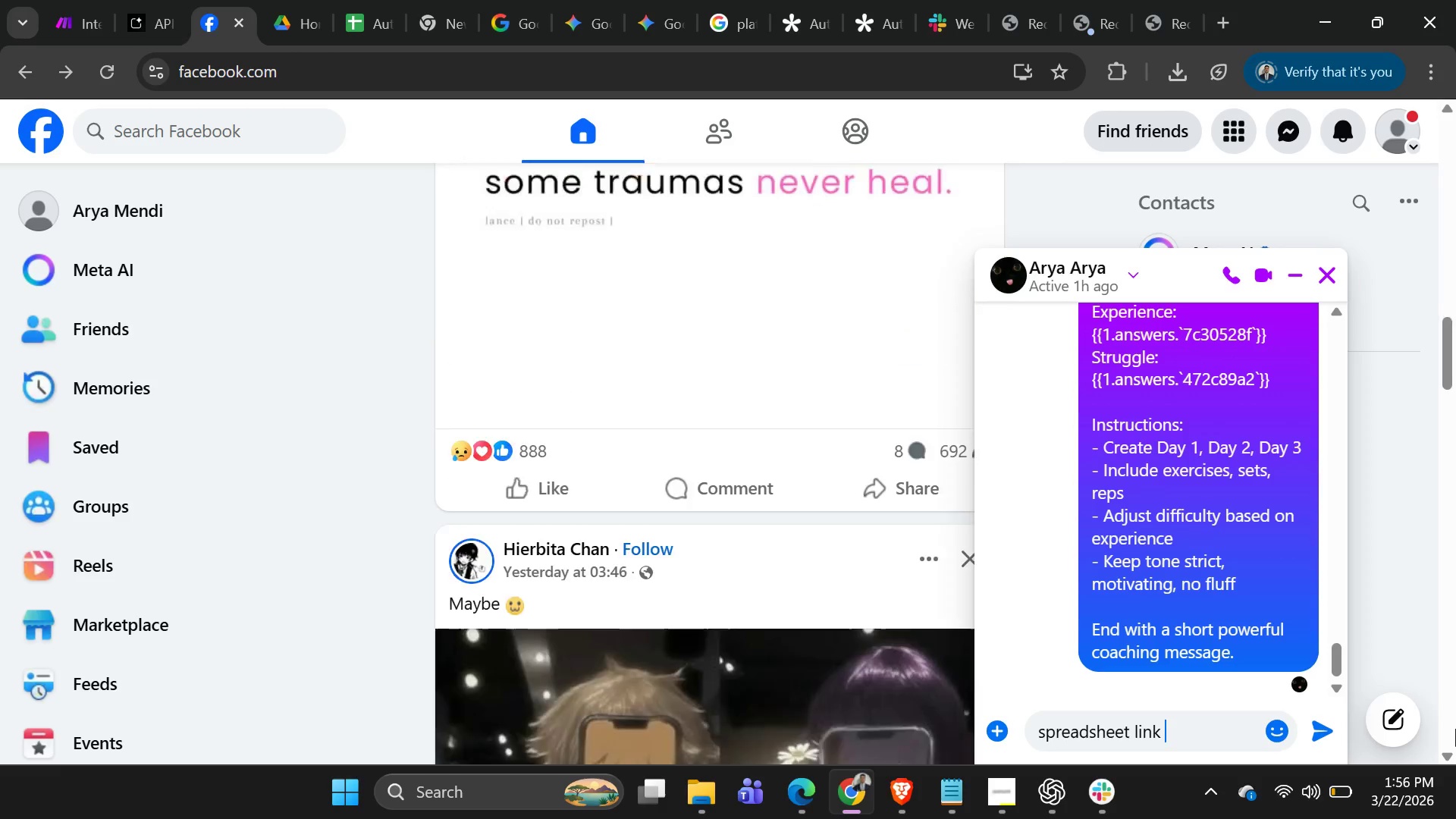 
key(Shift+Enter)
 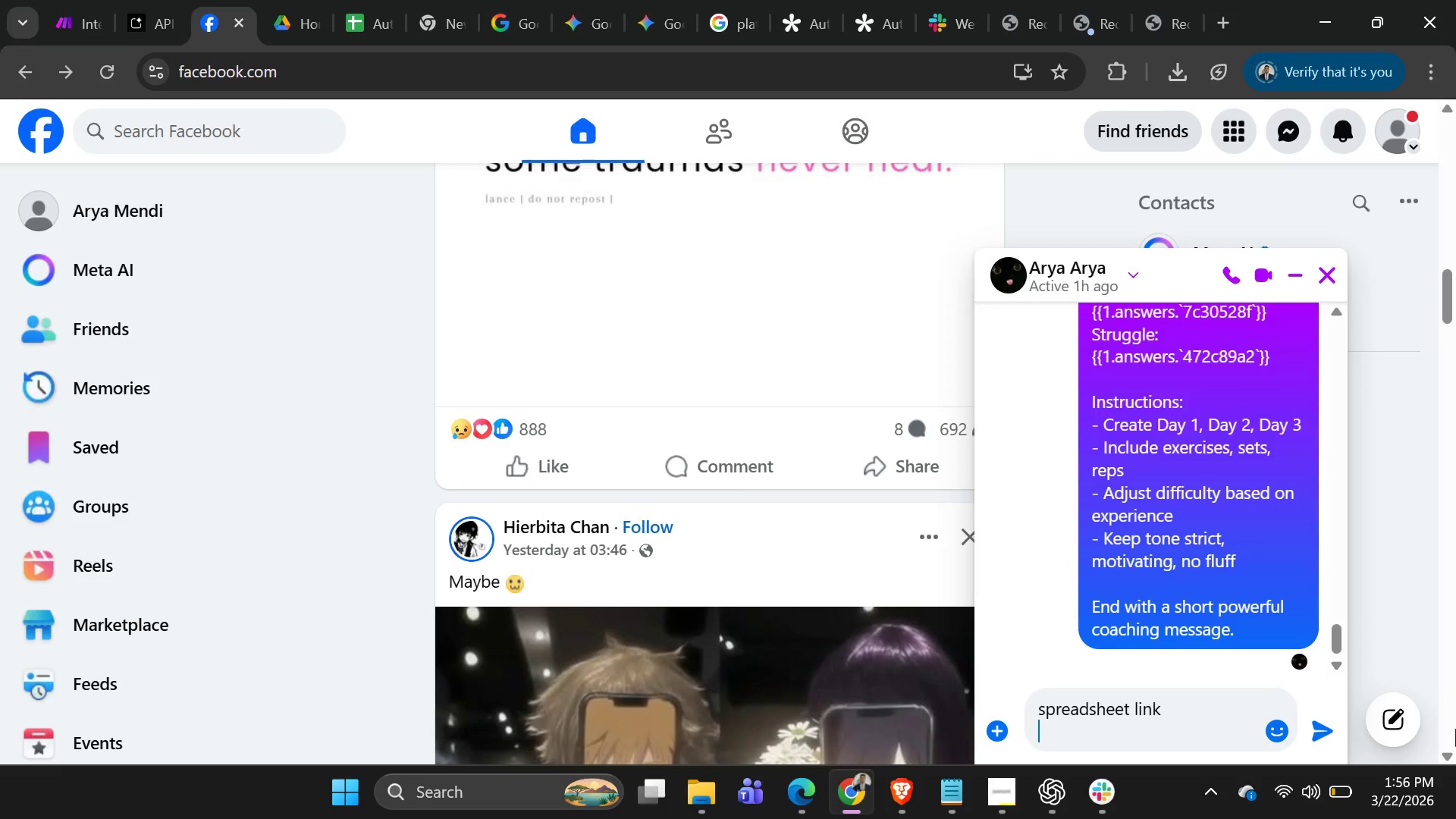 
key(Shift+Enter)
 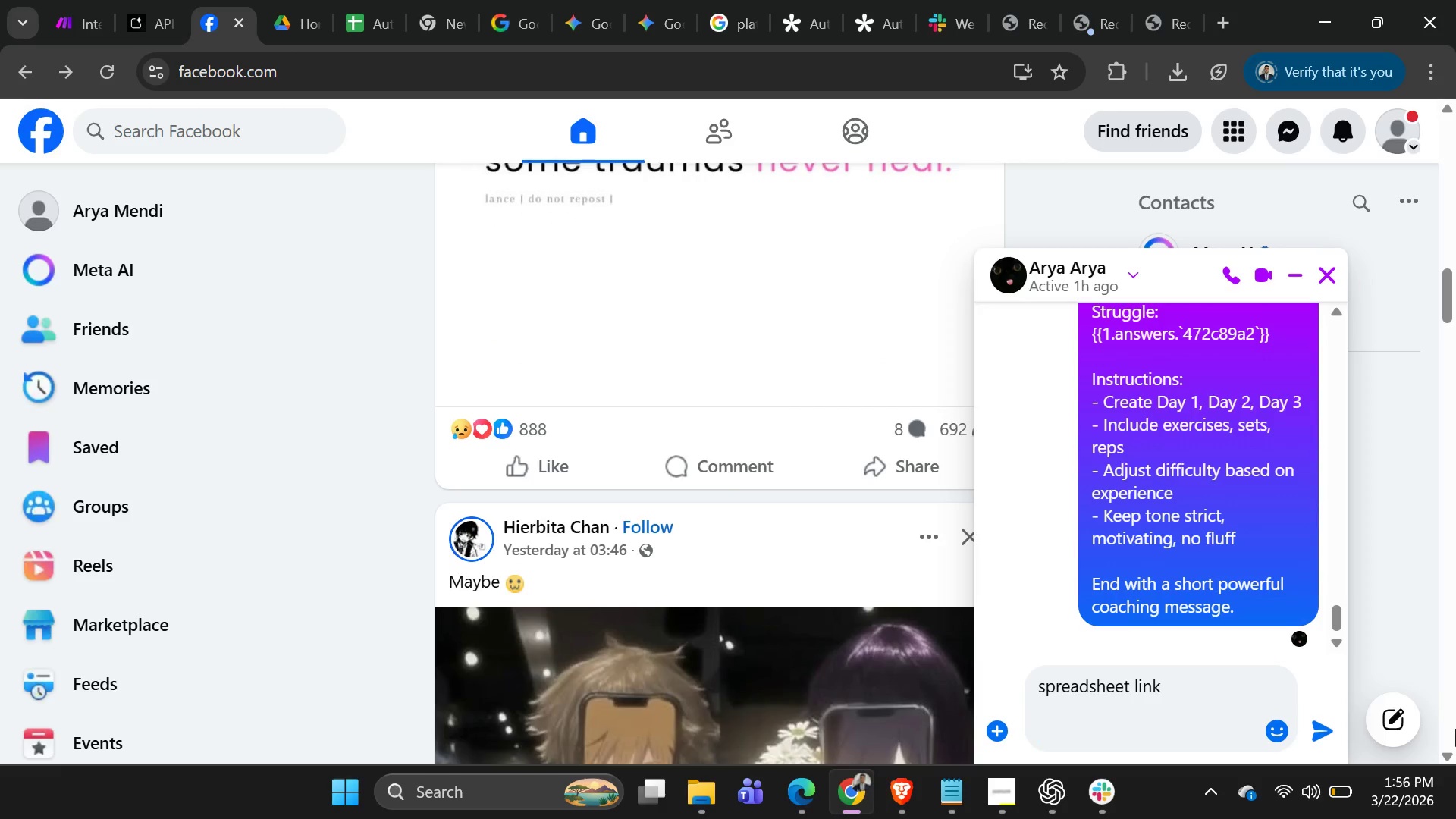 
key(Shift+Enter)
 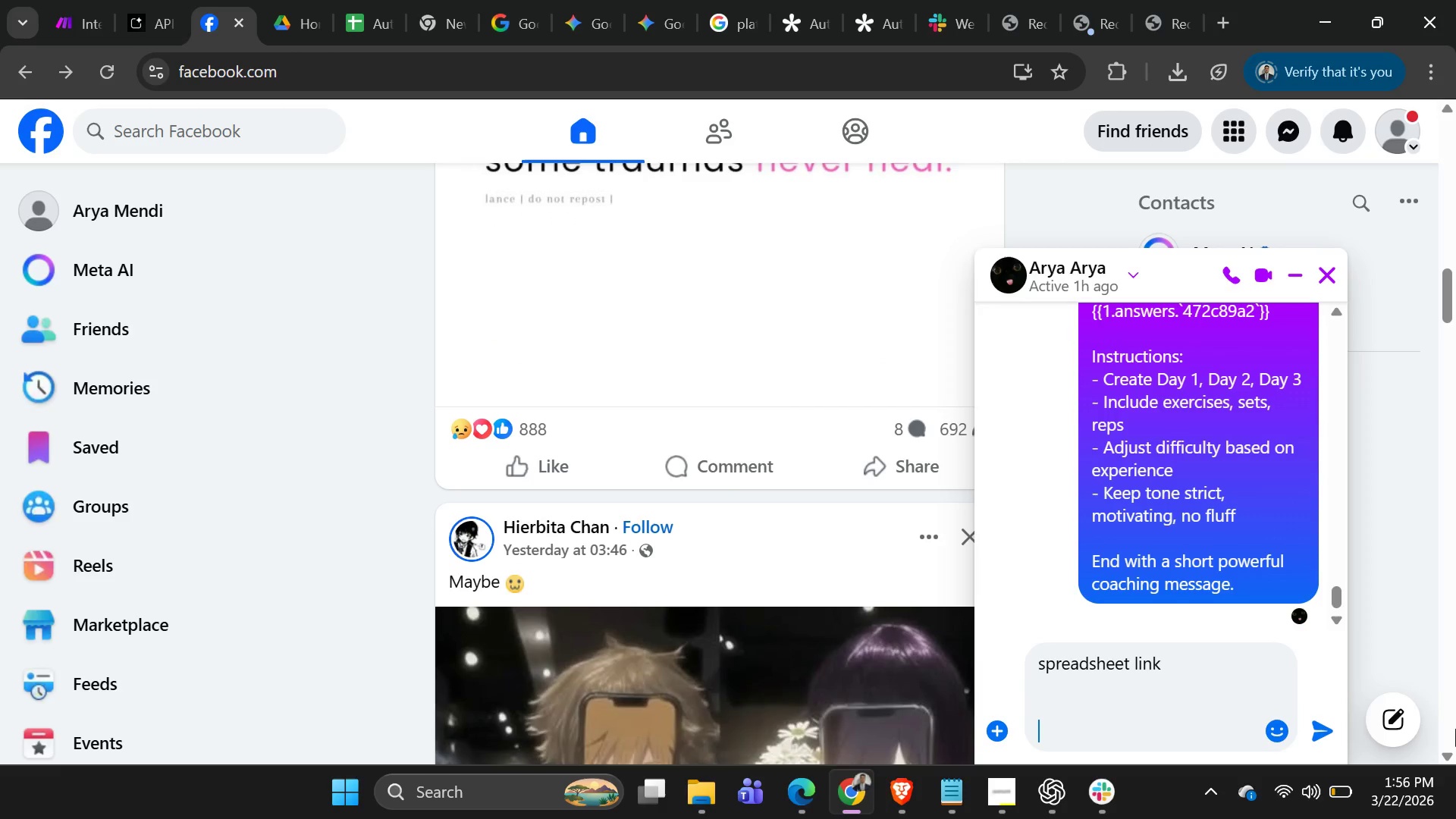 
key(Control+Shift+V)
 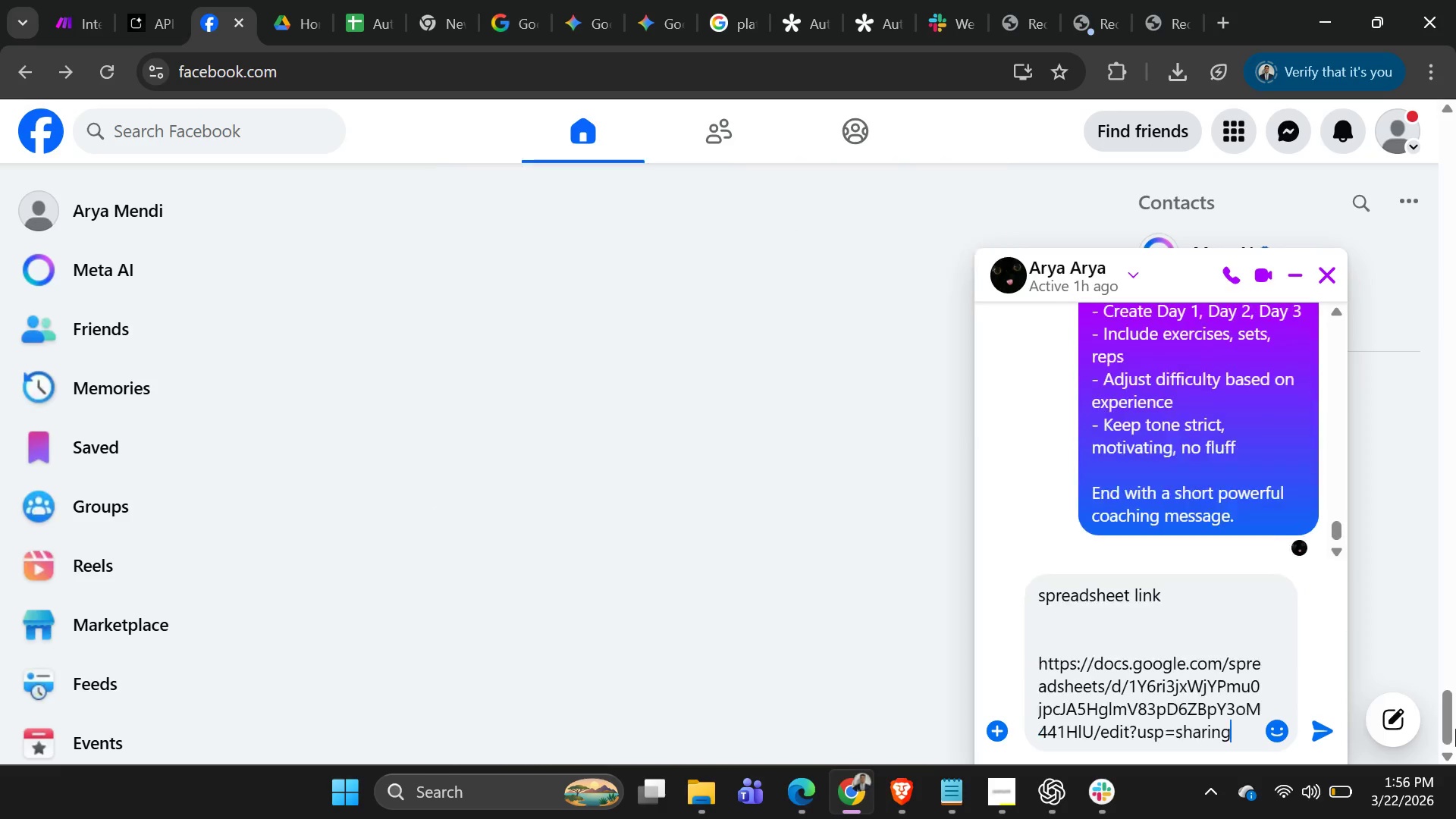 
left_click([1455, 729])
 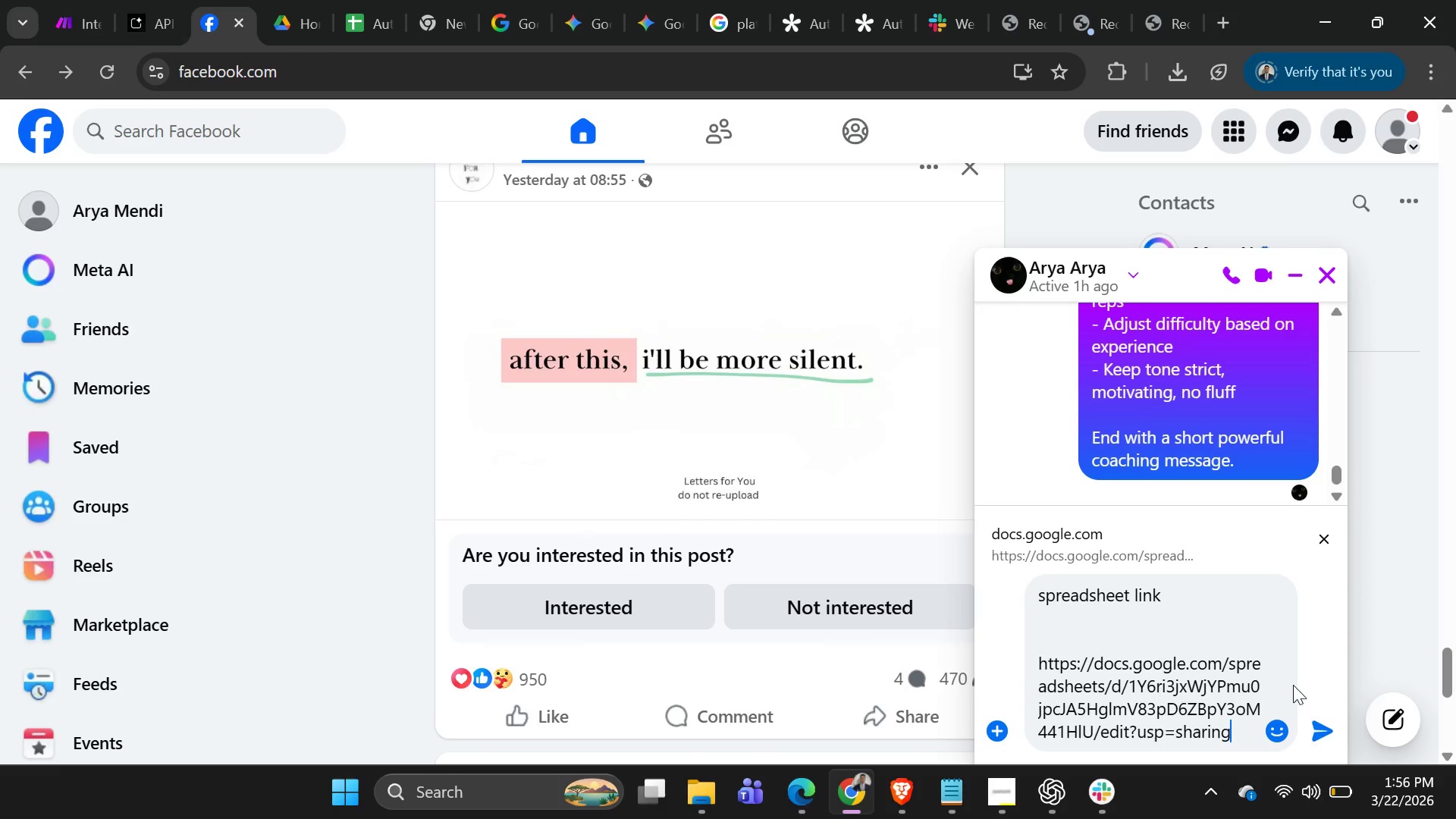 
left_click([1314, 722])
 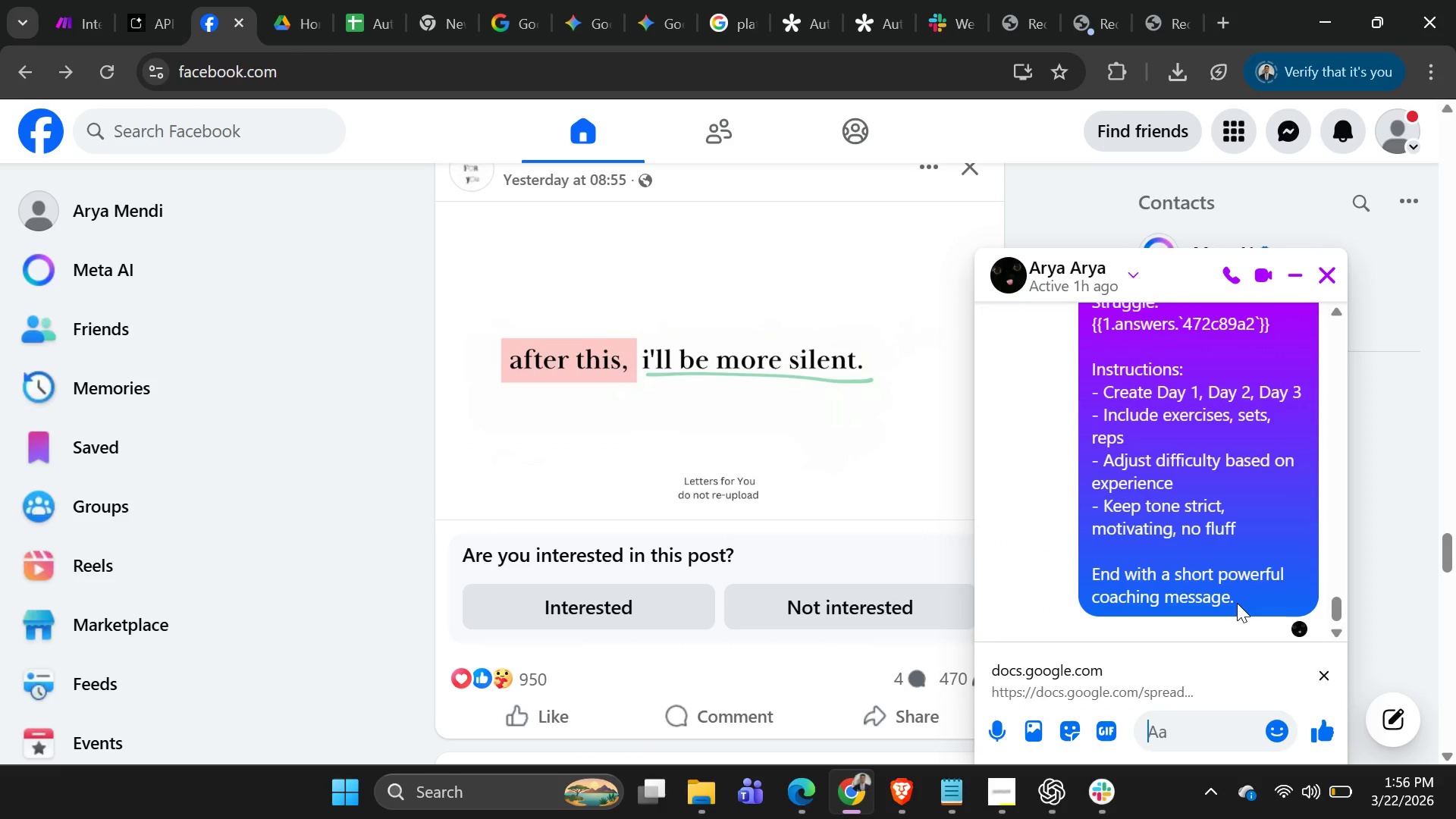 
scroll: coordinate [1234, 598], scroll_direction: up, amount: 3.0
 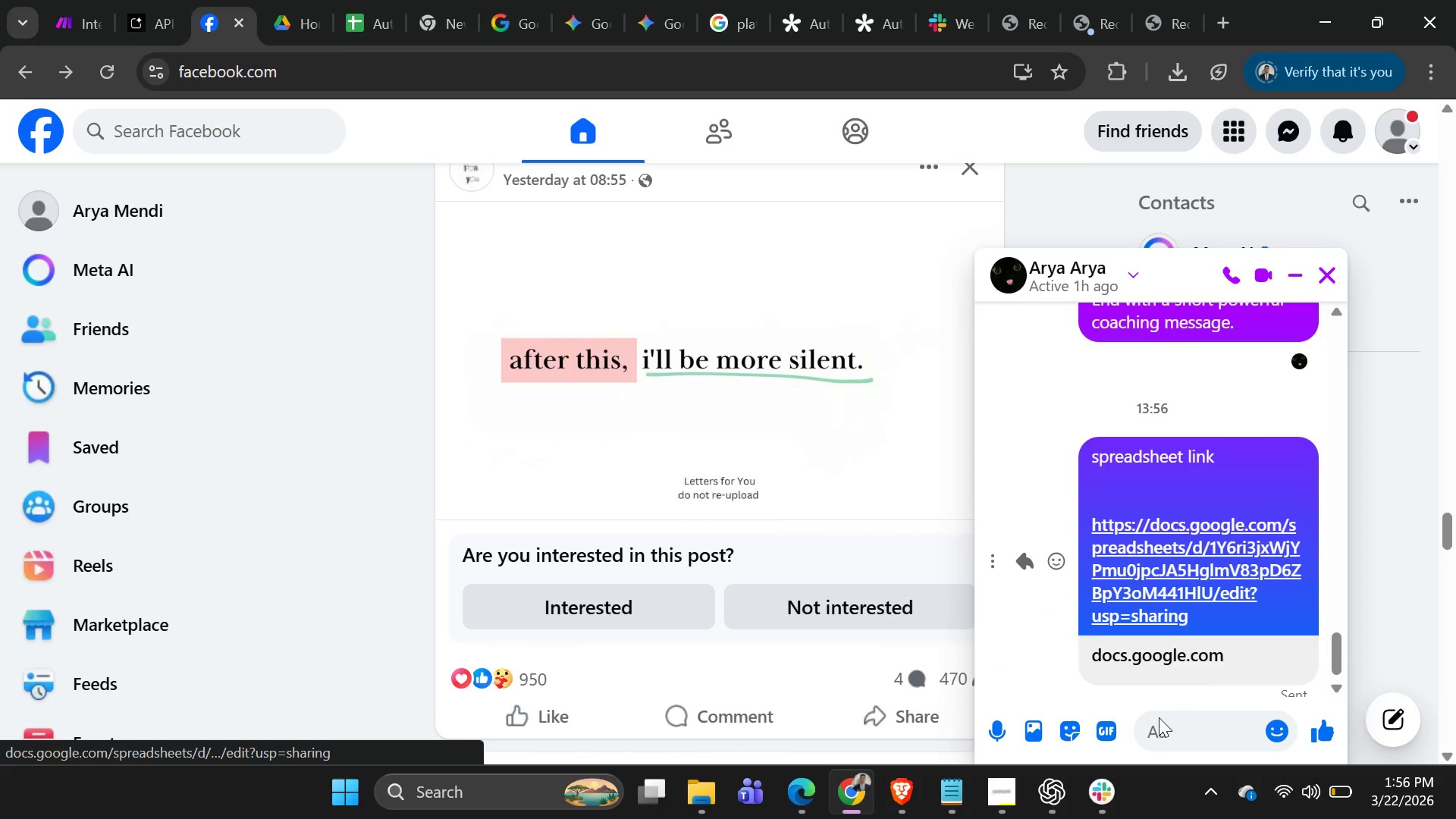 
left_click([1160, 736])
 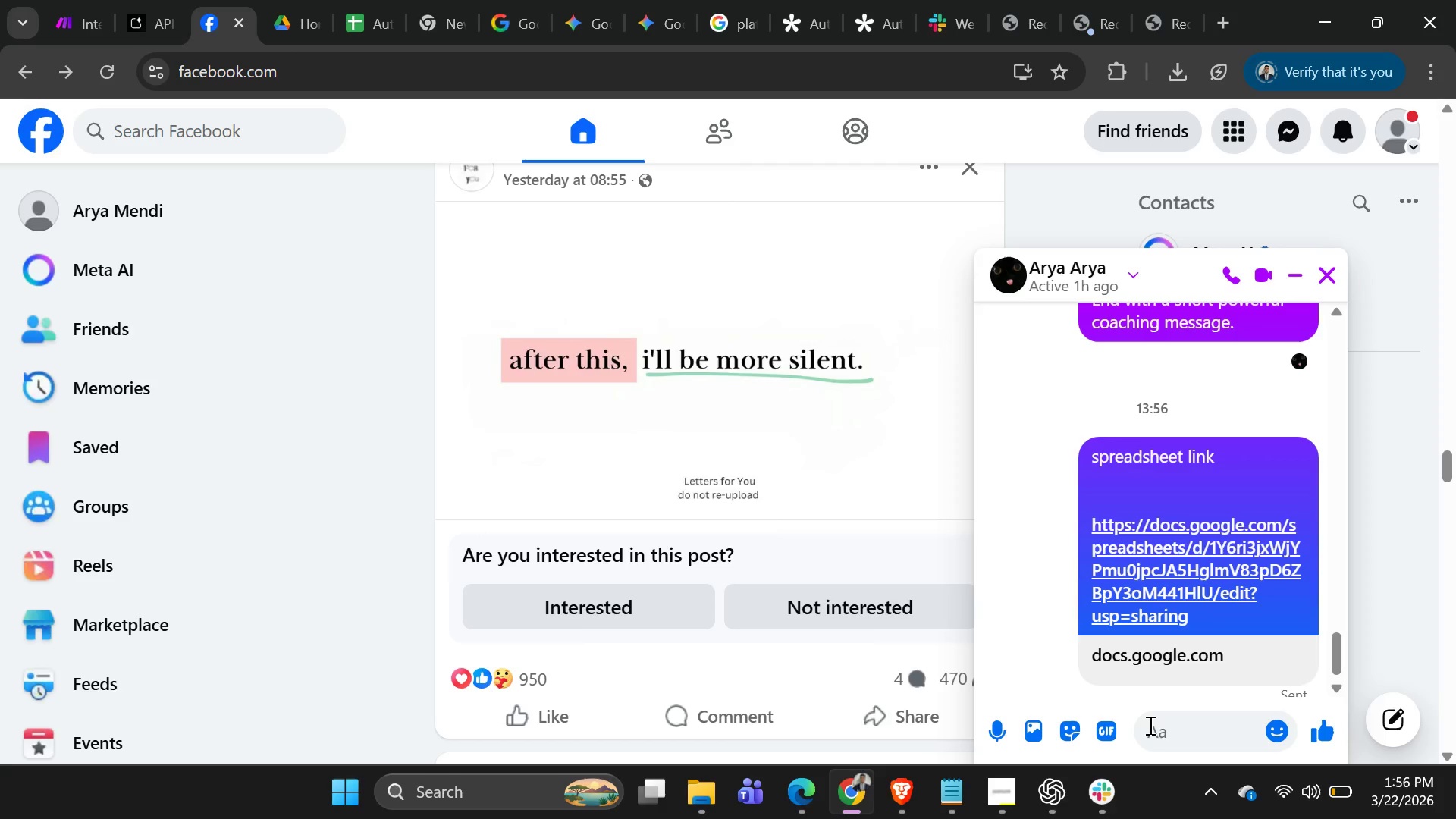 
type(tally link)
 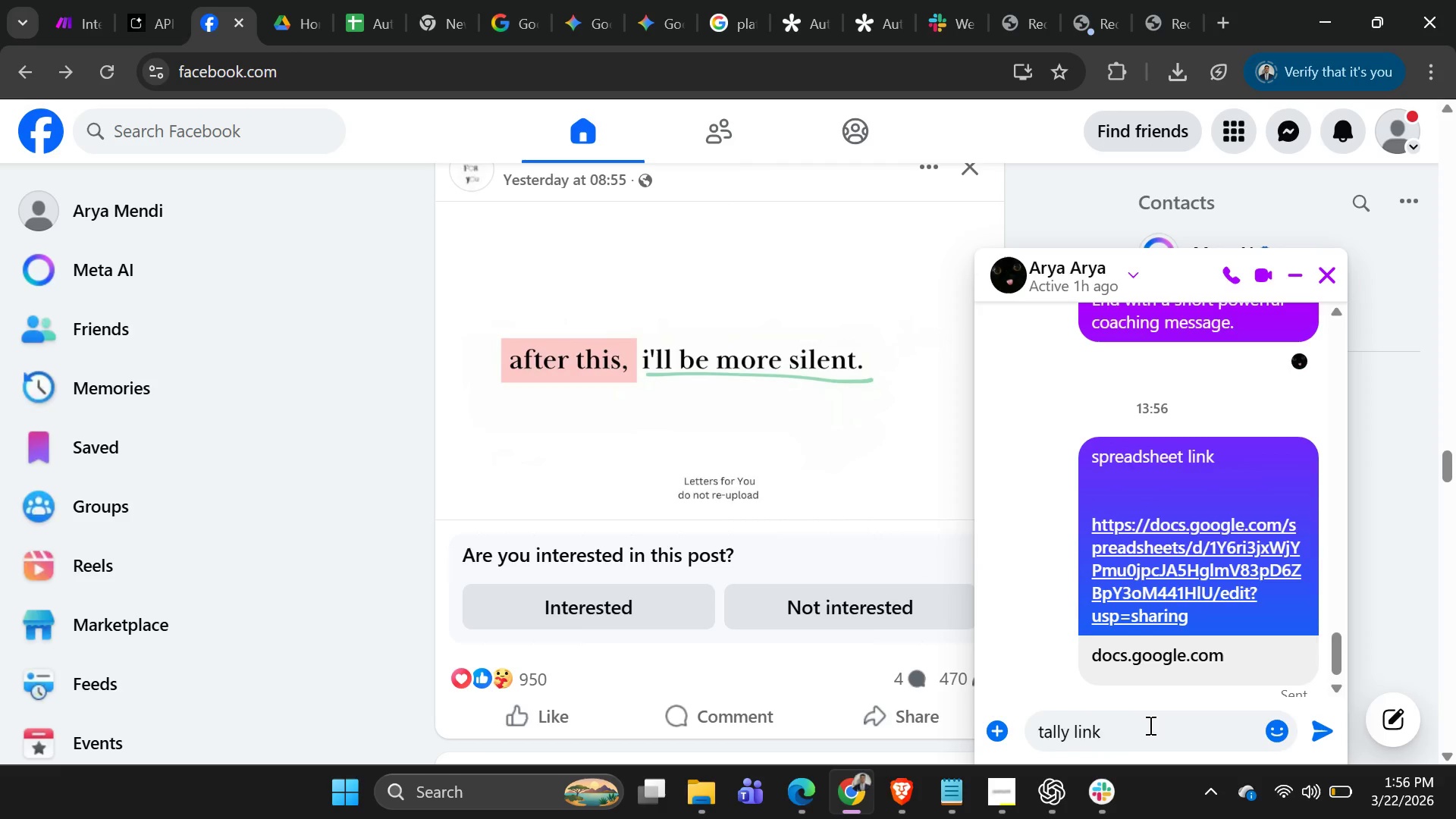 
key(Shift+Enter)
 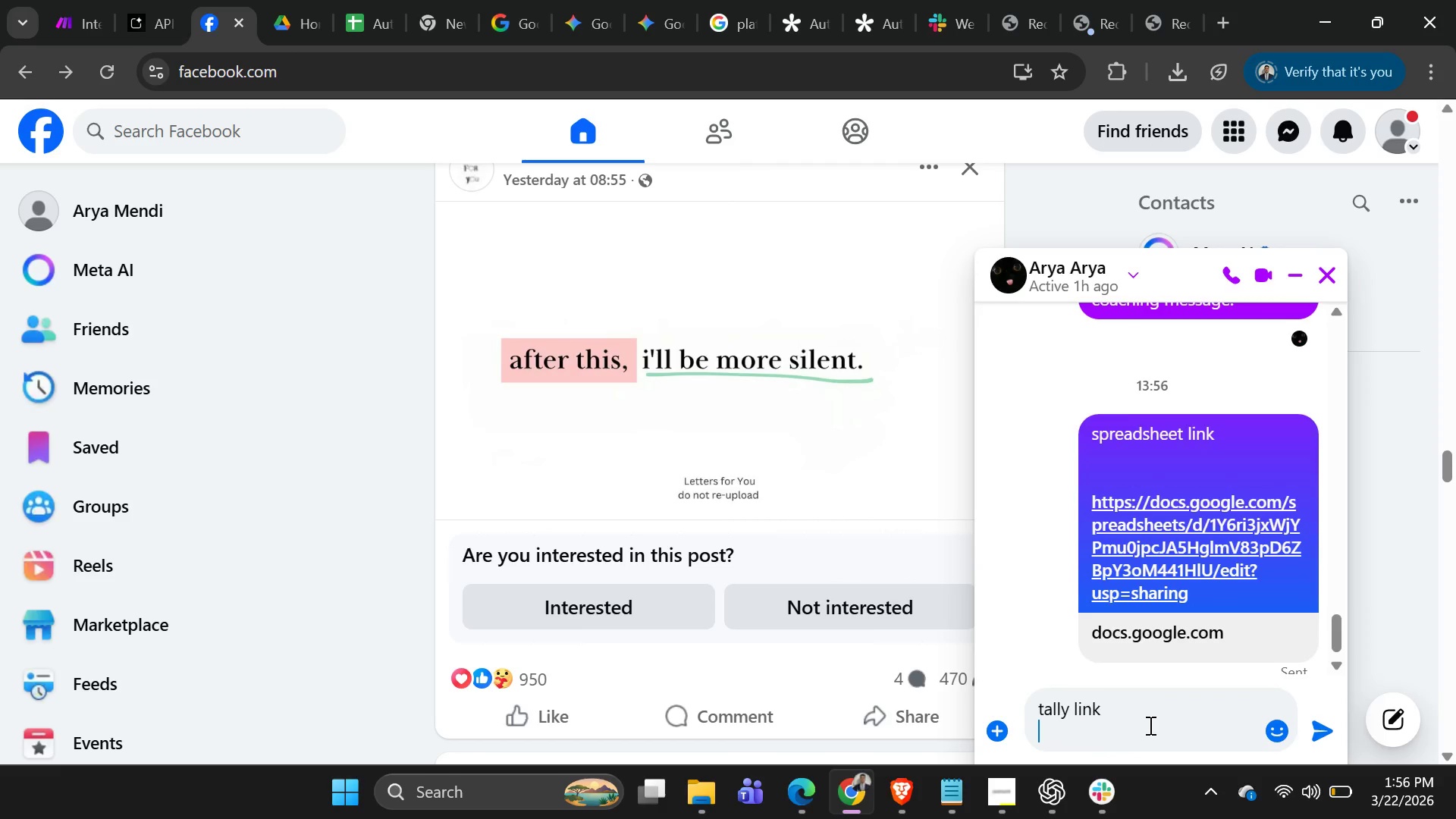 
key(Shift+Enter)
 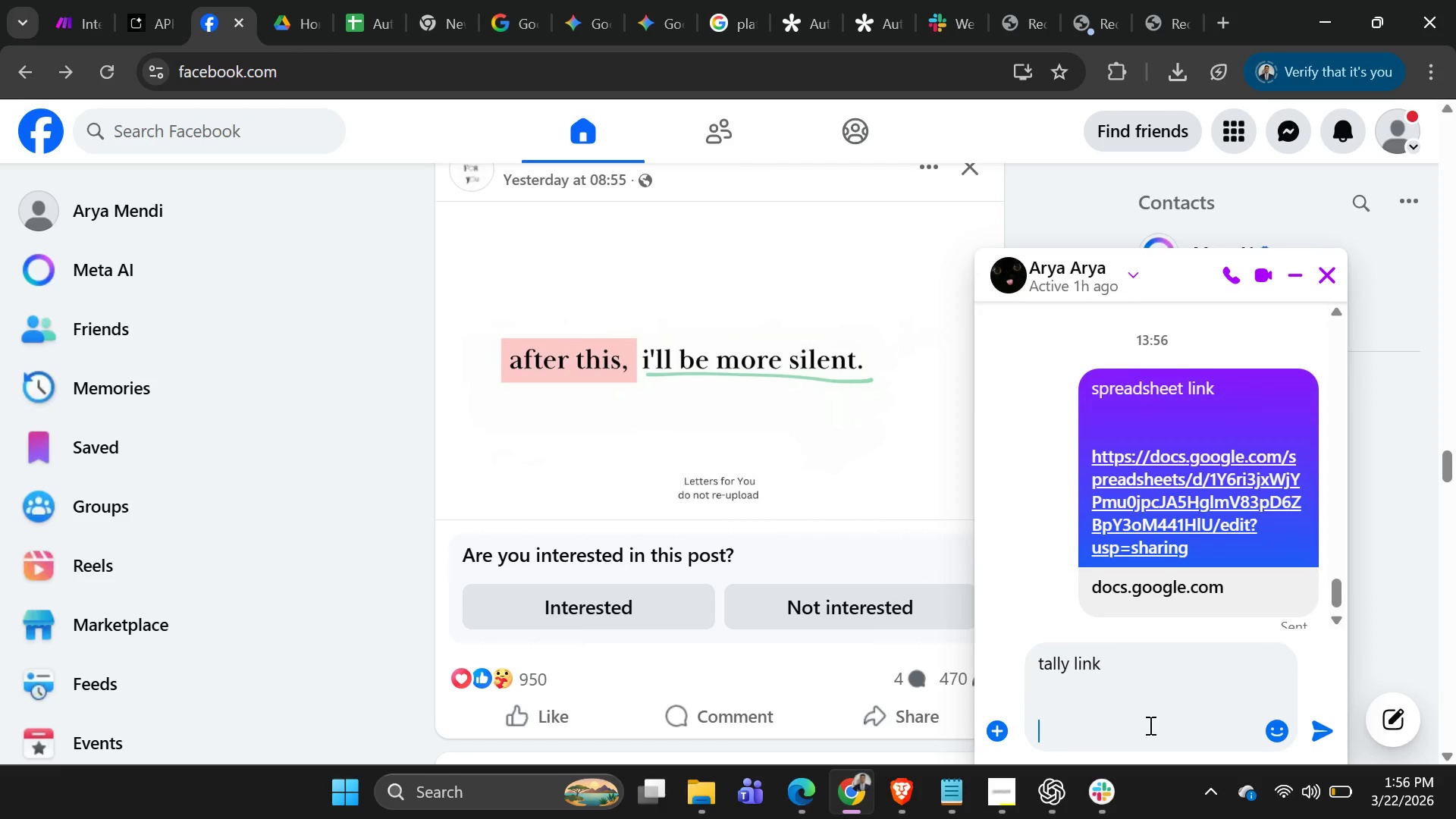 
key(Shift+Enter)
 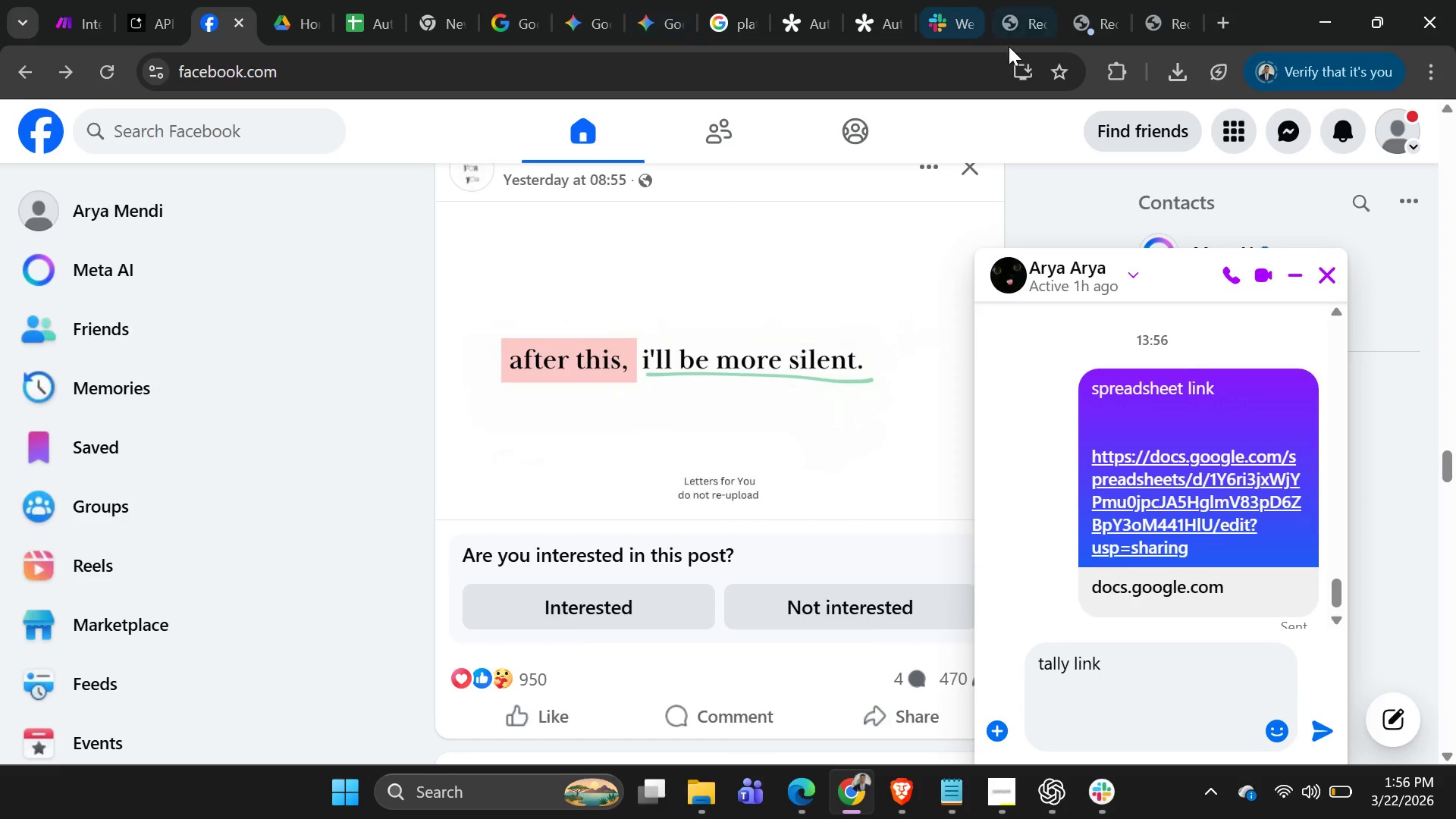 
key(Alt+AltLeft)
 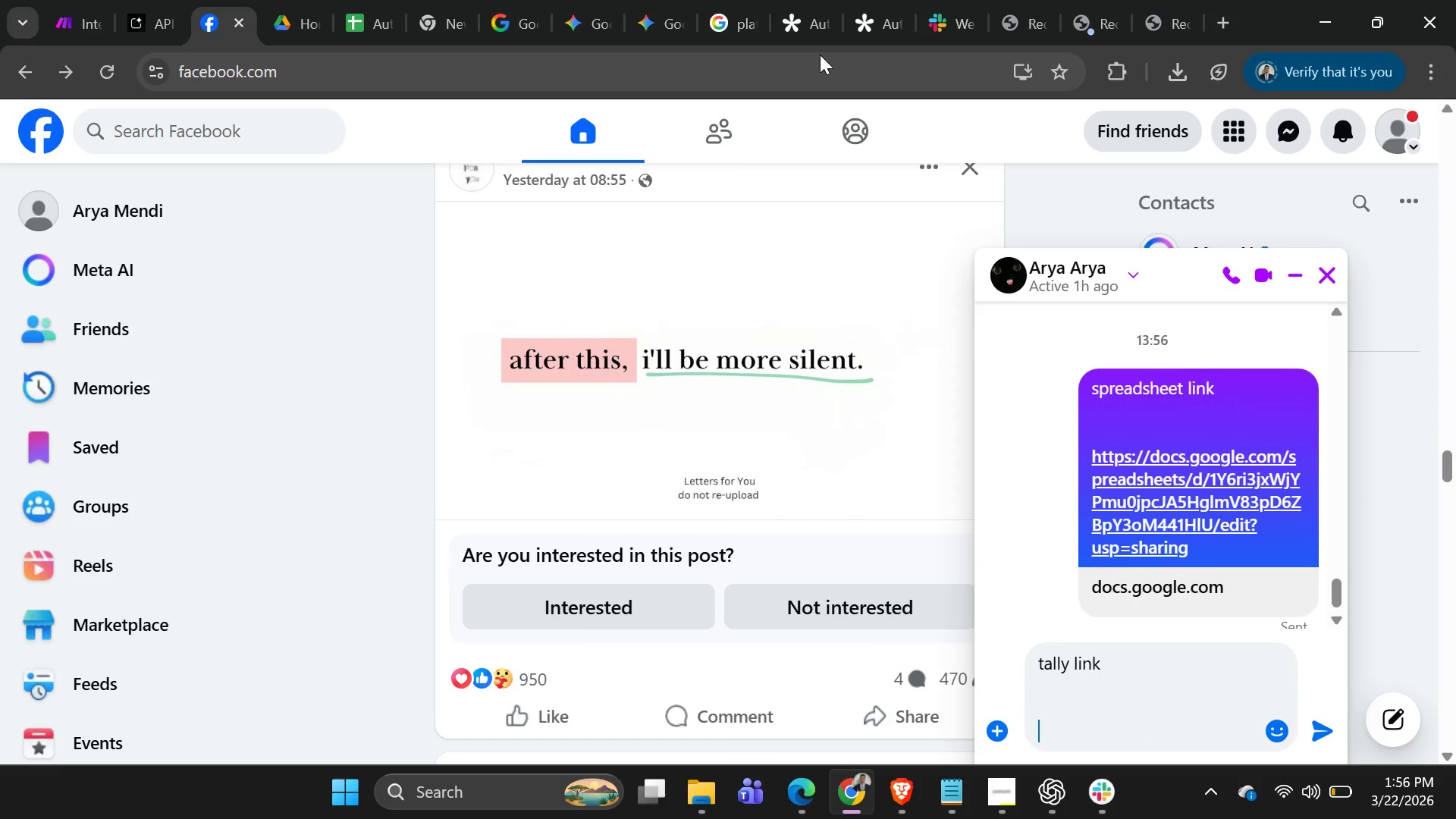 
key(Alt+Tab)
 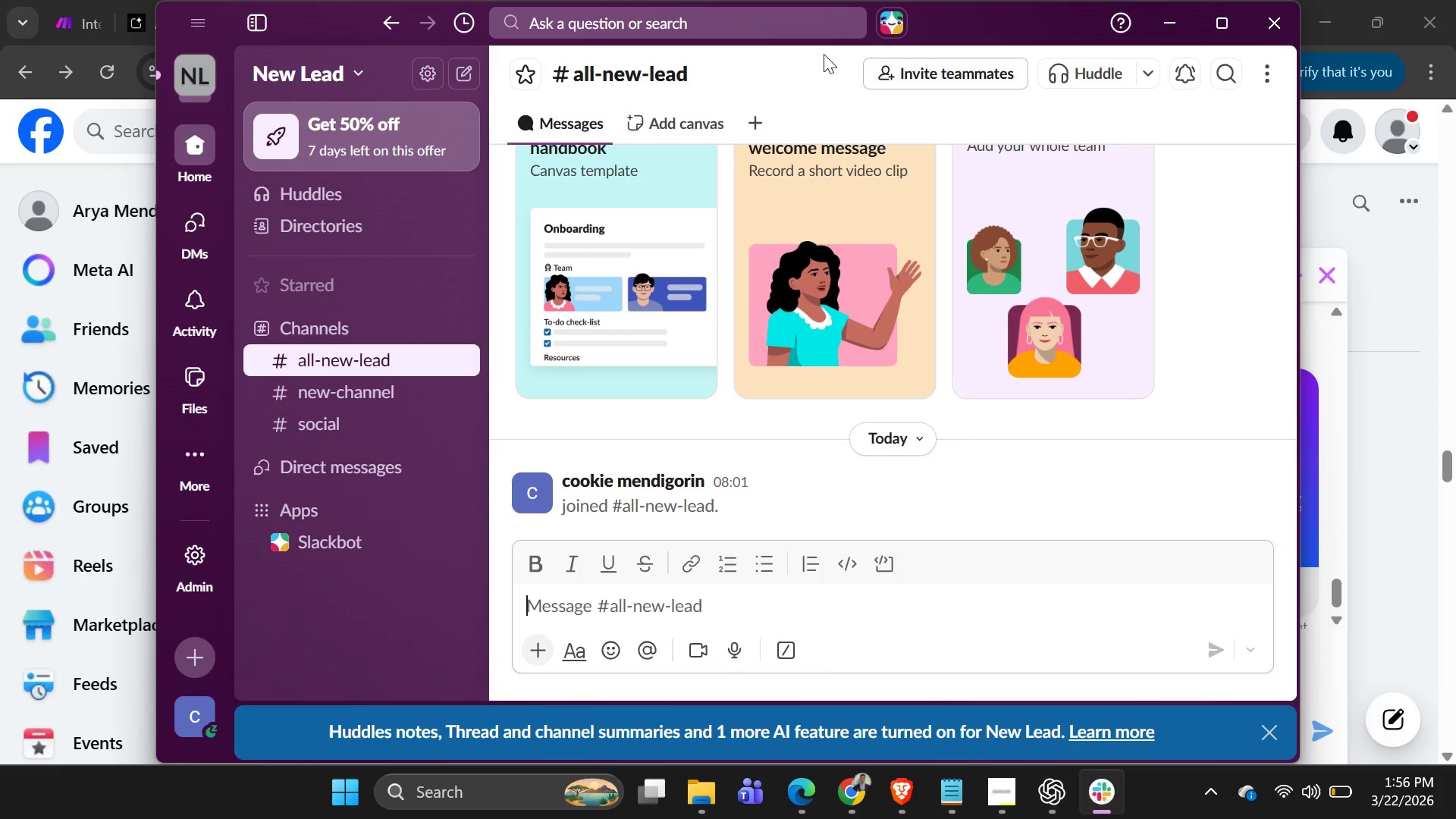 
key(Alt+AltLeft)
 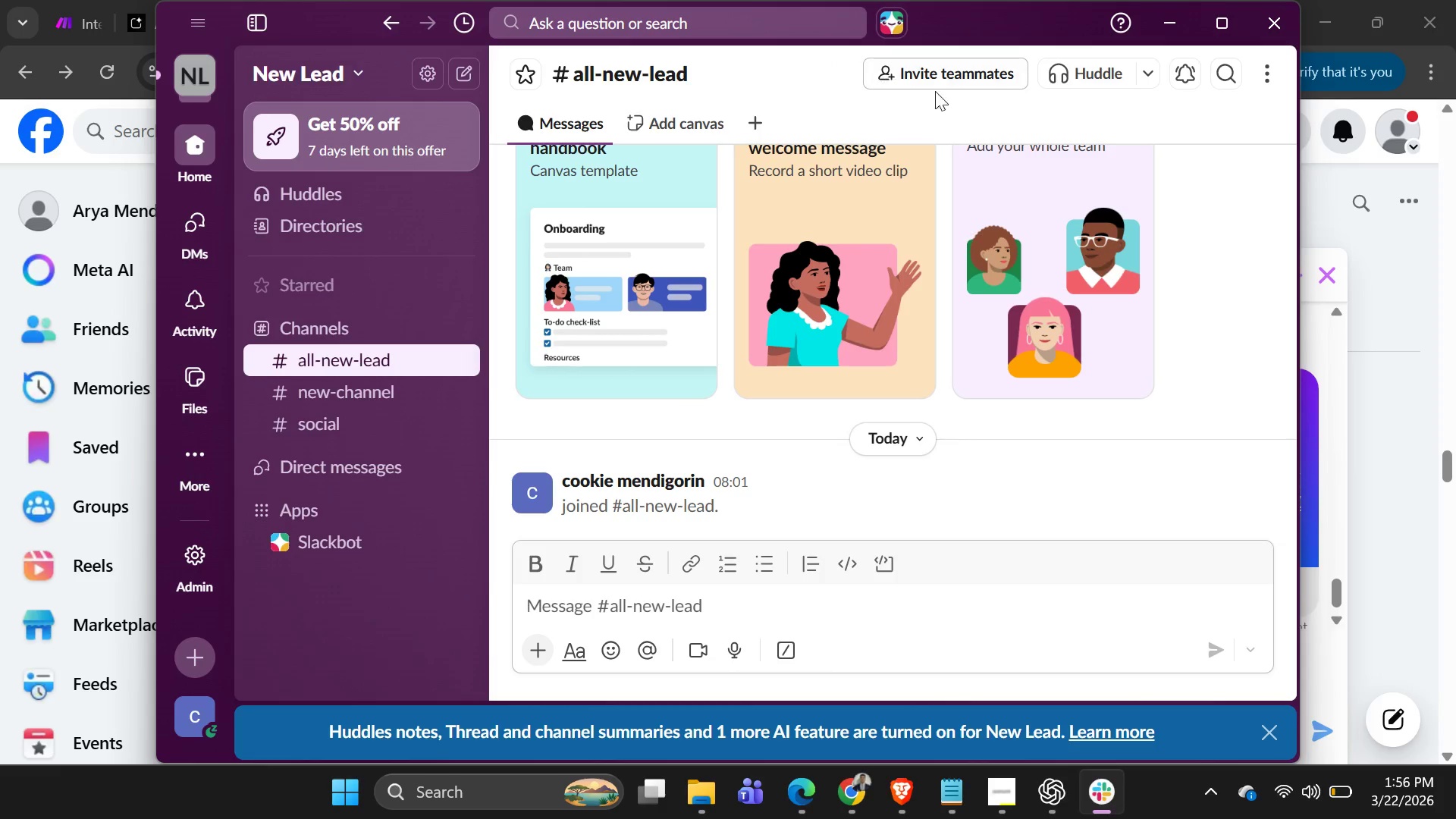 
key(Alt+Tab)
 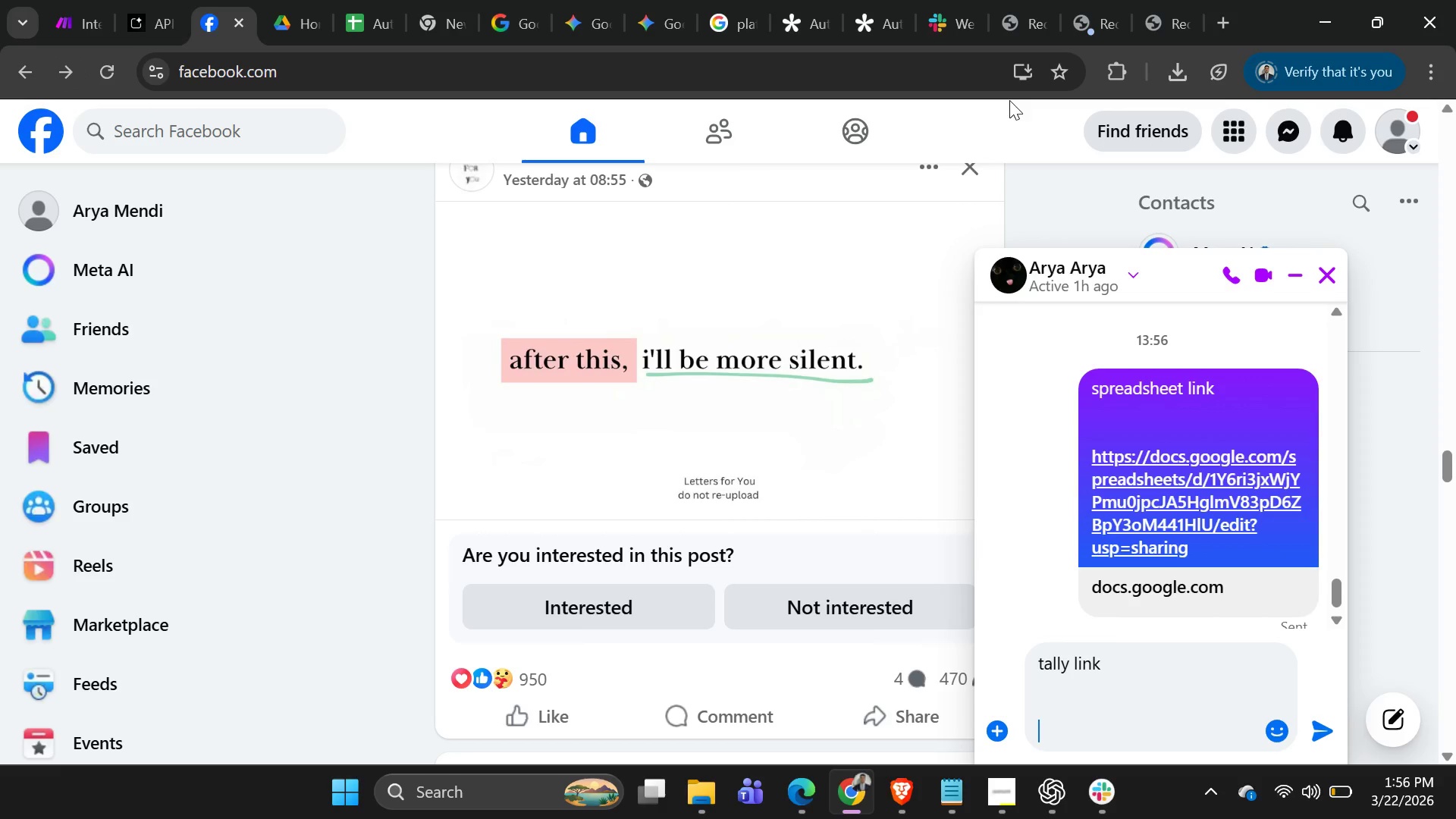 
left_click([867, 38])
 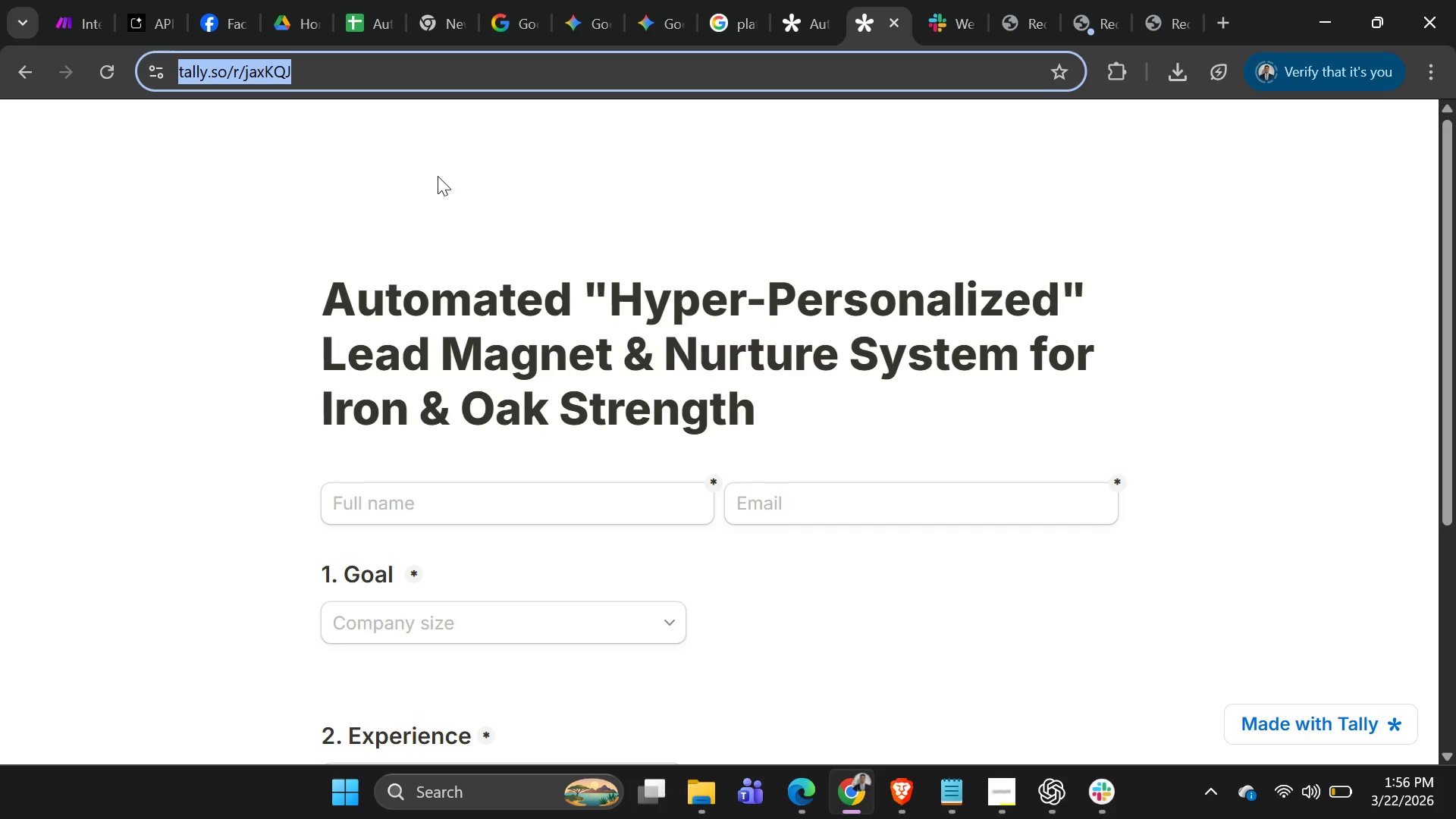 
scroll: coordinate [695, 349], scroll_direction: up, amount: 1.0
 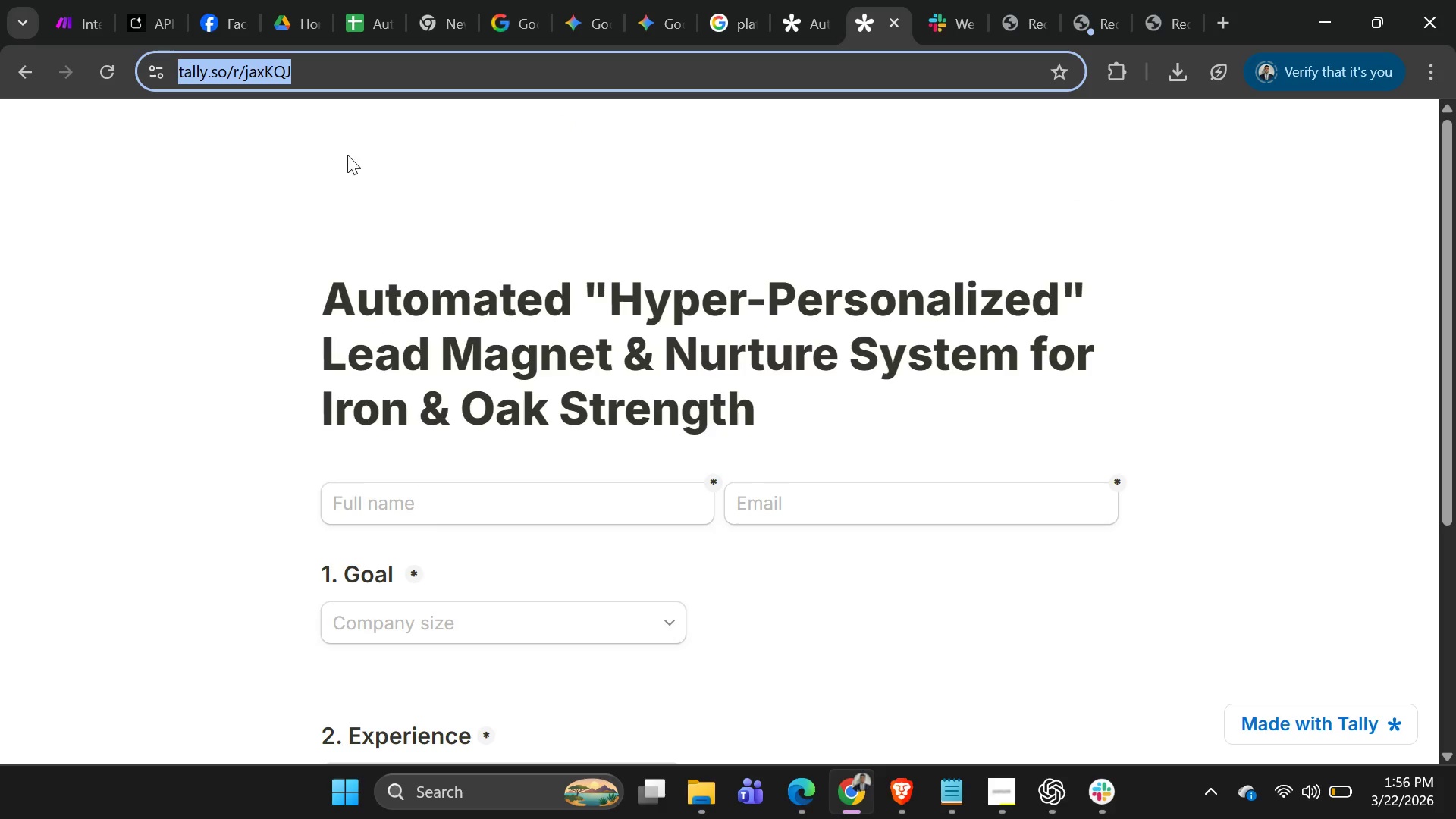 
key(Control+C)
 